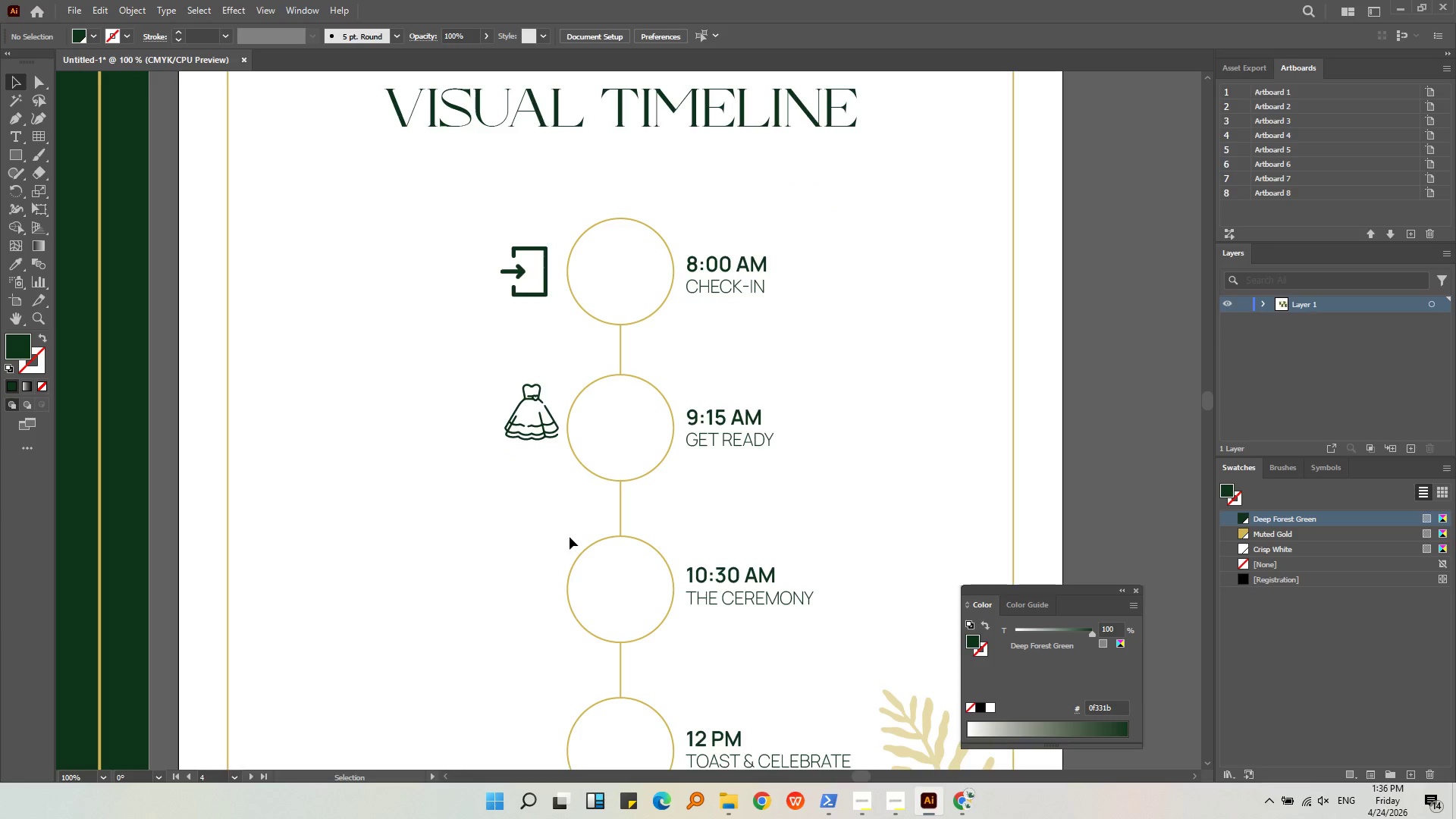 
left_click([570, 535])
 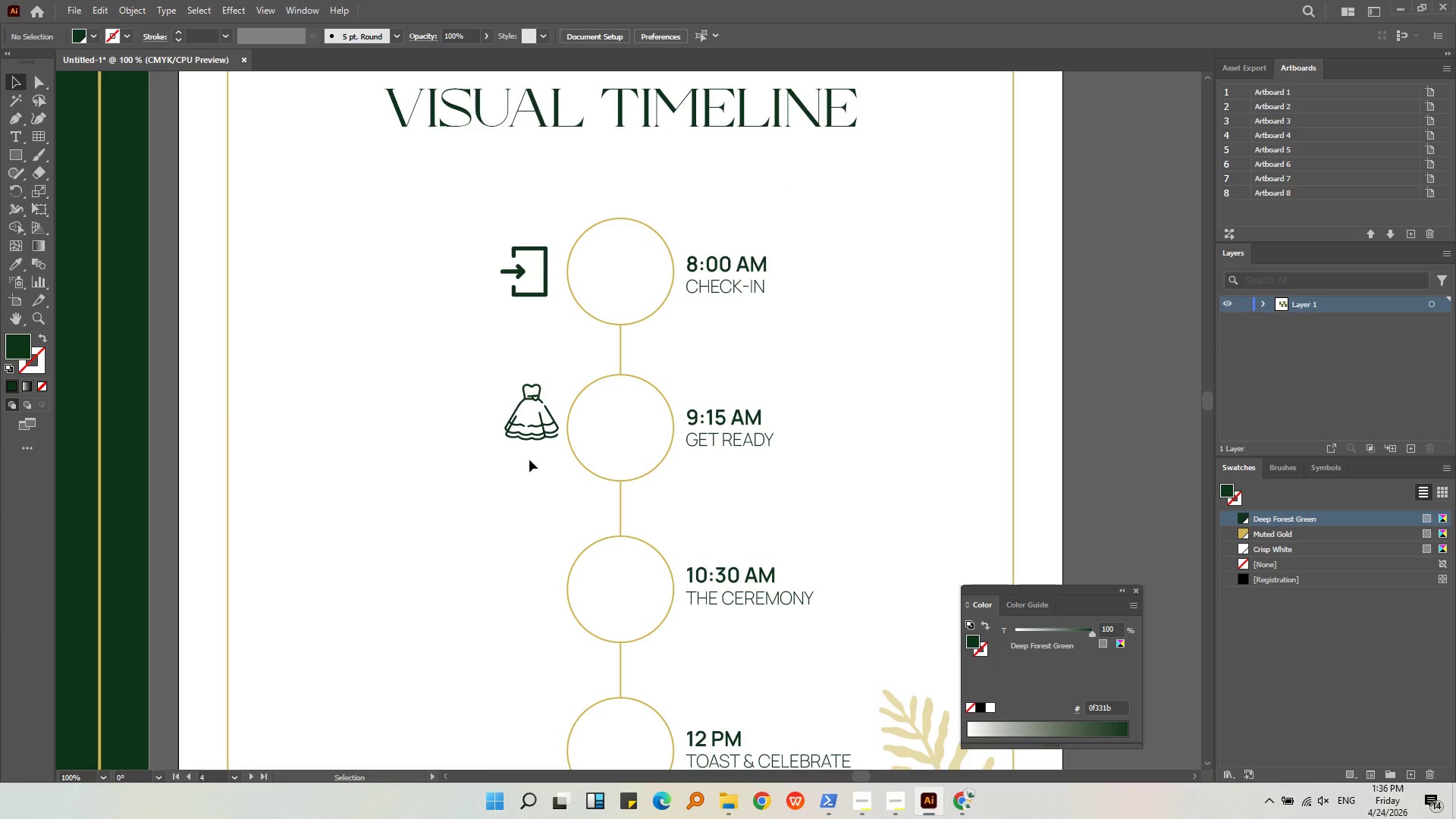 
left_click_drag(start_coordinate=[536, 443], to_coordinate=[536, 456])
 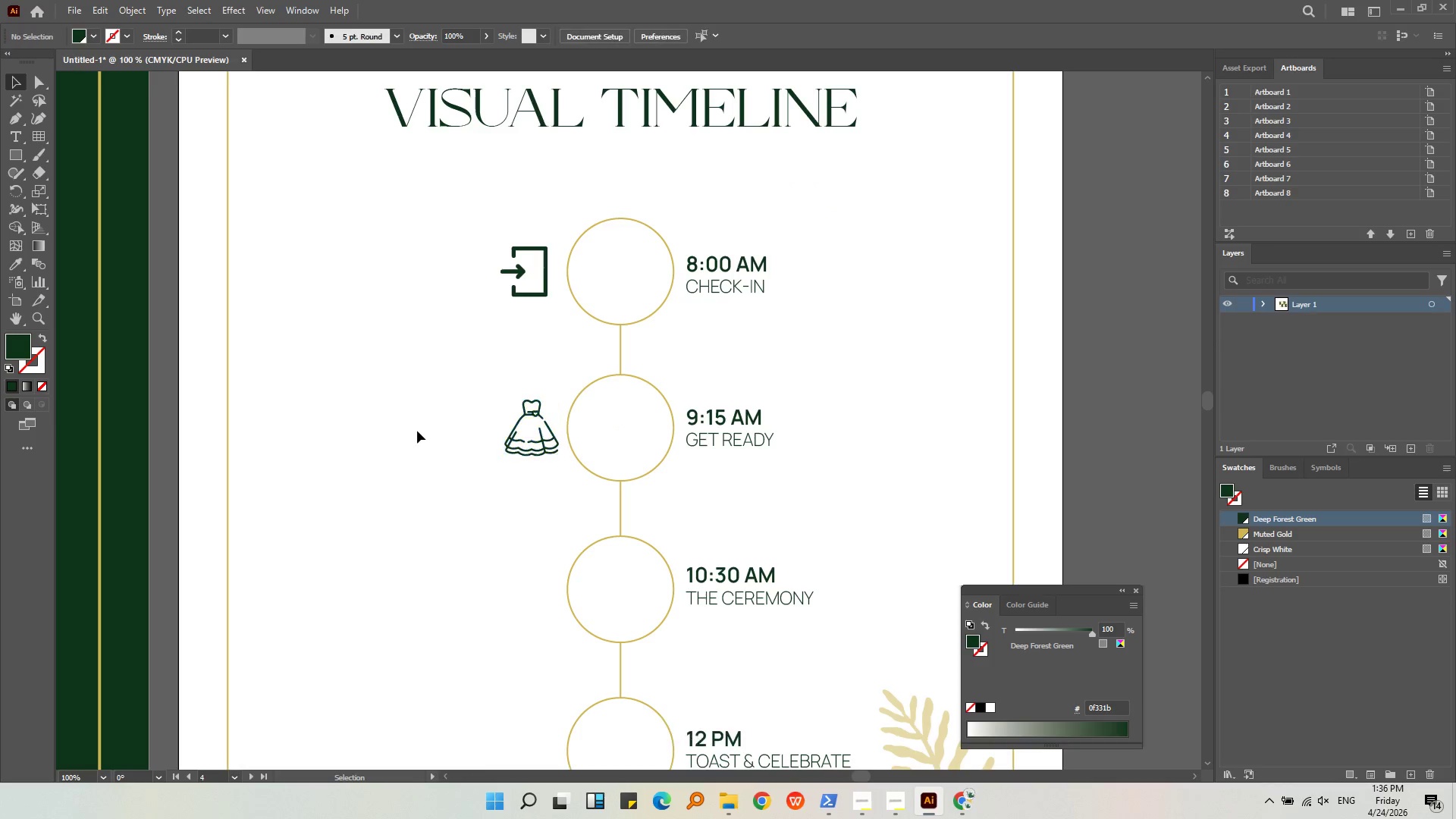 
hold_key(key=ShiftLeft, duration=0.48)
 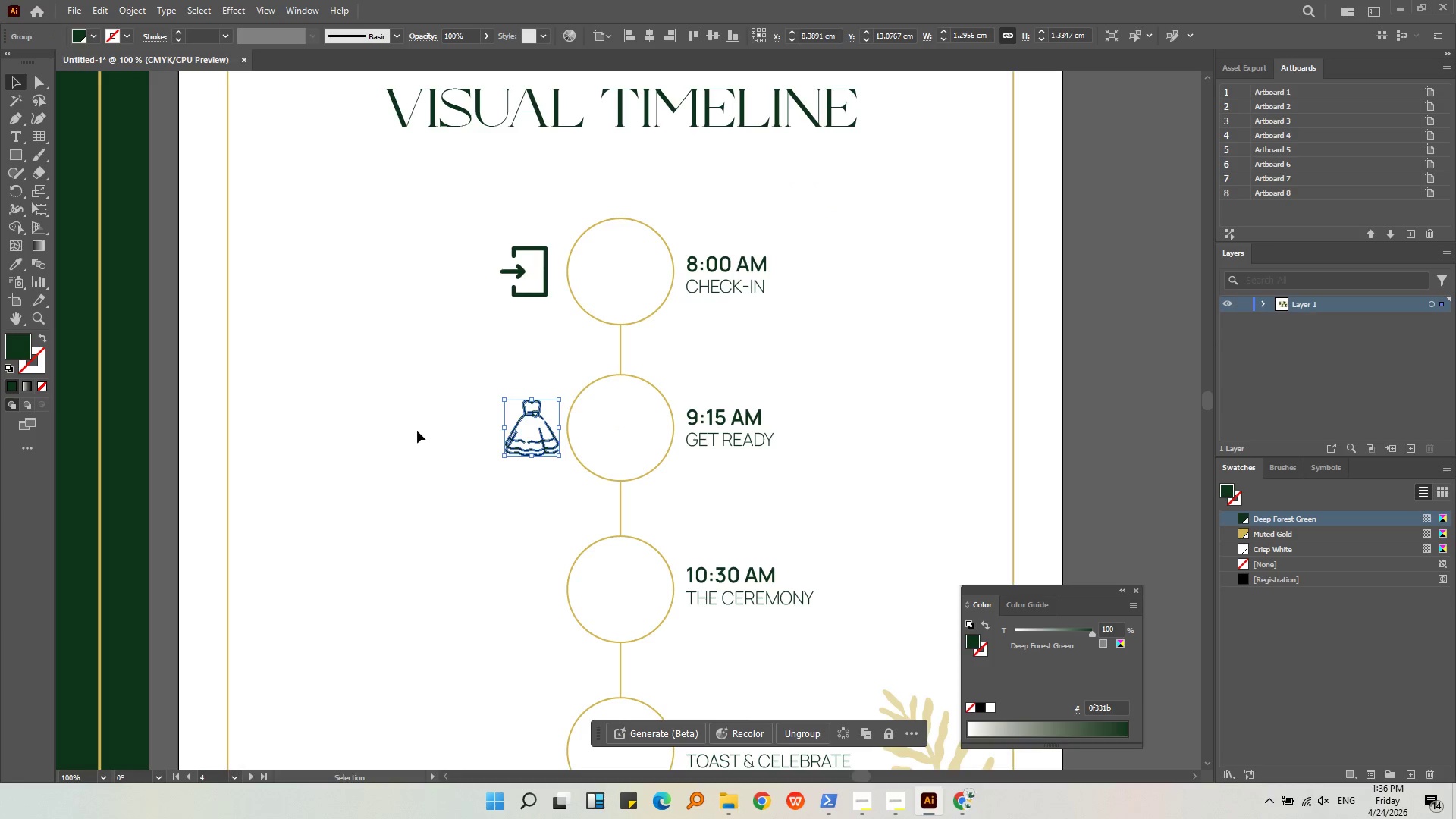 
left_click([417, 431])
 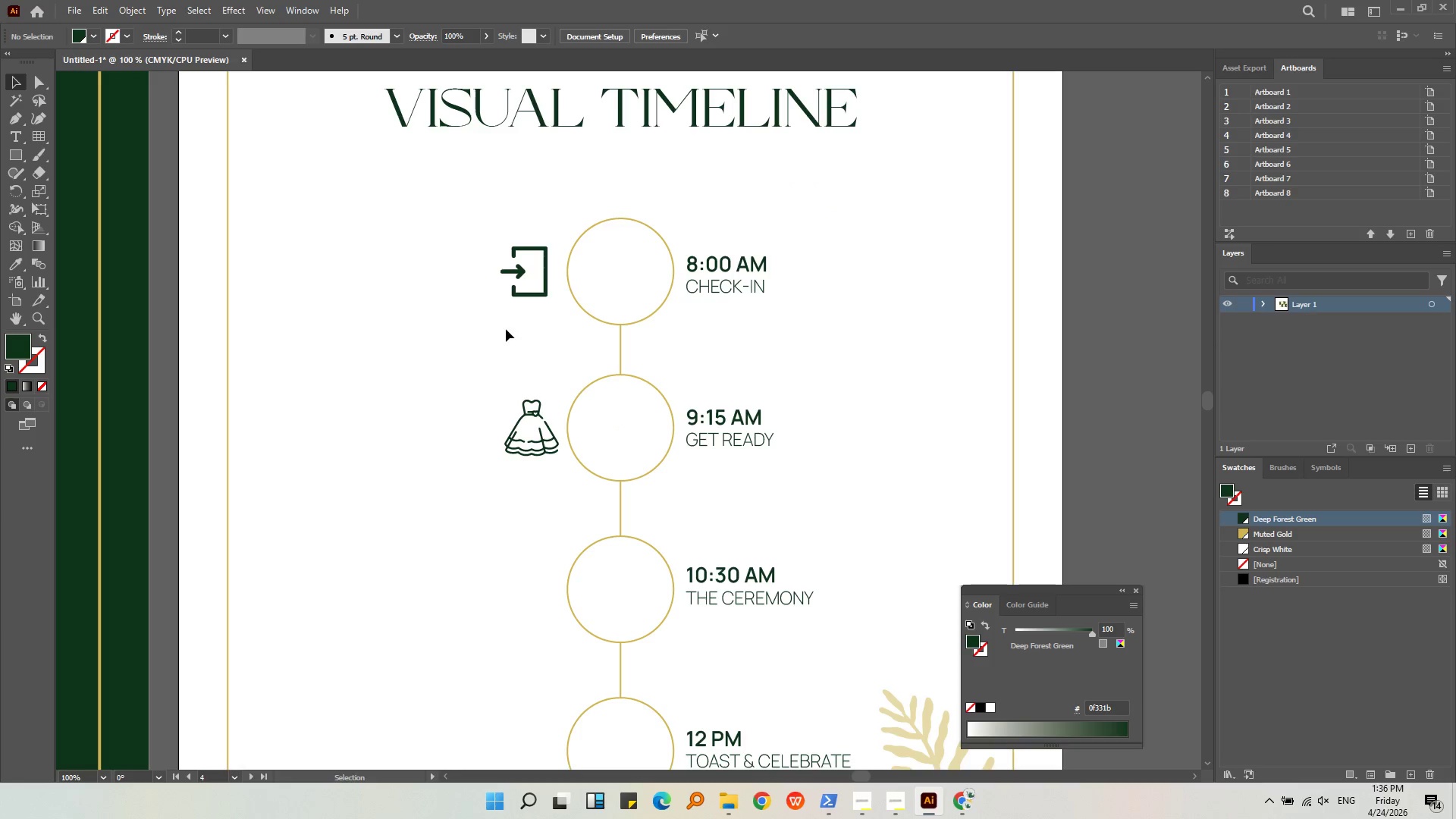 
key(Alt+AltLeft)
 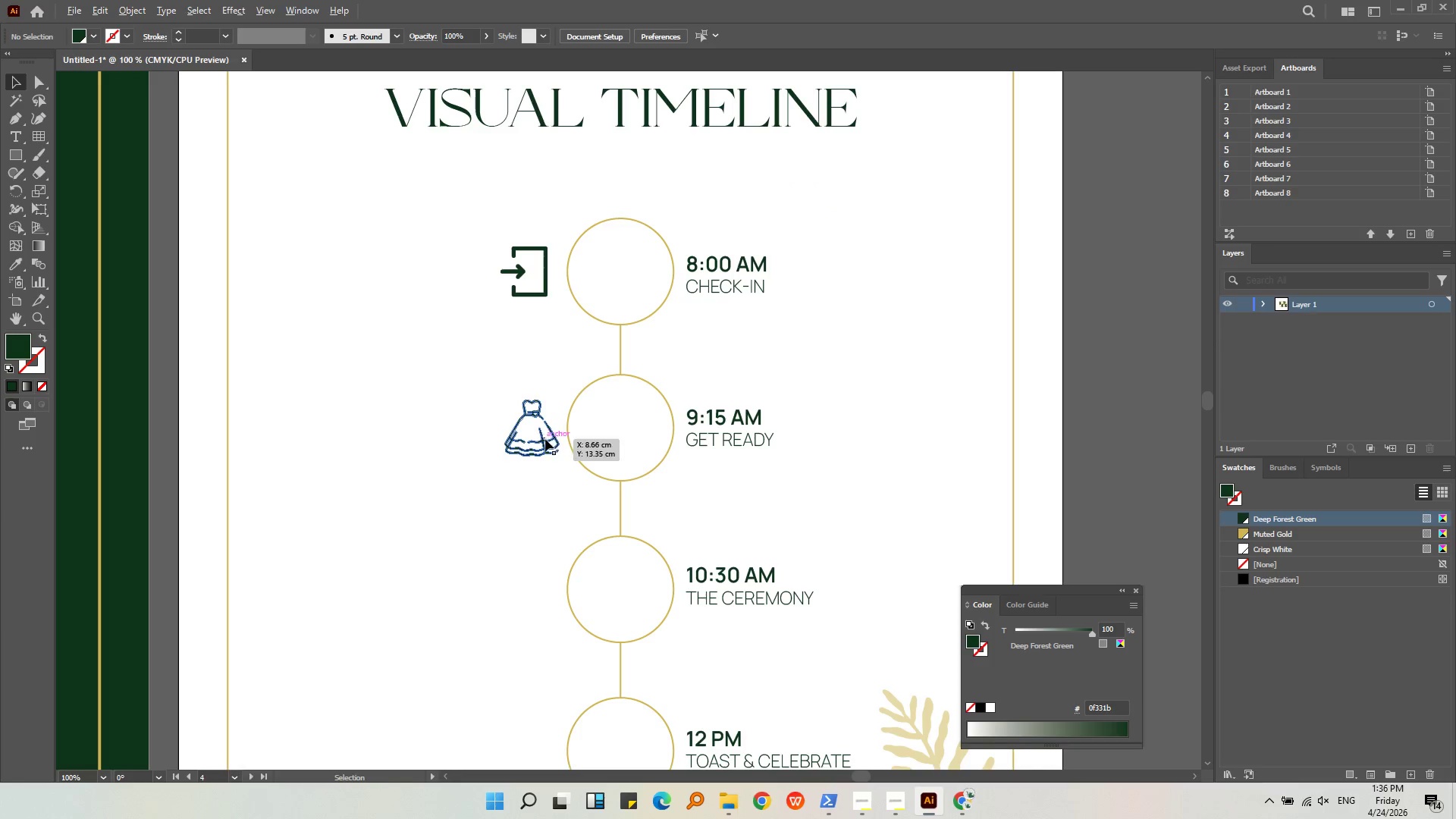 
left_click([537, 468])
 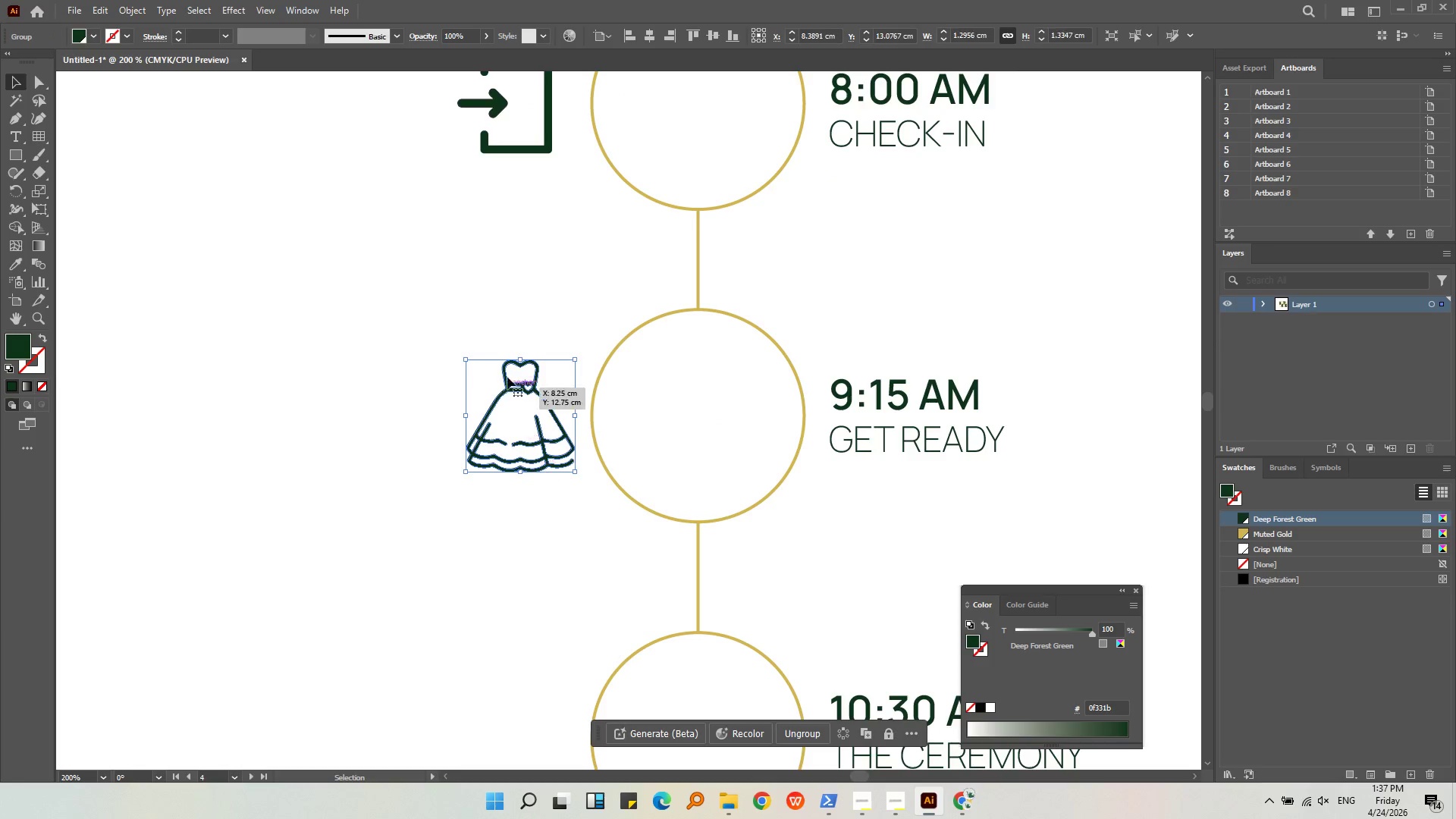 
scroll: coordinate [542, 443], scroll_direction: up, amount: 2.0
 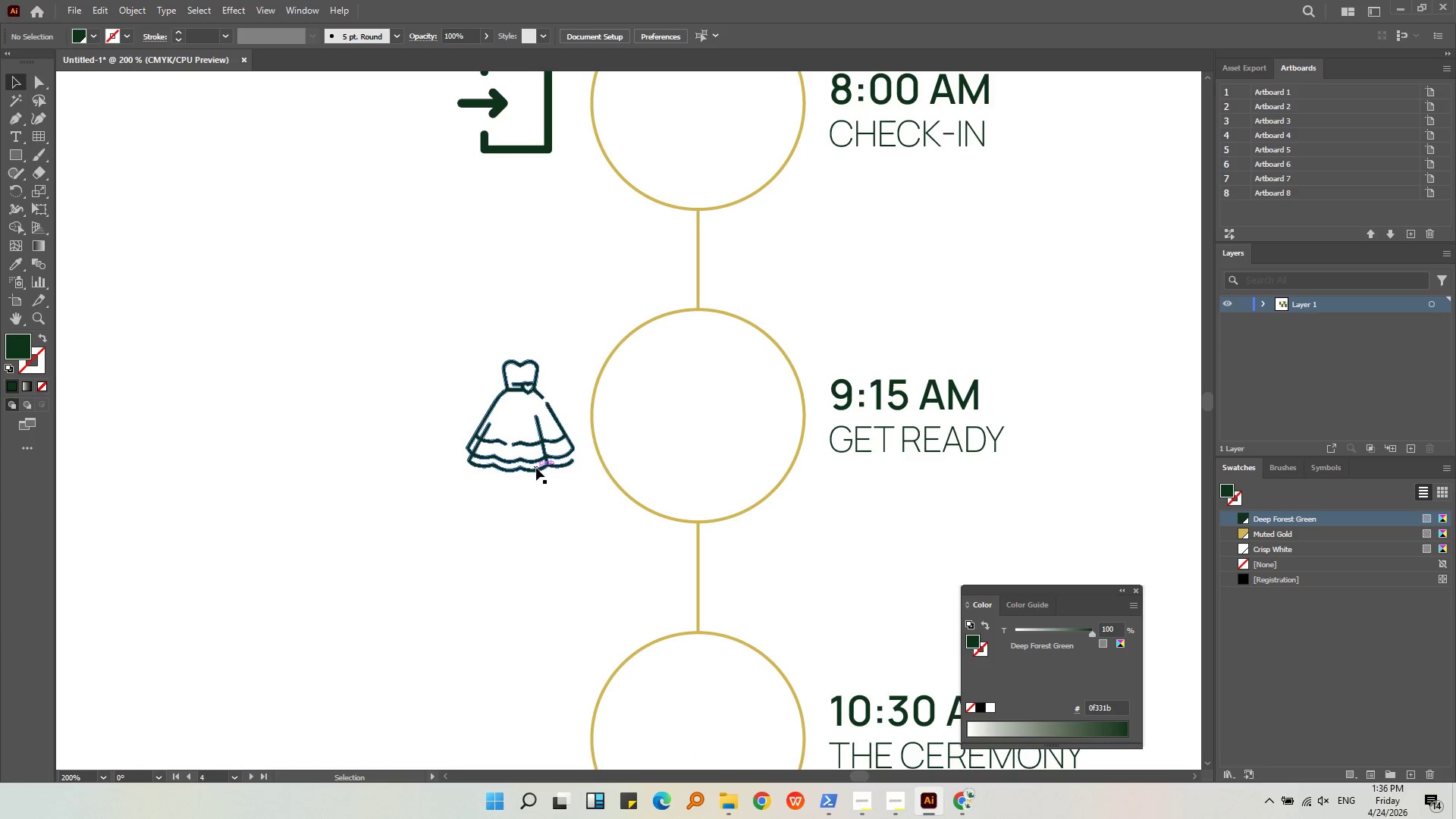 
hold_key(key=ShiftLeft, duration=1.55)
left_click_drag(start_coordinate=[463, 361], to_coordinate=[446, 350])
 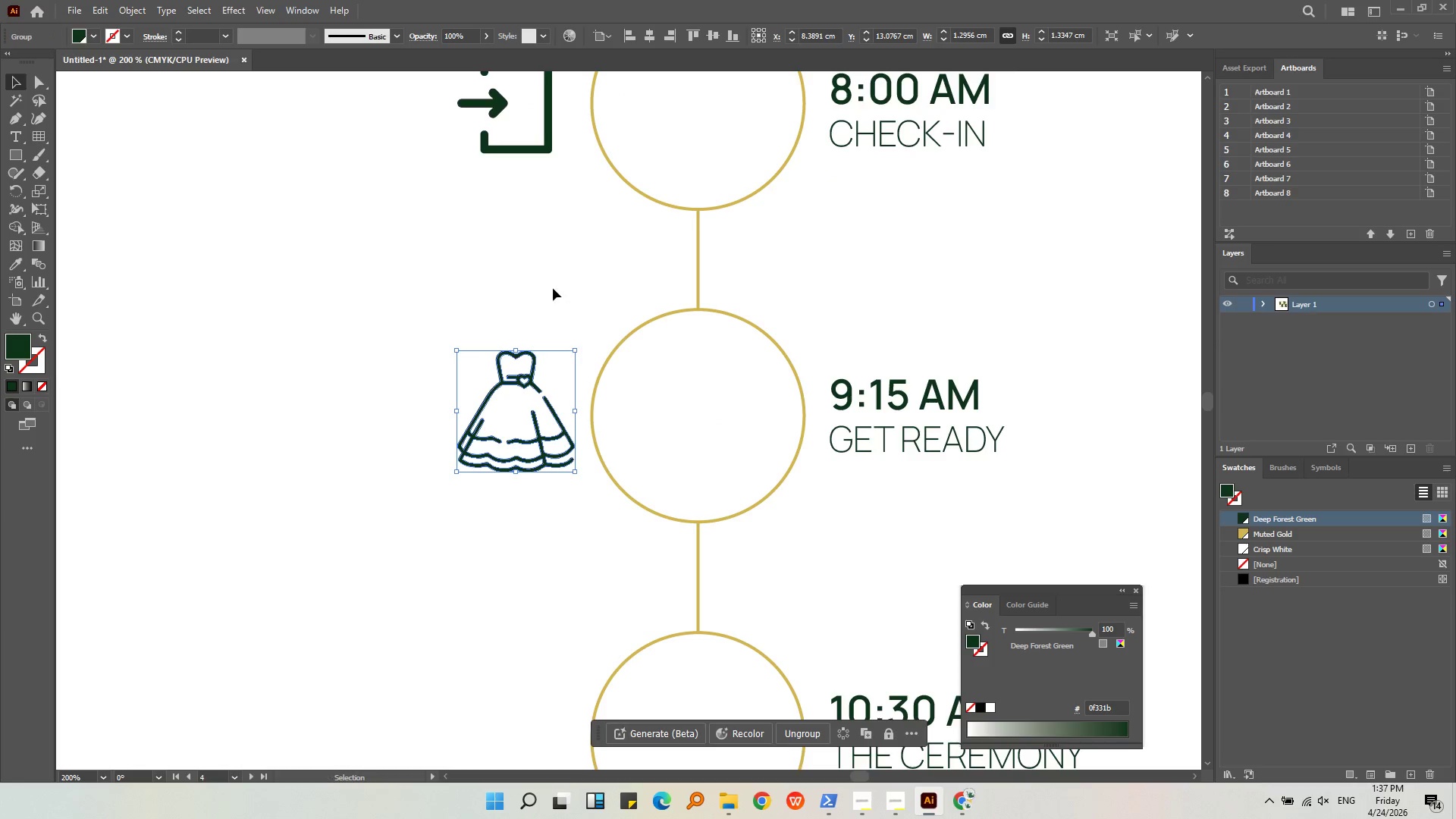 
left_click([553, 287])
 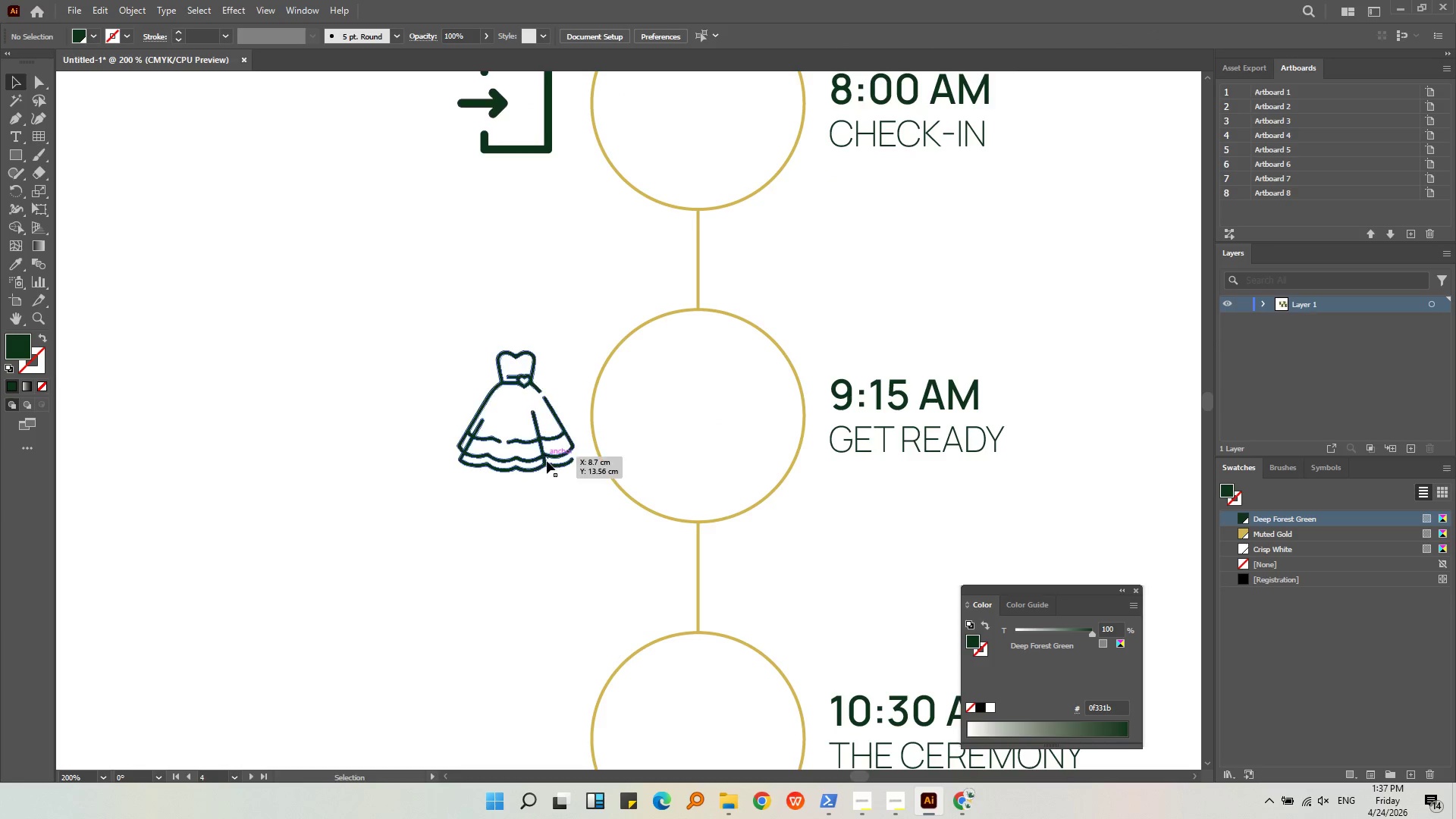 
left_click_drag(start_coordinate=[547, 465], to_coordinate=[529, 466])
 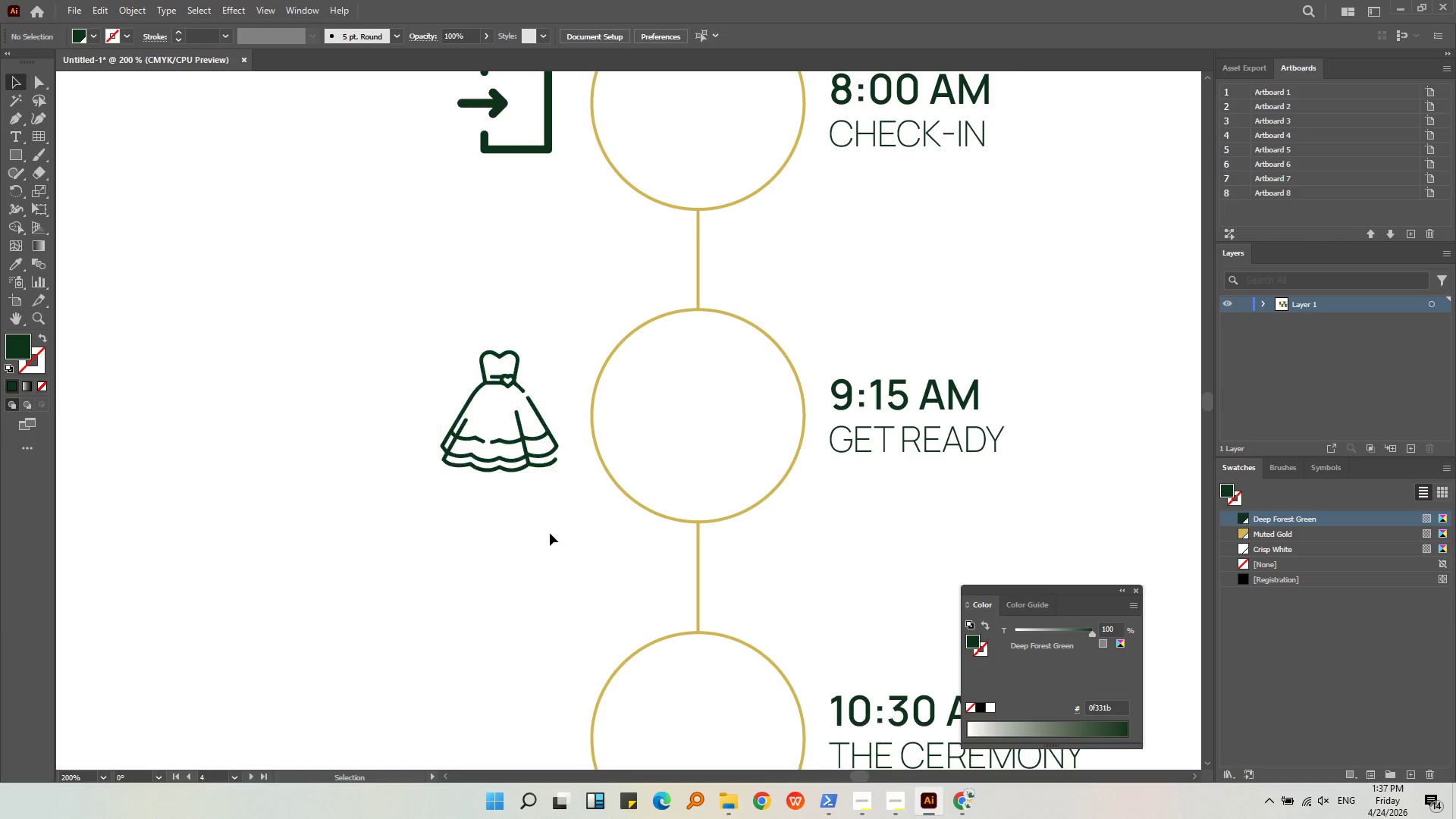 
hold_key(key=ShiftLeft, duration=0.47)
 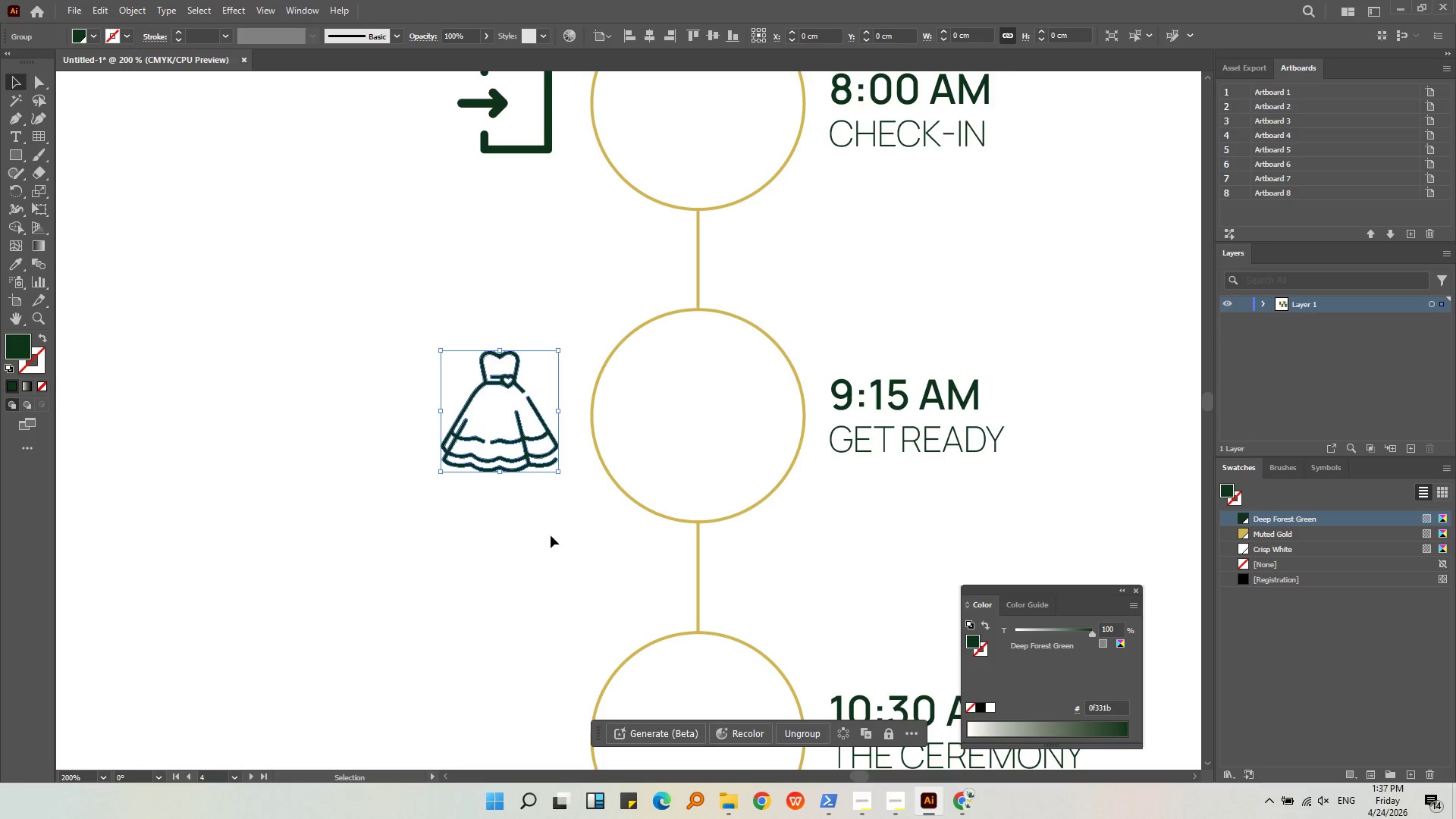 
left_click([551, 535])
 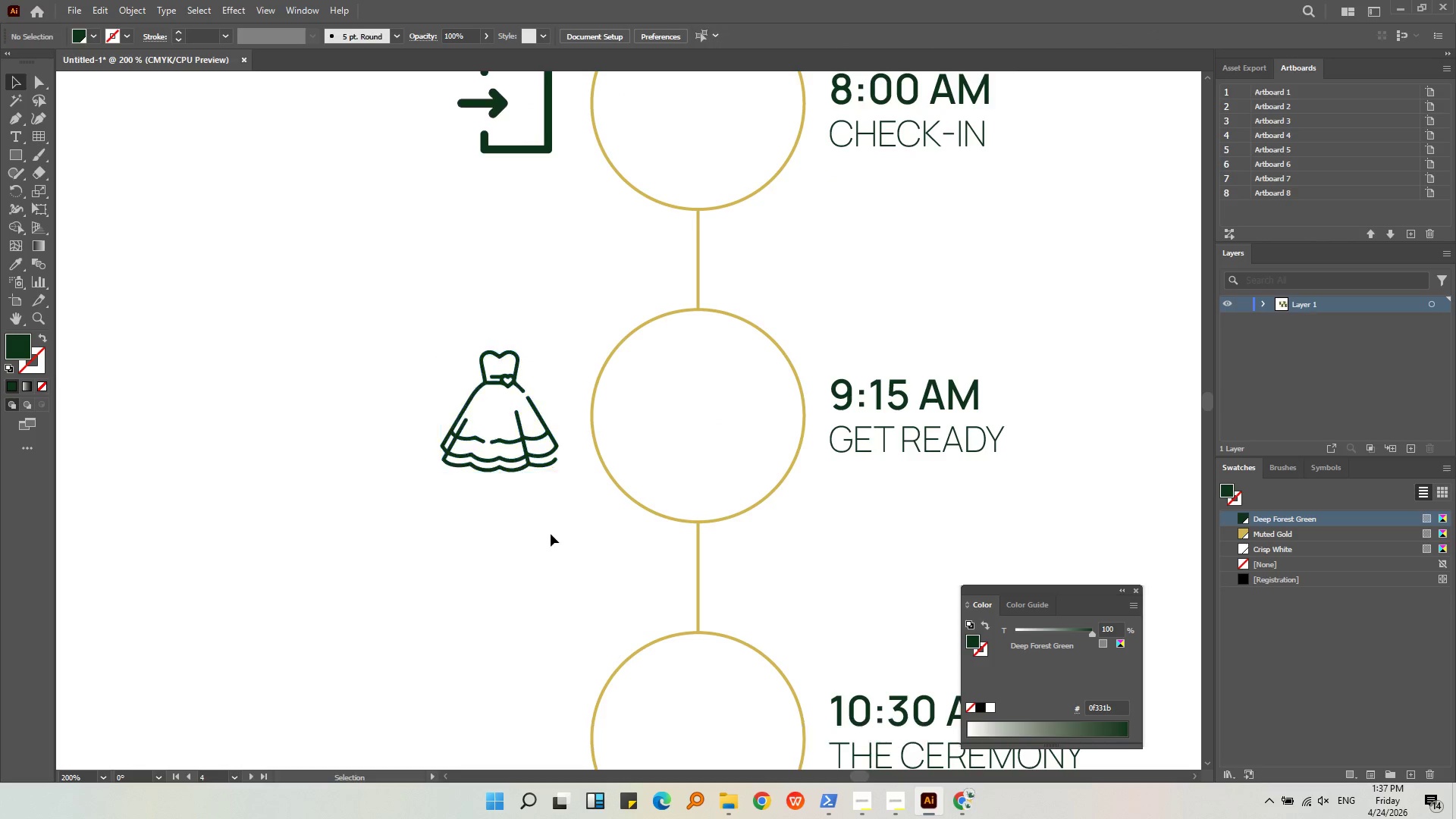 
key(Alt+AltLeft)
 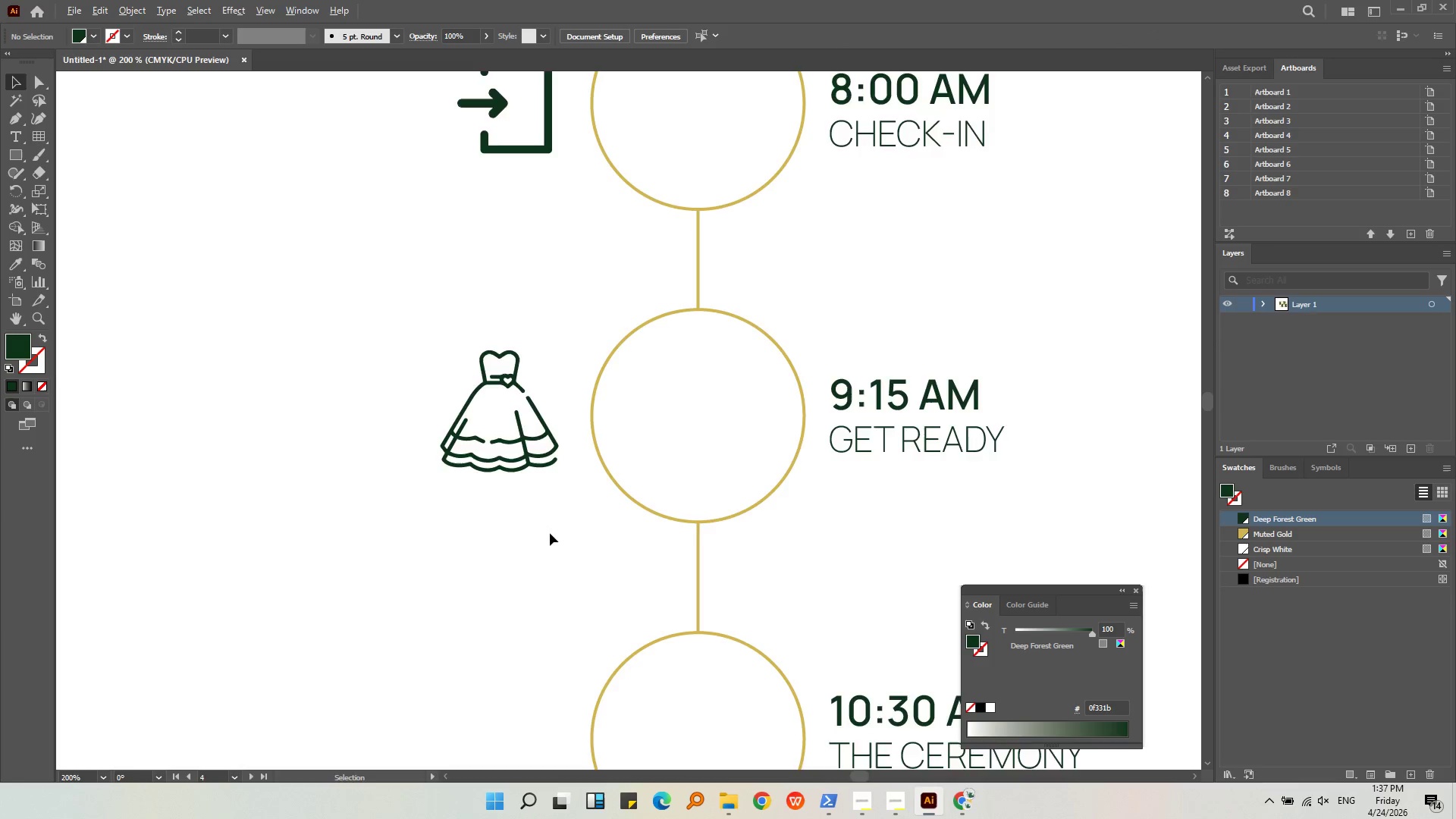 
scroll: coordinate [550, 533], scroll_direction: down, amount: 1.0
 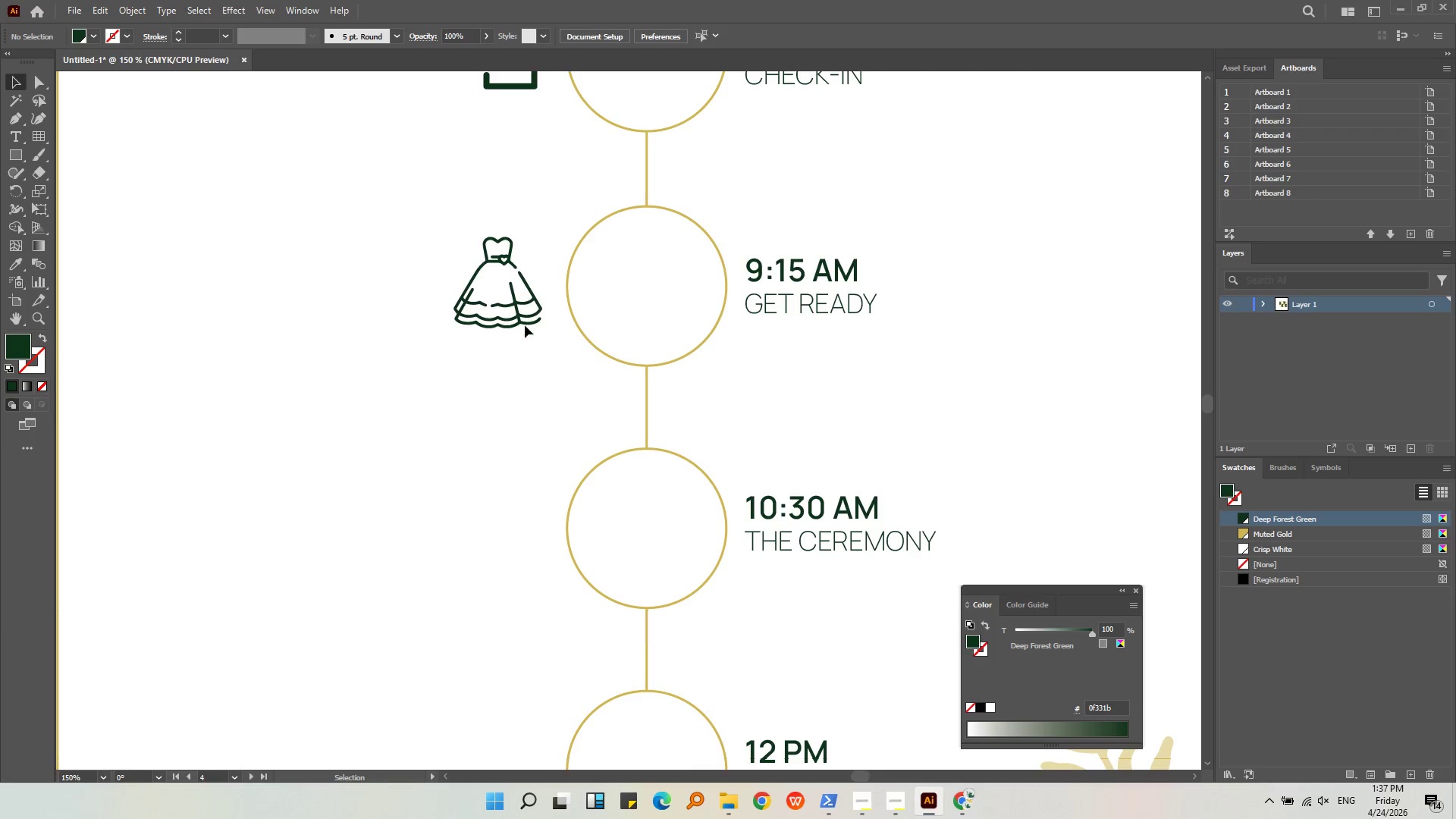 
left_click([525, 323])
 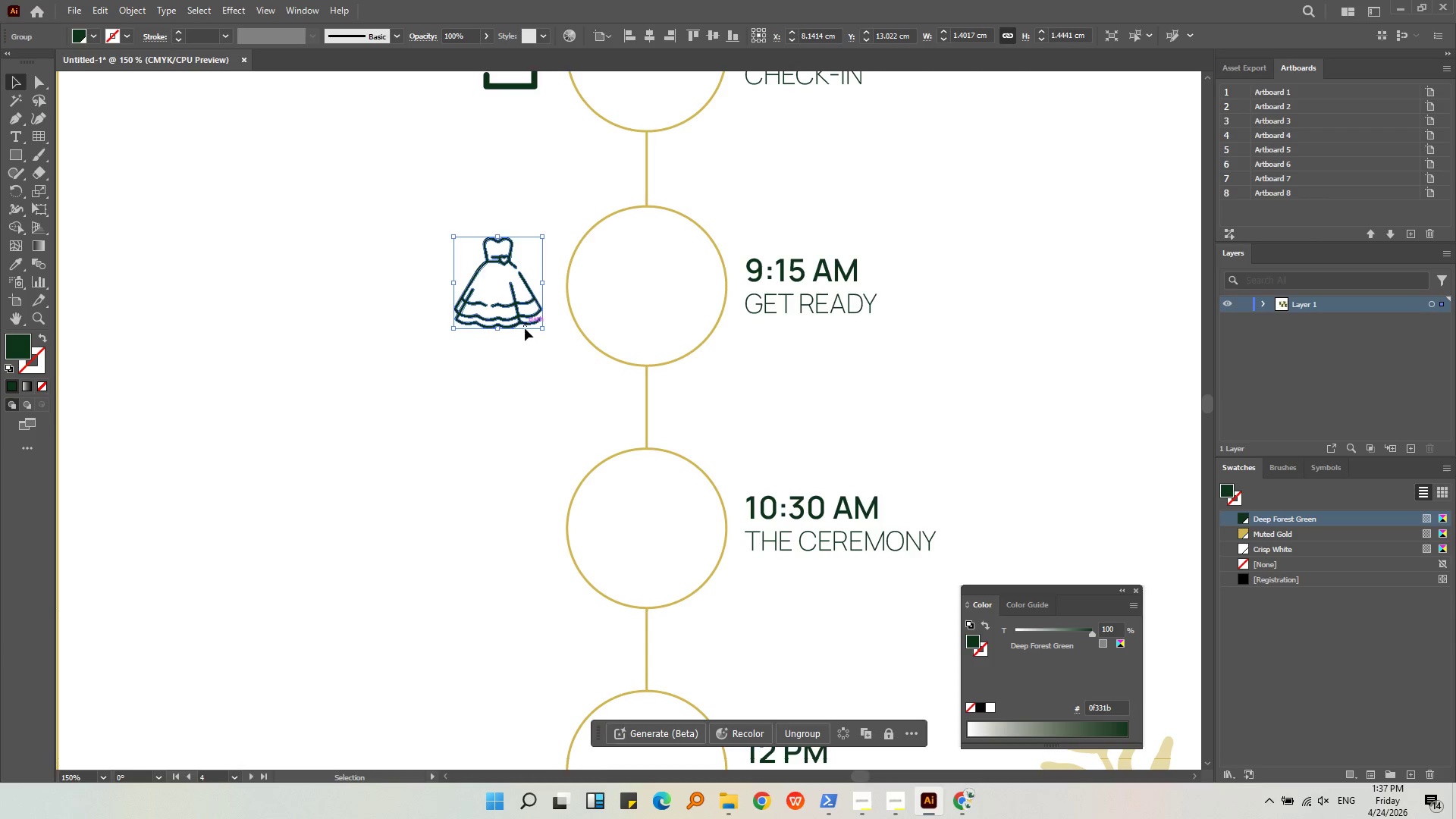 
left_click([535, 364])
 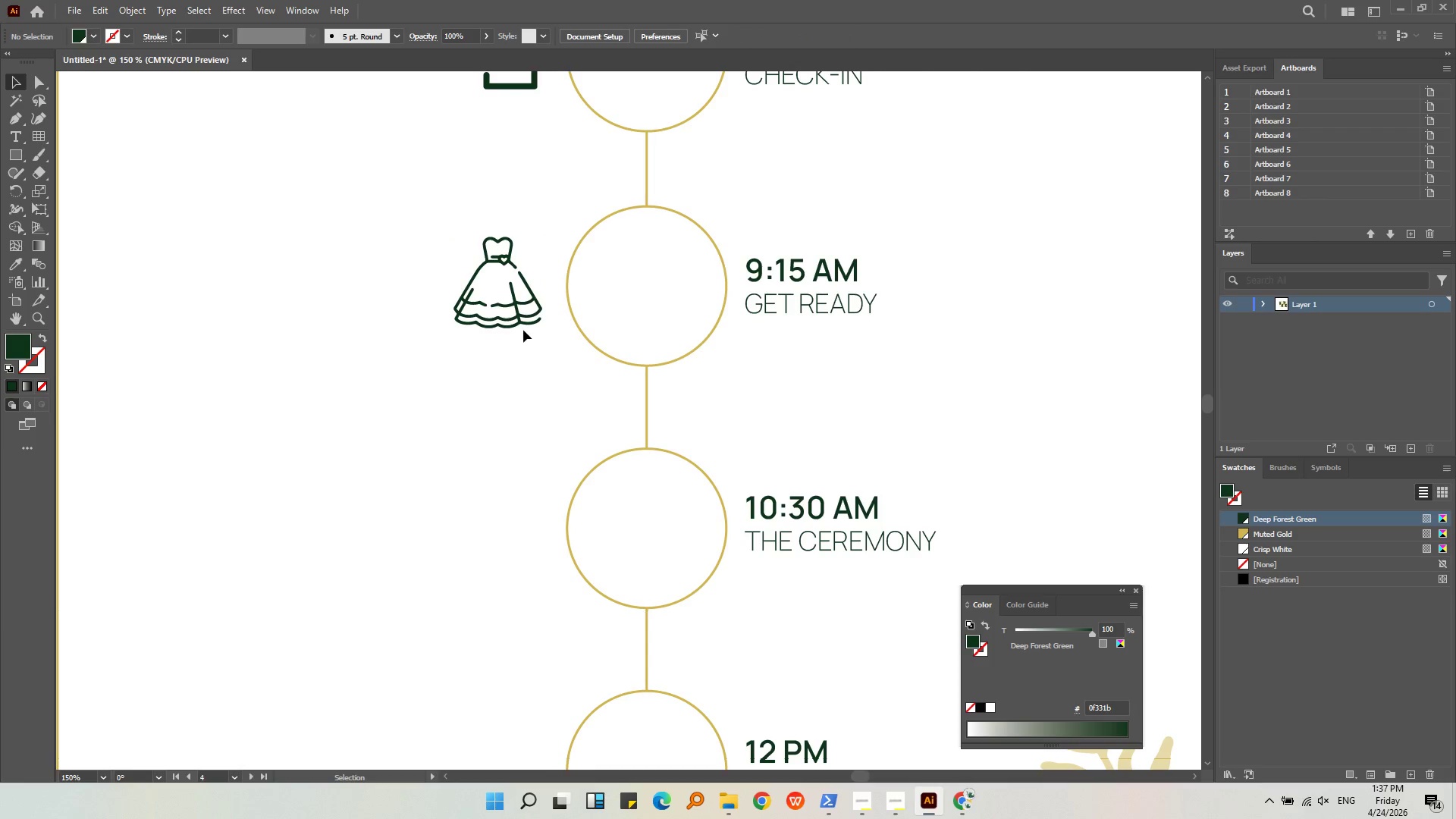 
left_click_drag(start_coordinate=[523, 323], to_coordinate=[523, 328])
 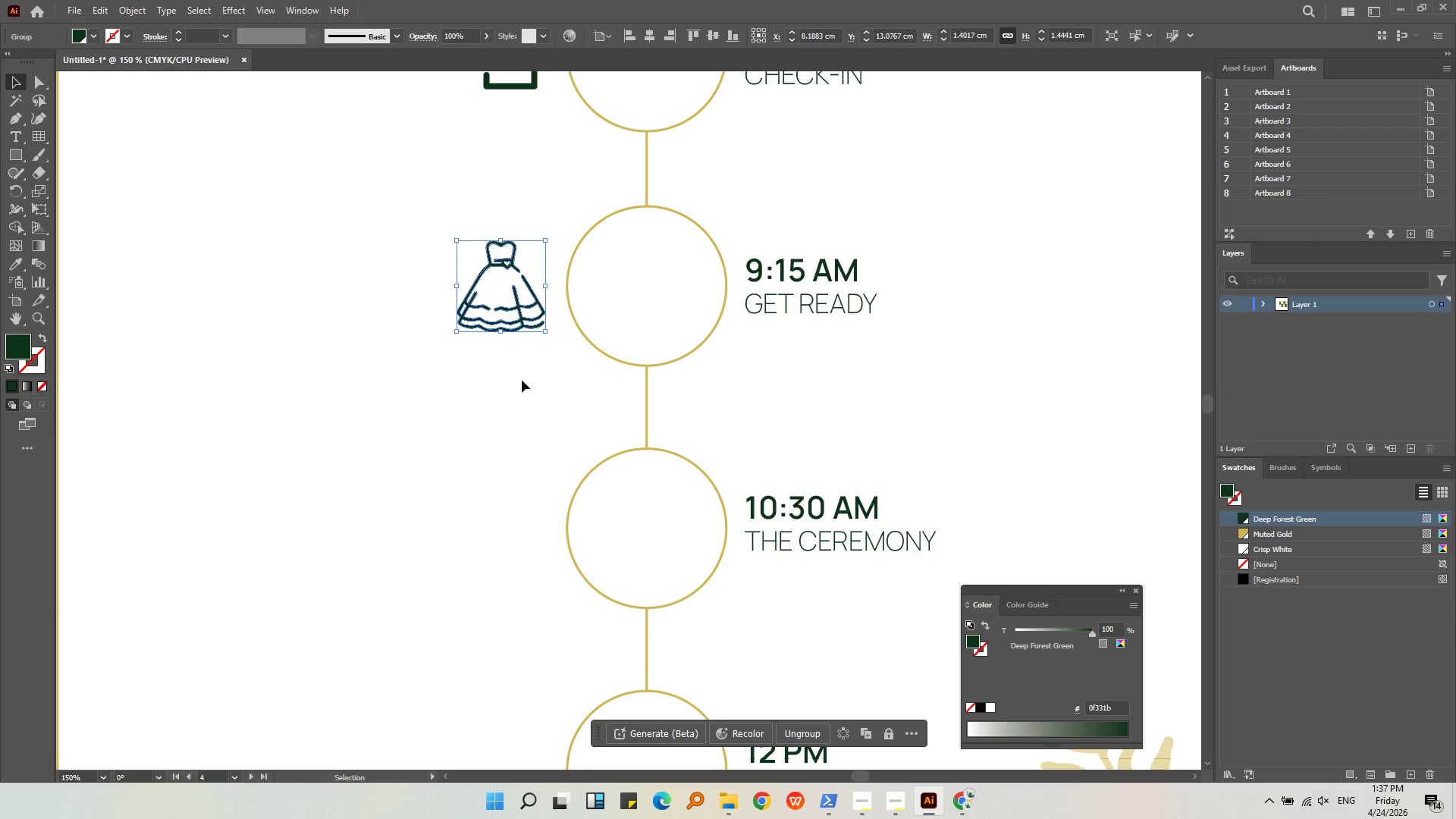 
left_click([522, 380])
 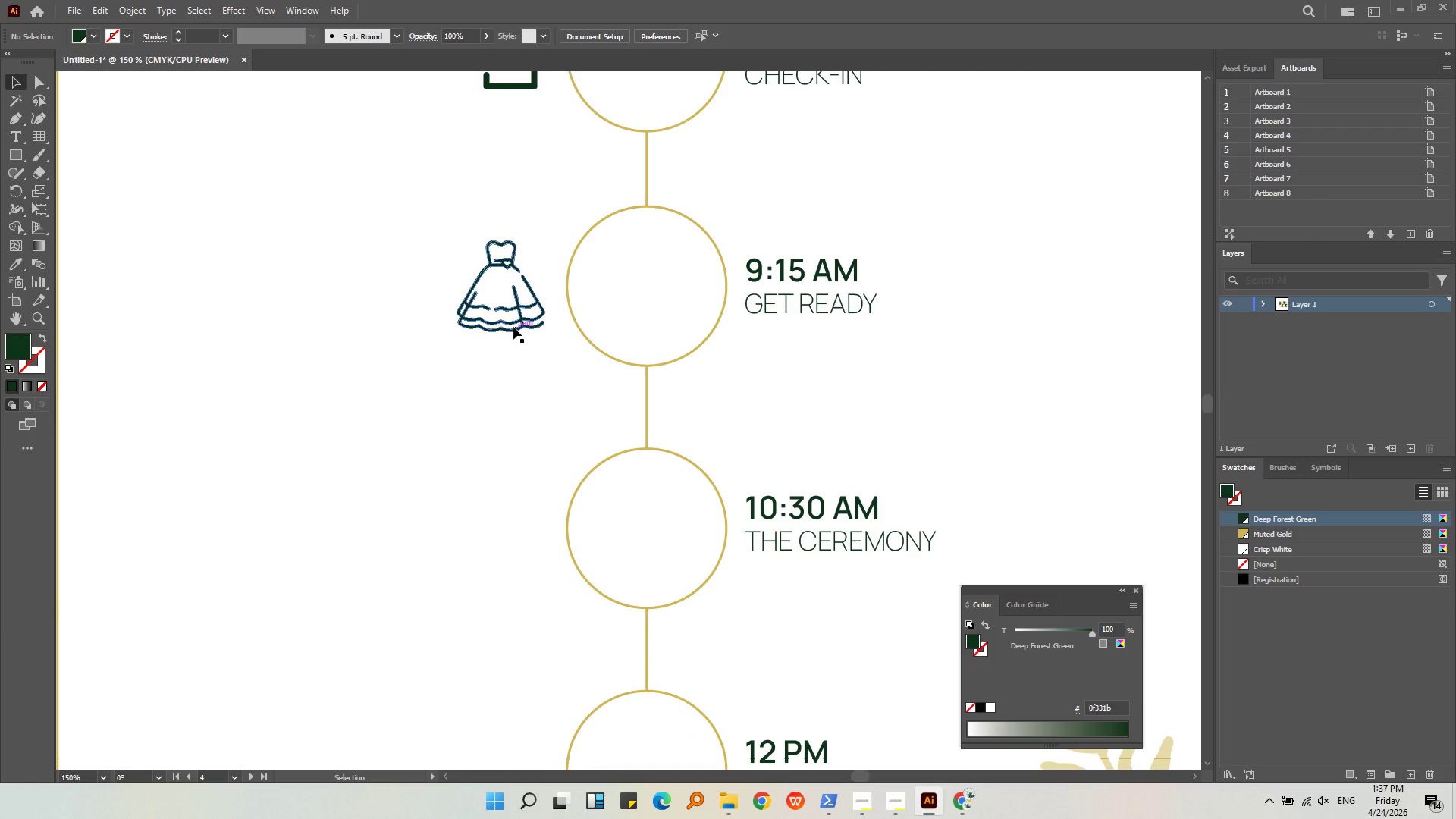 
left_click_drag(start_coordinate=[510, 328], to_coordinate=[505, 331])
 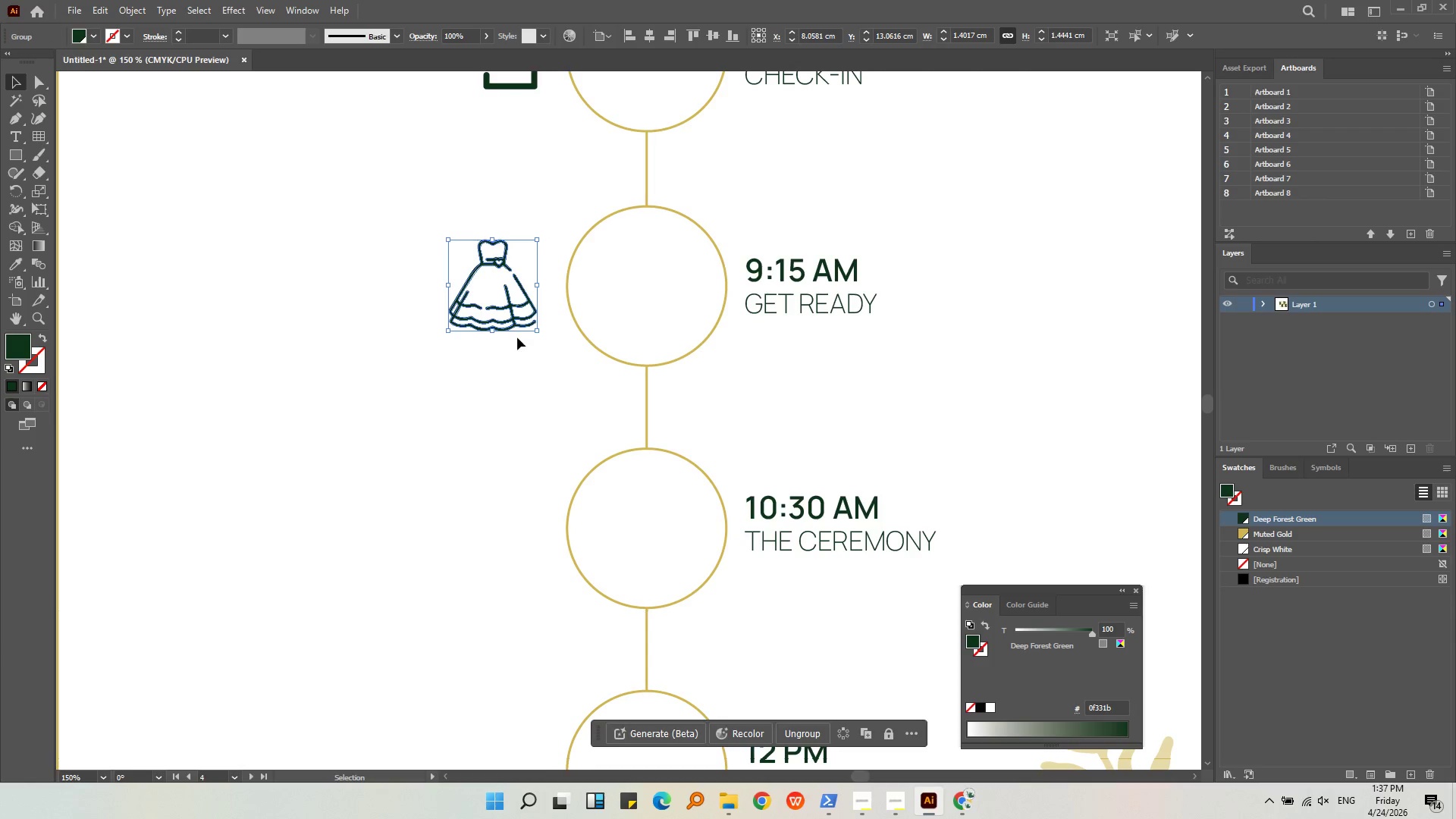 
key(Alt+AltLeft)
 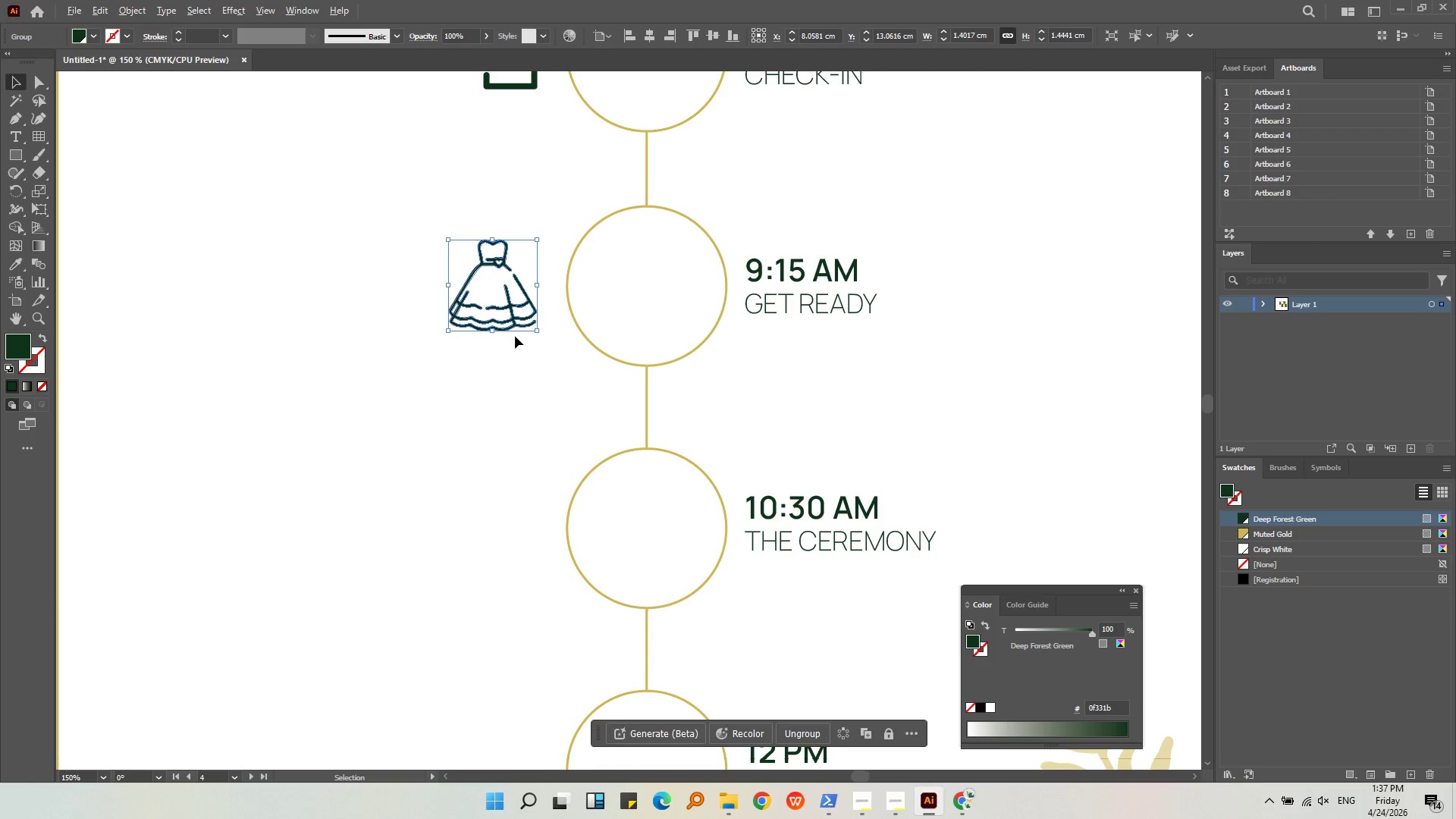 
scroll: coordinate [515, 336], scroll_direction: up, amount: 1.0
 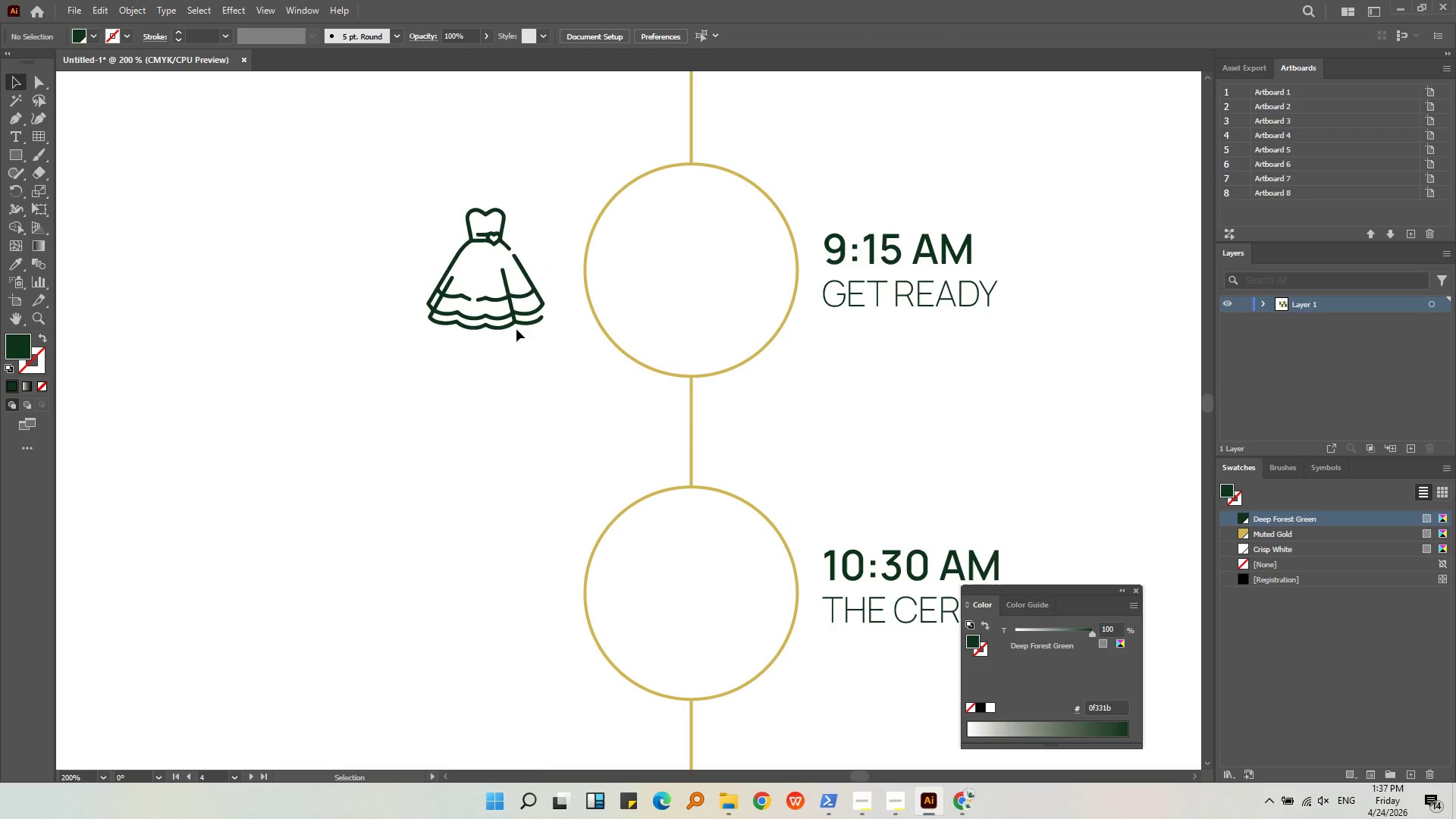 
left_click_drag(start_coordinate=[516, 323], to_coordinate=[516, 328])
 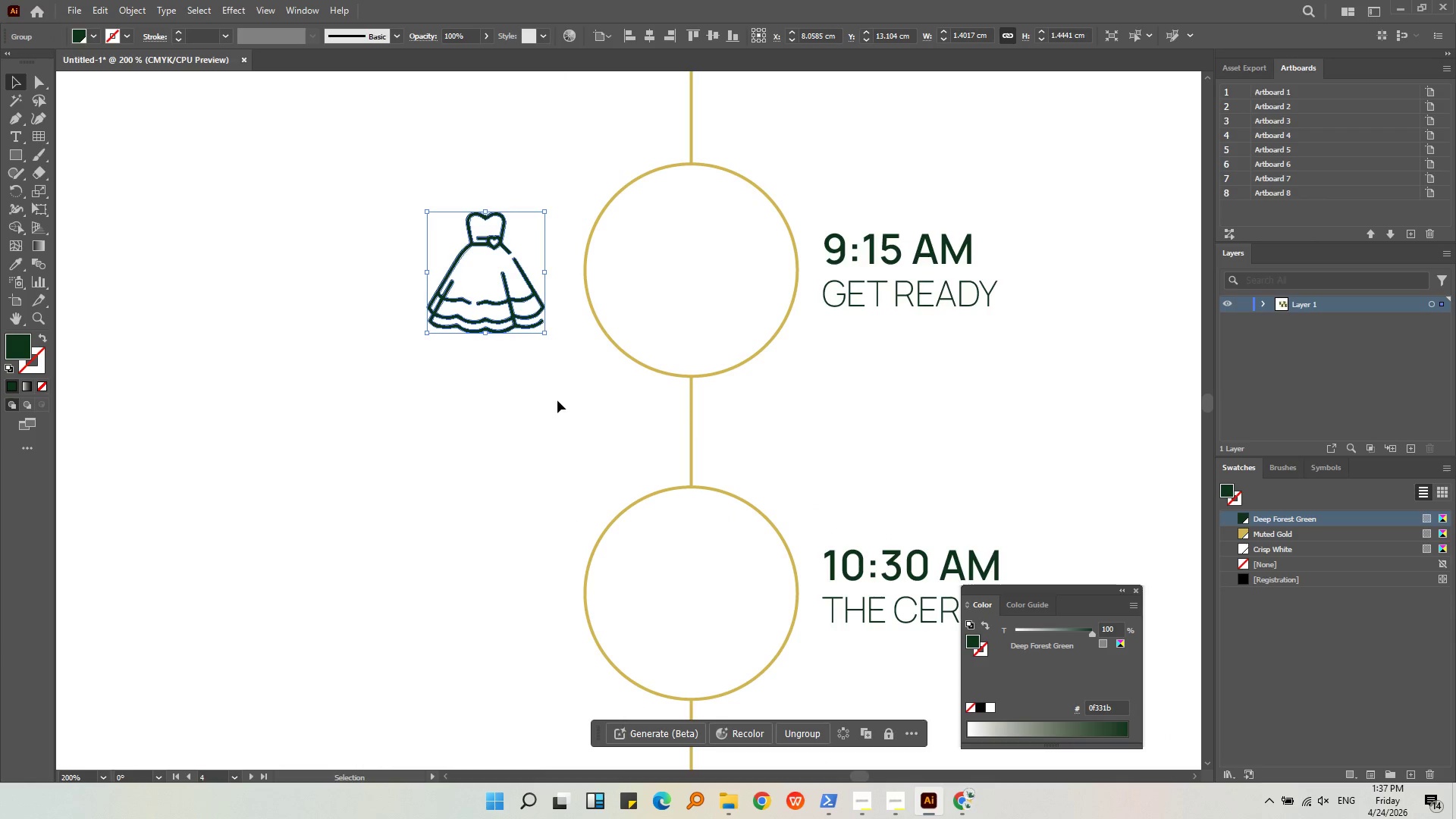 
left_click([557, 400])
 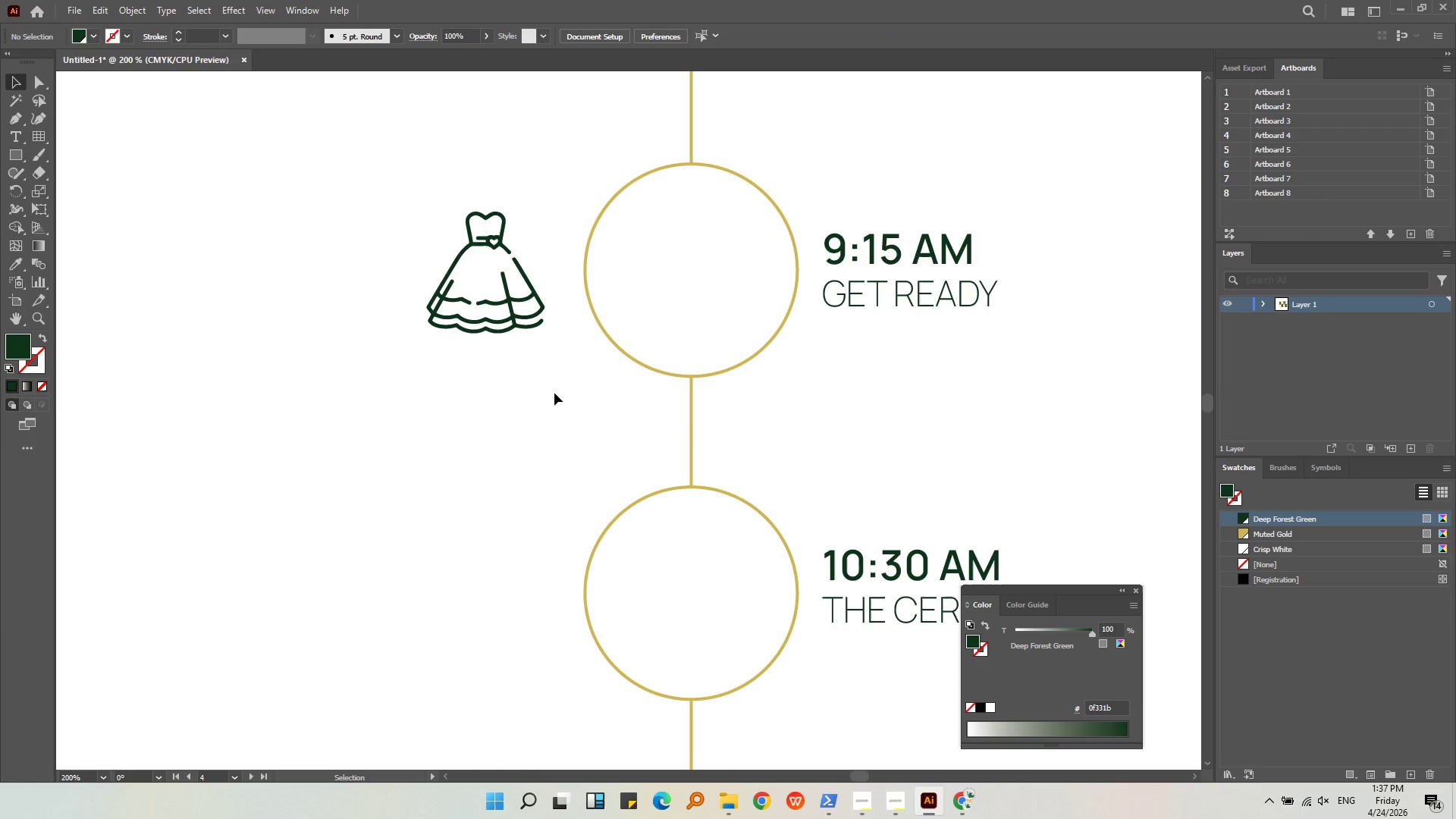 
hold_key(key=AltLeft, duration=0.36)
 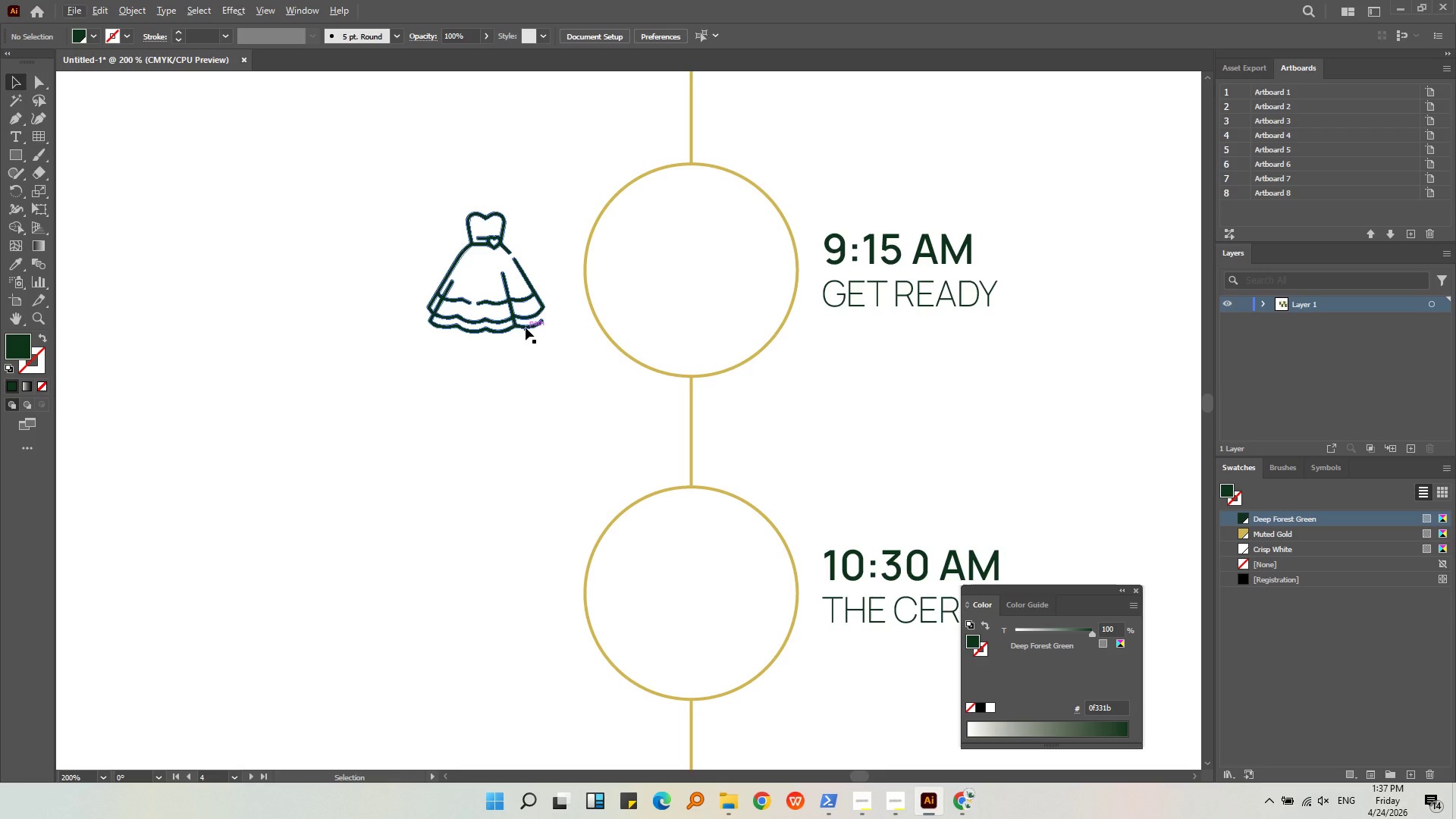 
left_click([526, 328])
 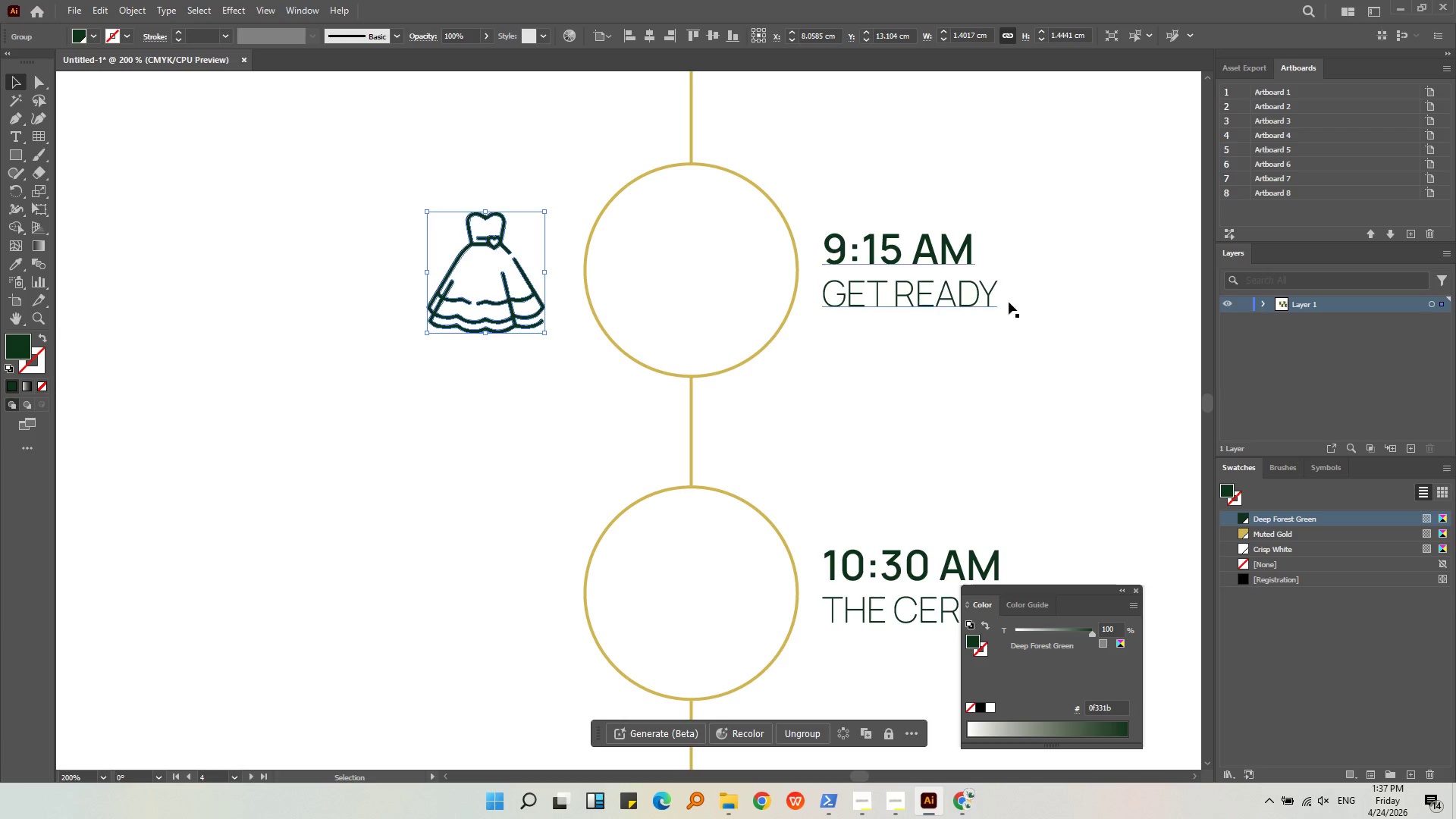 
hold_key(key=ShiftLeft, duration=0.81)
left_click([951, 294])
 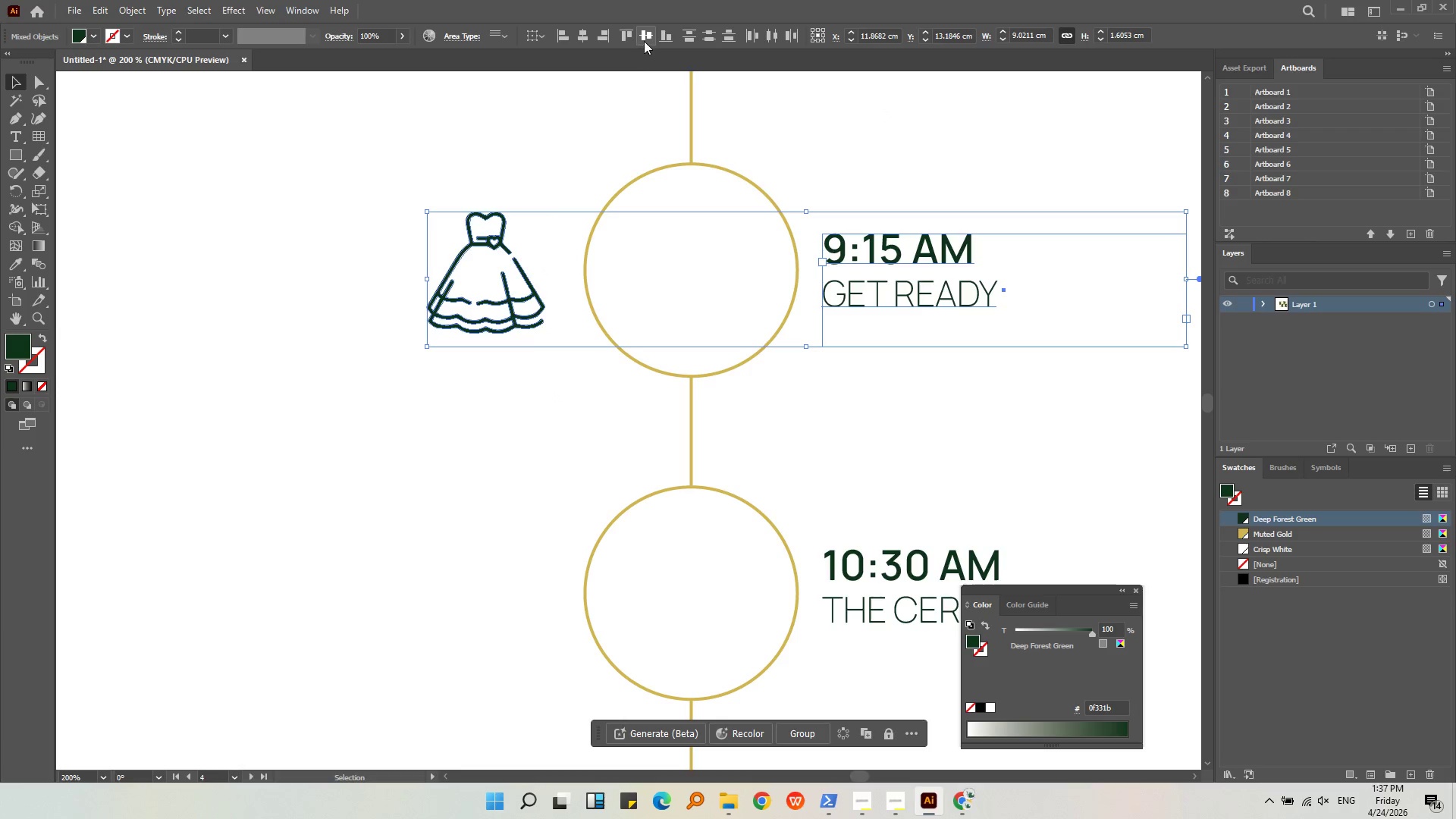 
left_click([645, 39])
 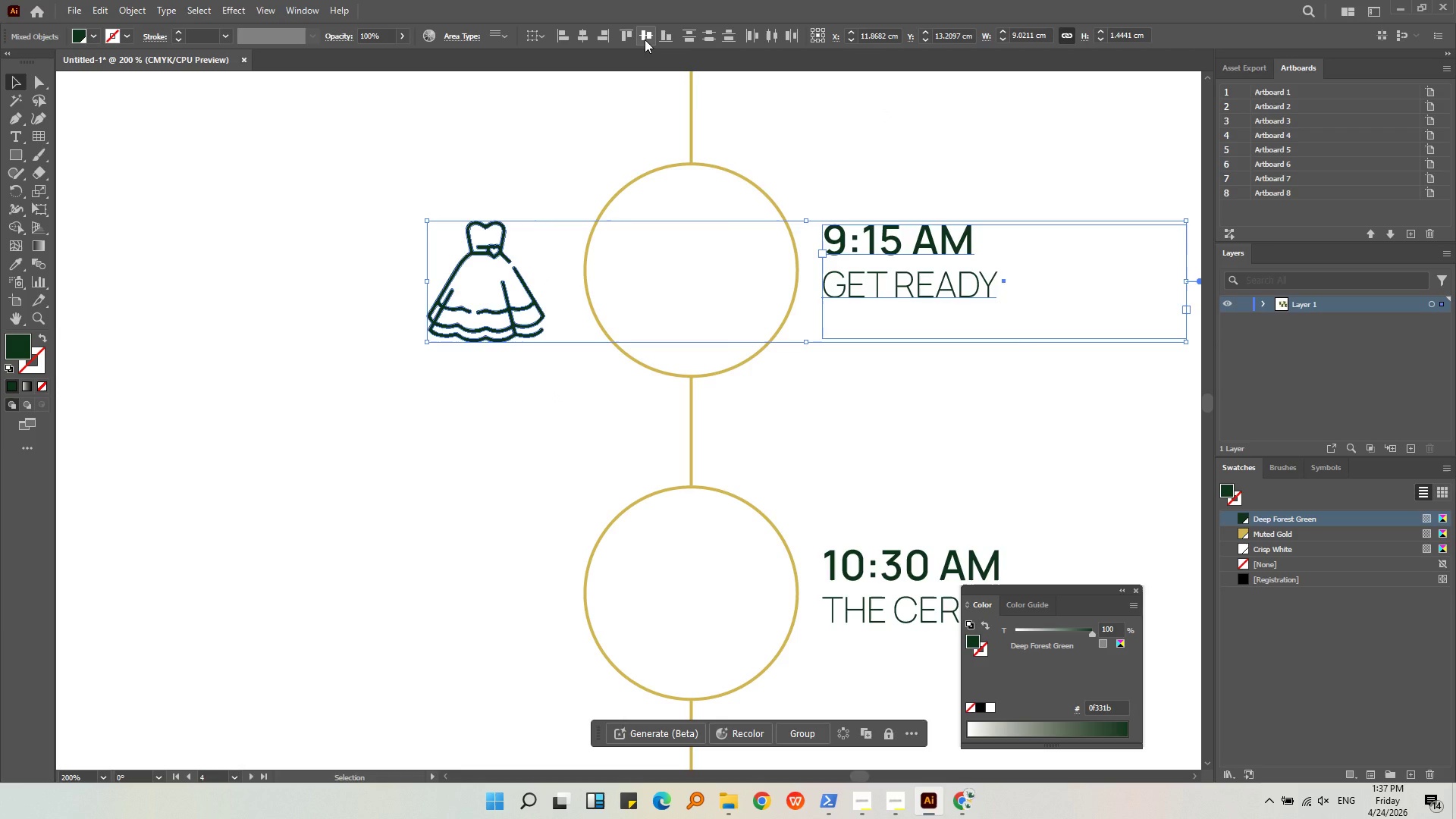 
key(Control+ControlLeft)
 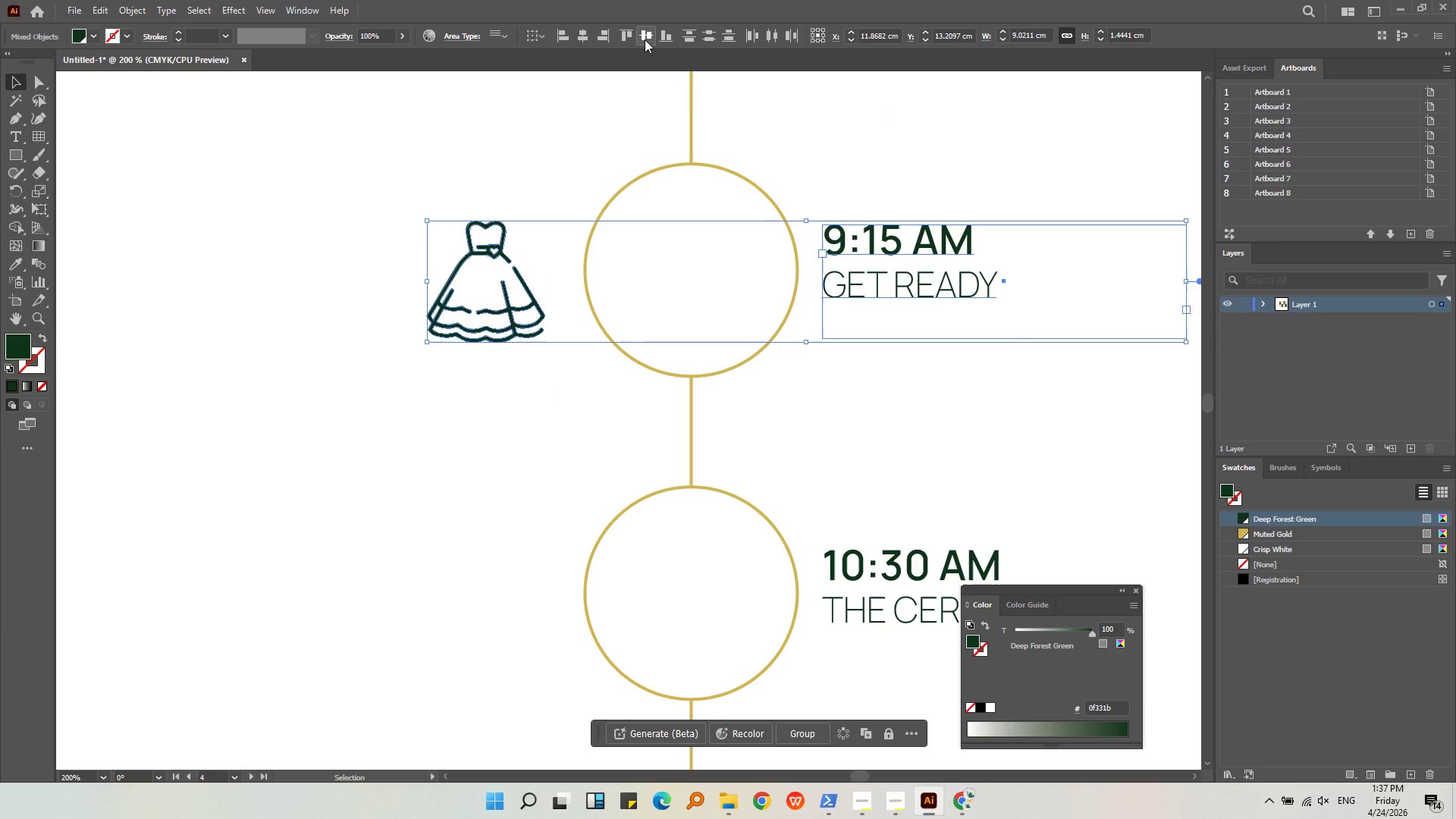 
key(Control+Z)
 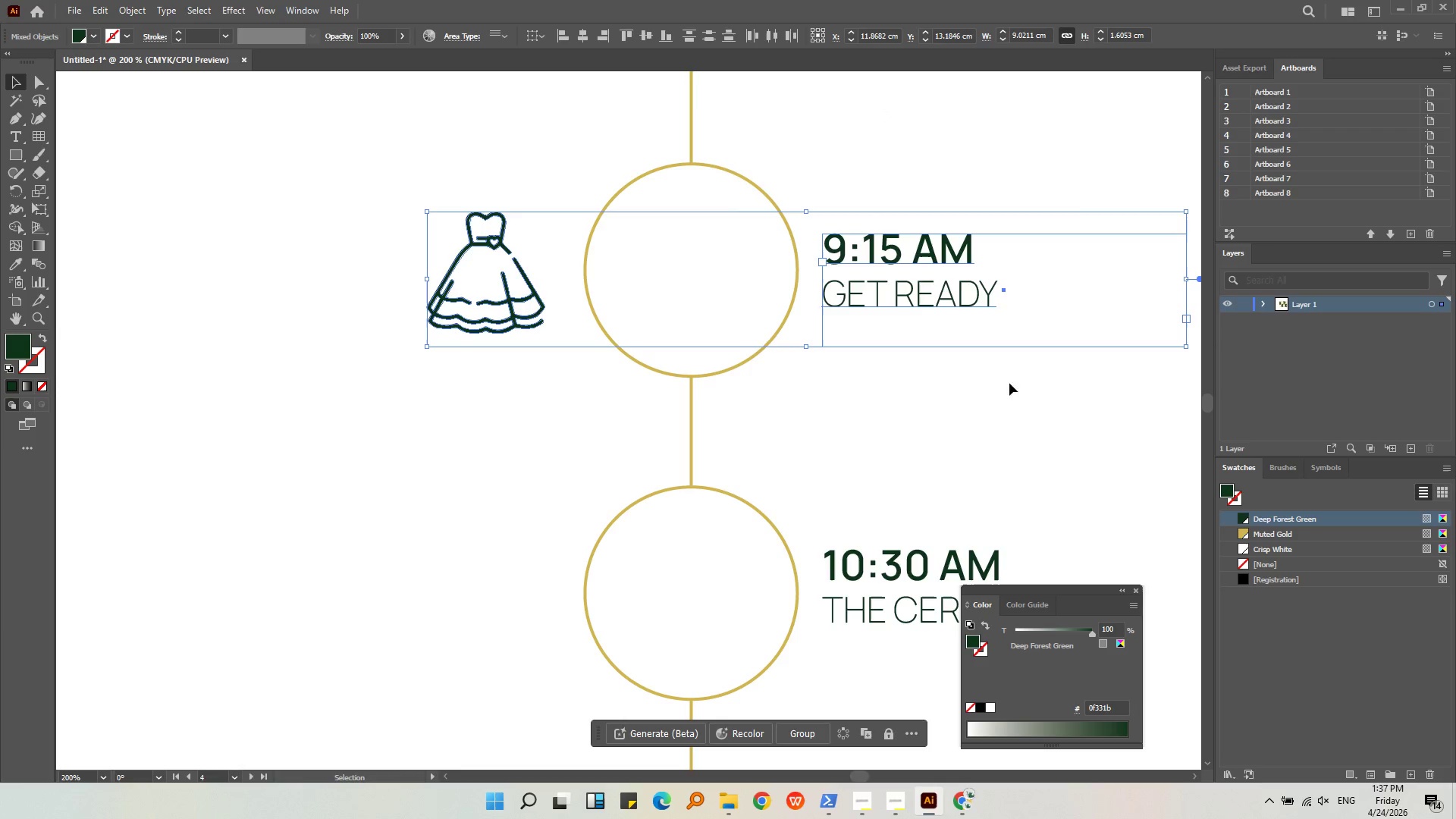 
left_click([1003, 393])
 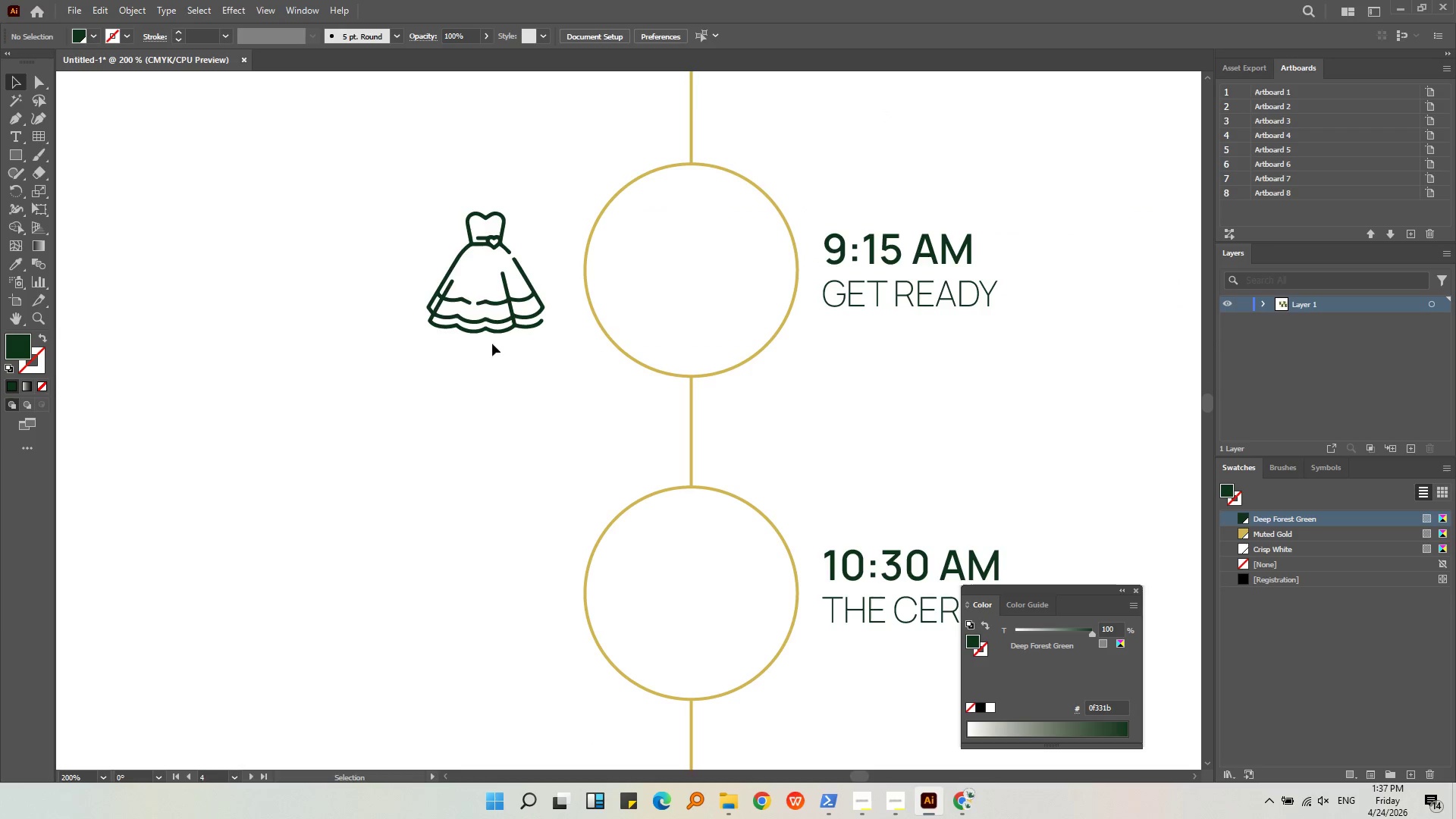 
left_click_drag(start_coordinate=[534, 328], to_coordinate=[533, 352])
 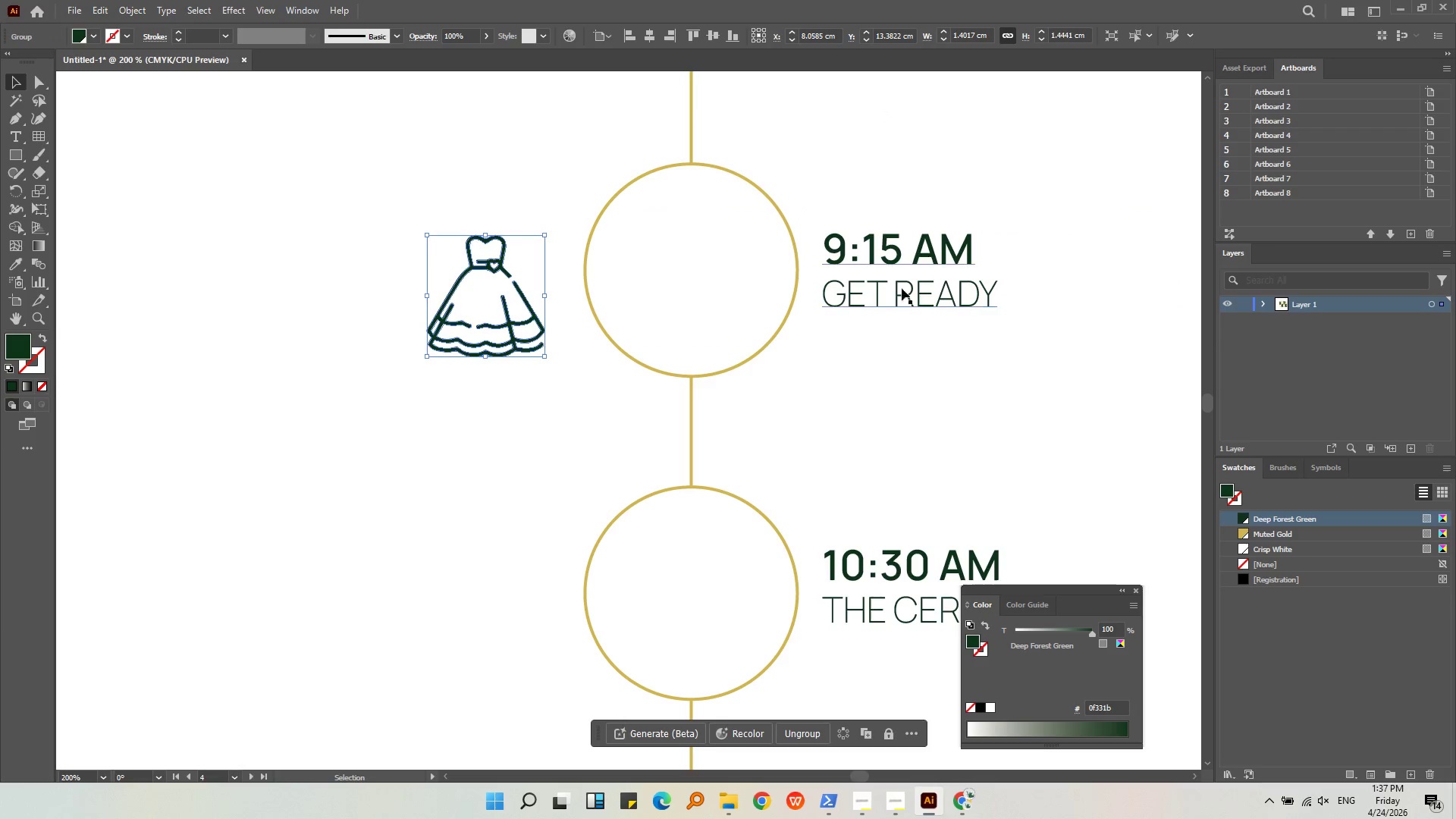 
hold_key(key=ShiftLeft, duration=0.42)
 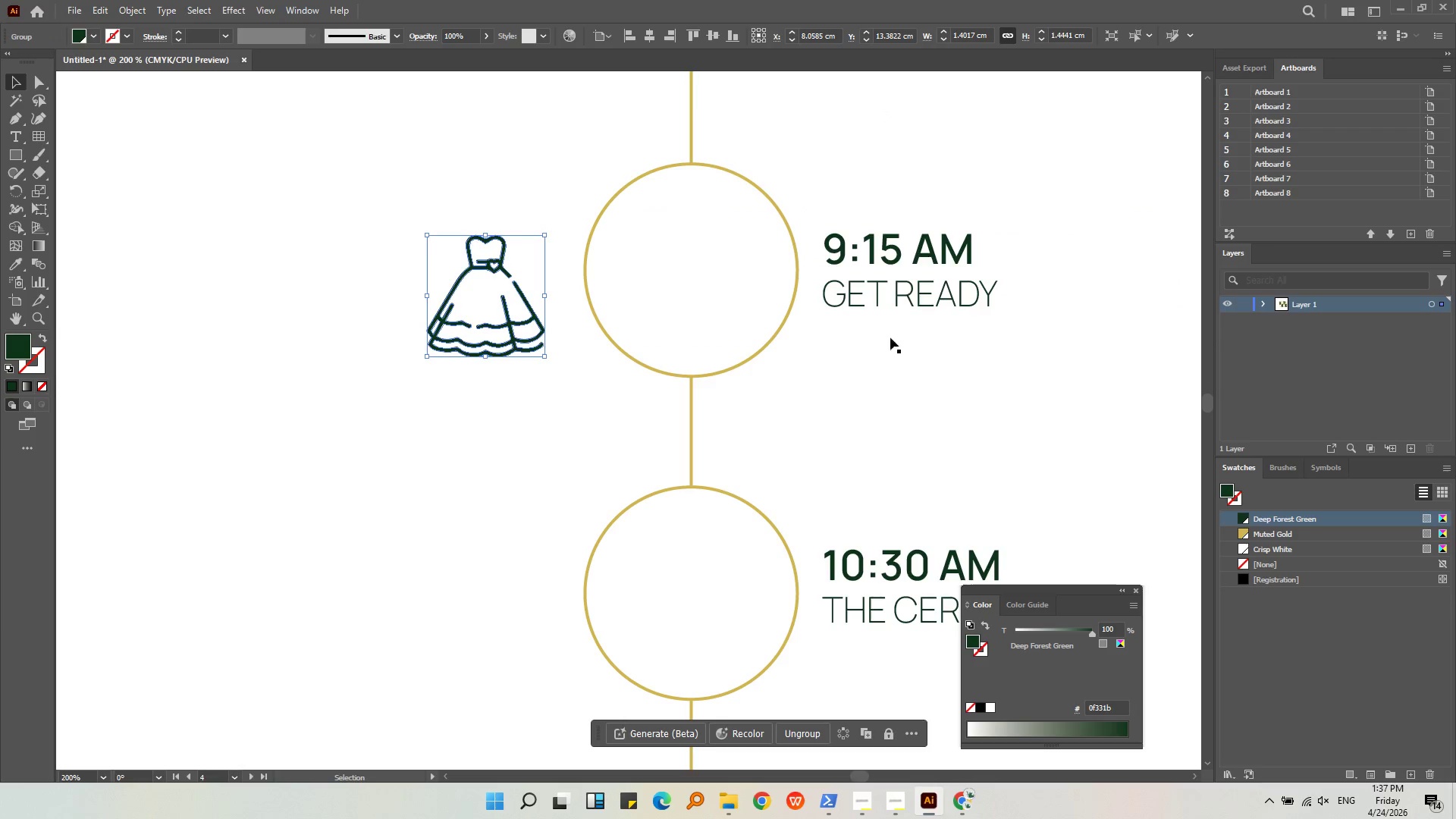 
hold_key(key=ShiftLeft, duration=0.38)
left_click([904, 280])
 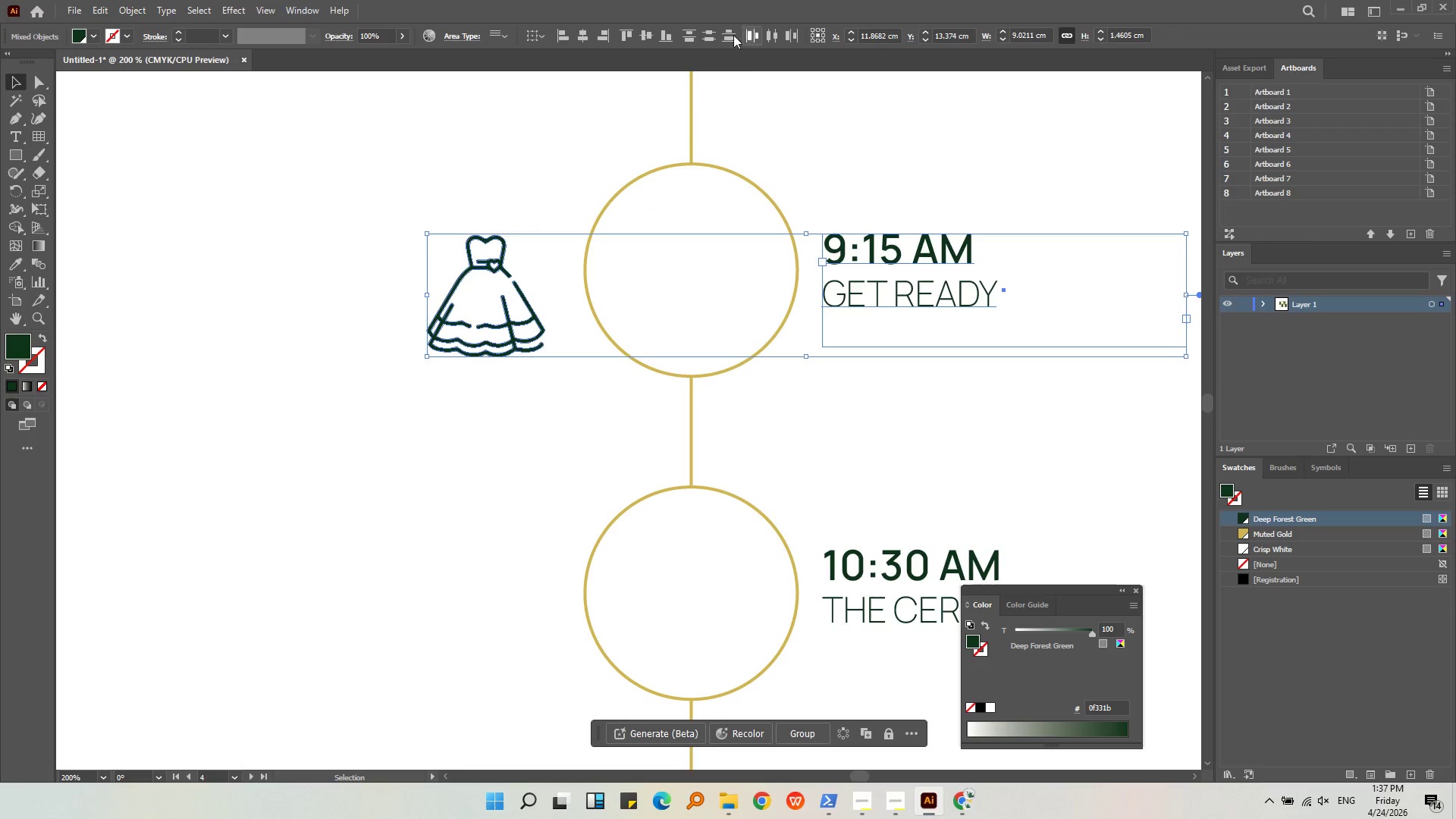 
left_click([686, 34])
 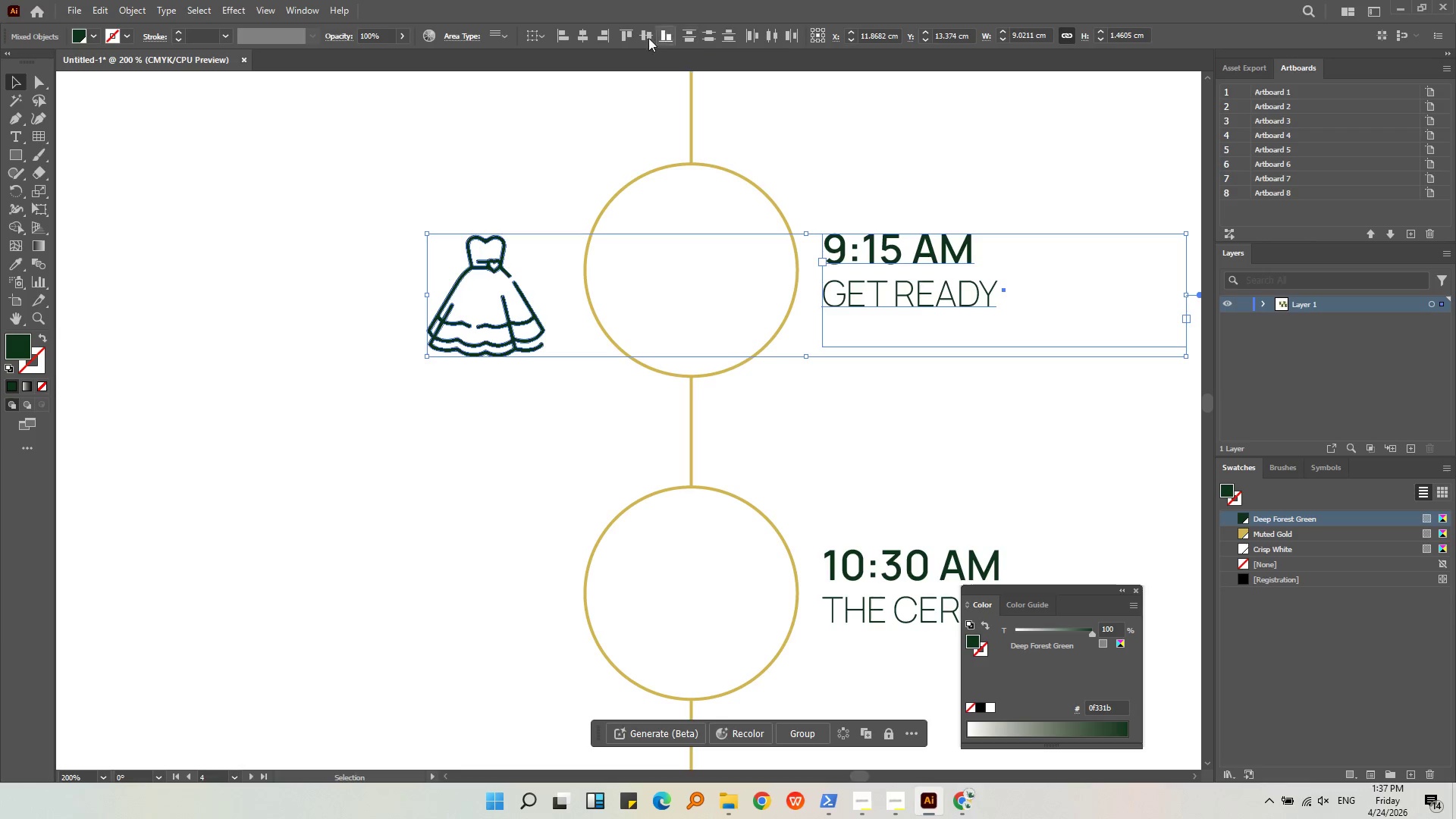 
left_click([626, 39])
 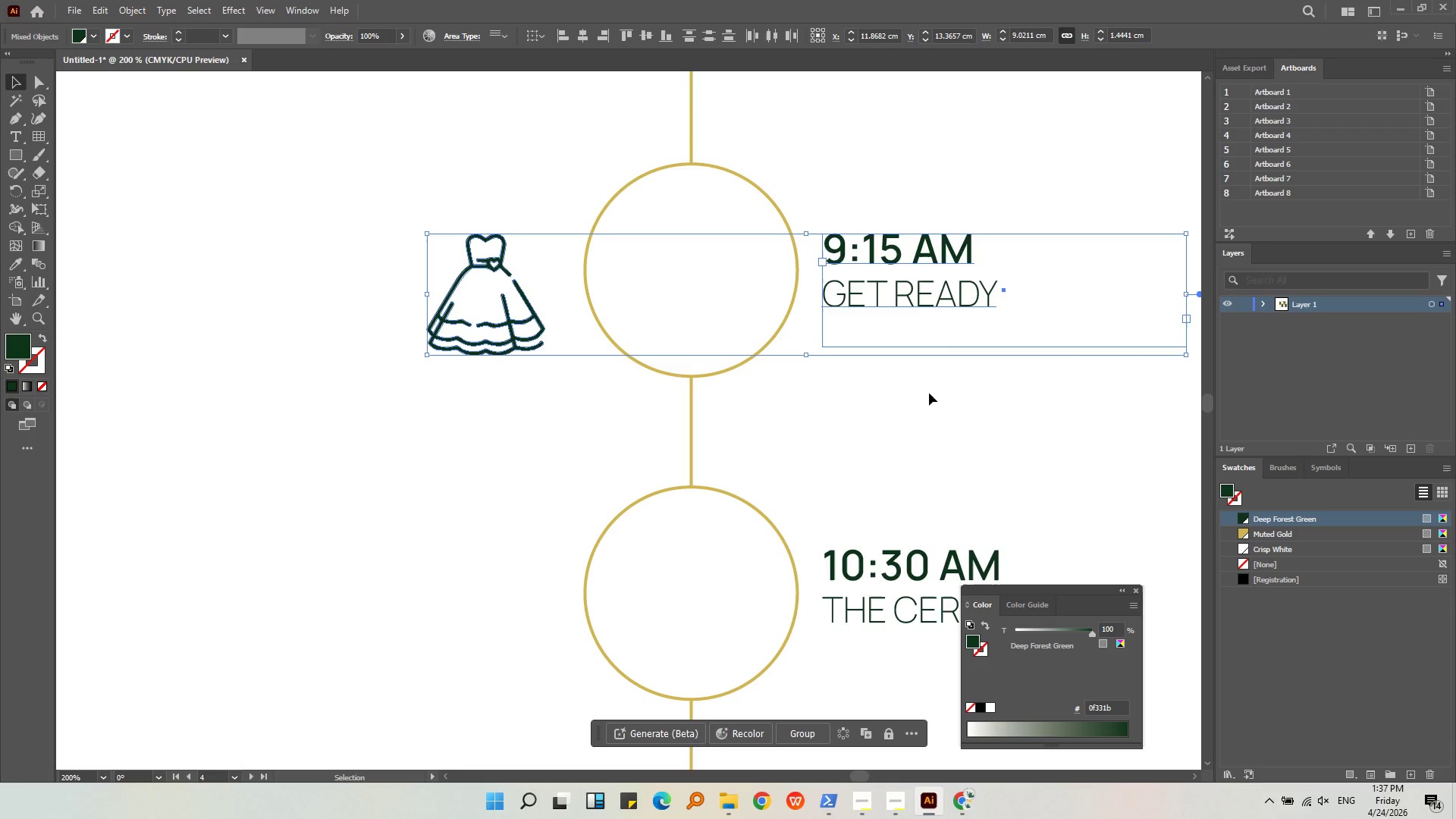 
left_click([933, 391])
 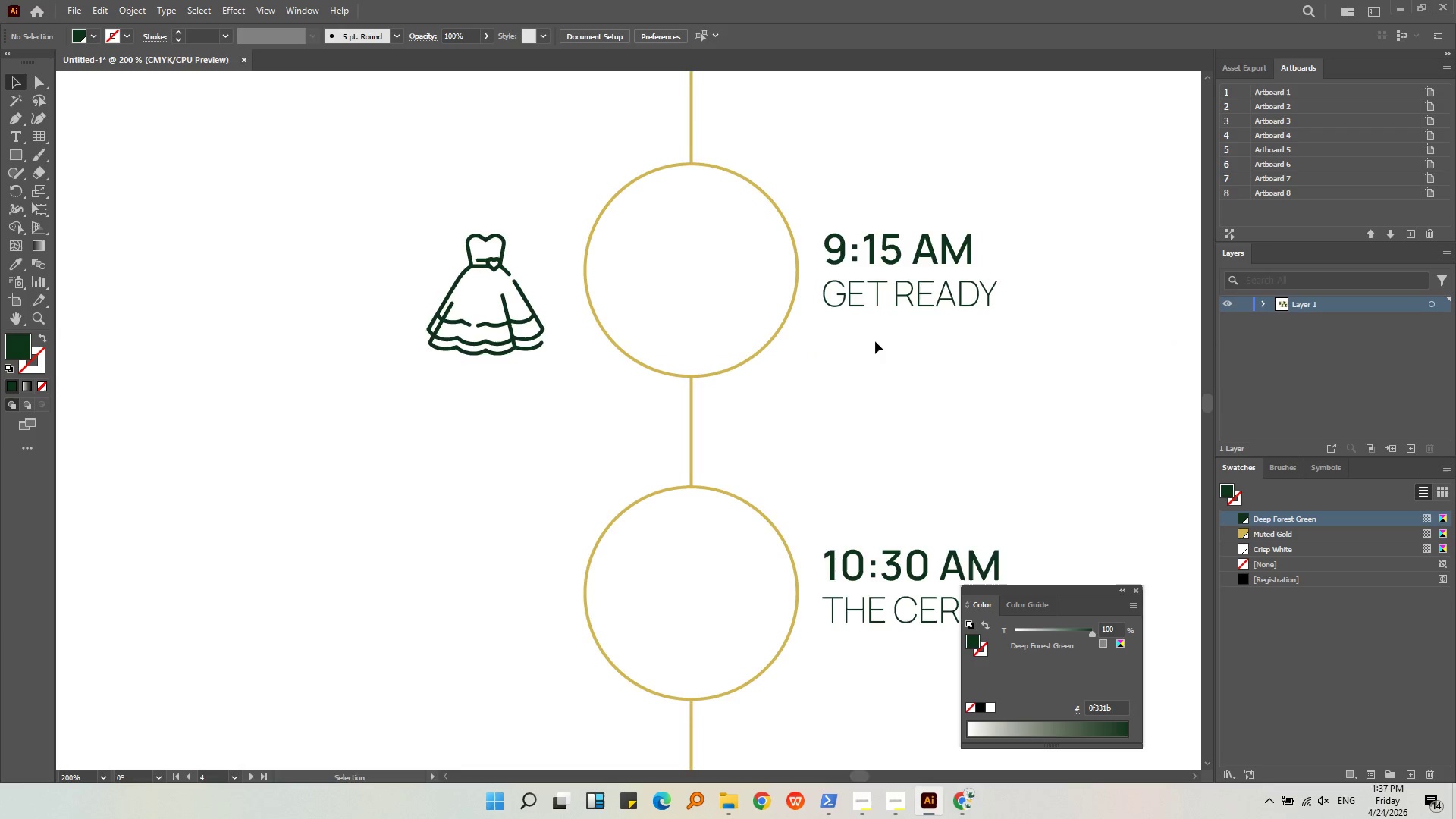 
key(Alt+AltLeft)
 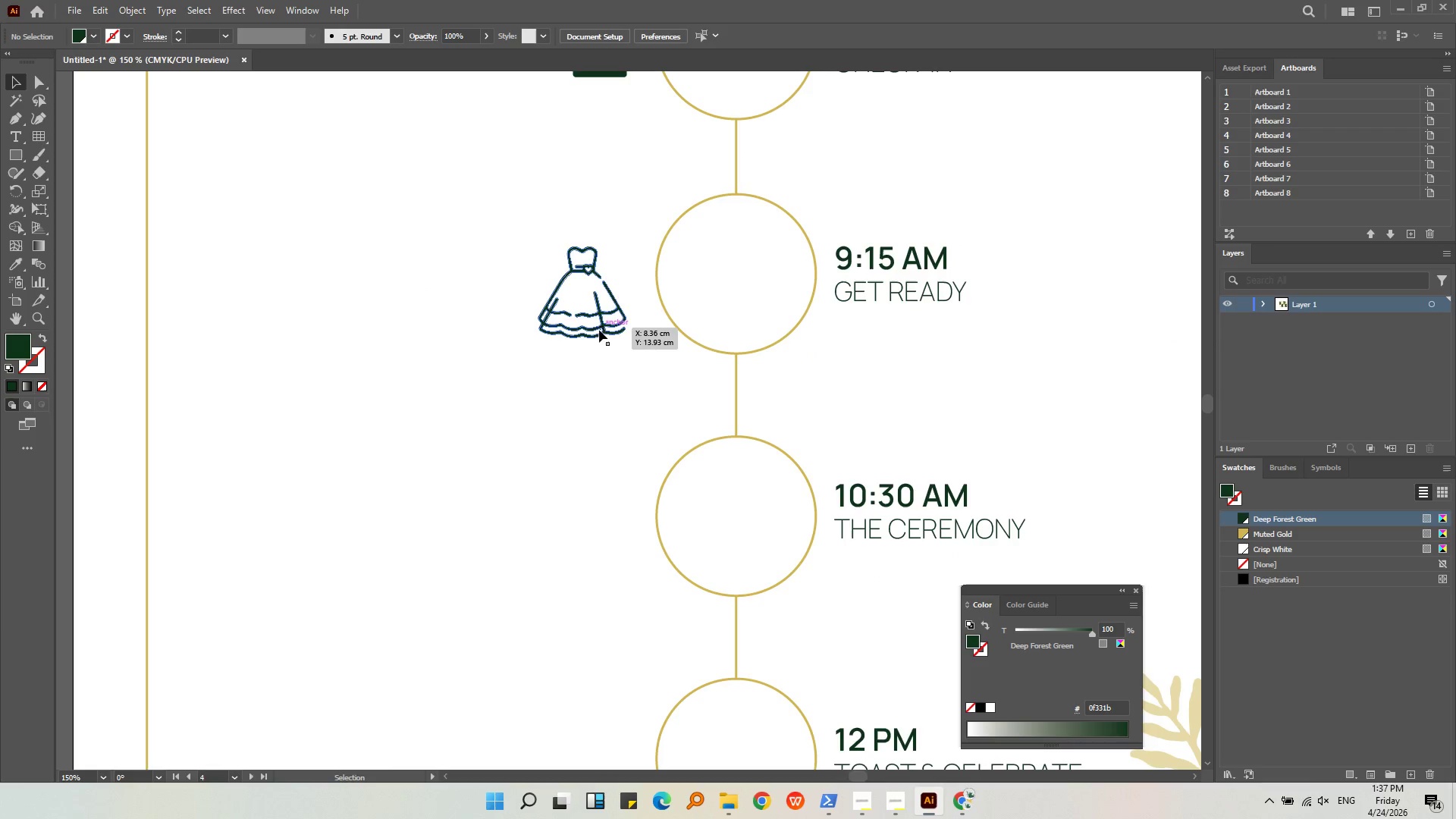 
scroll: coordinate [873, 333], scroll_direction: down, amount: 2.0
 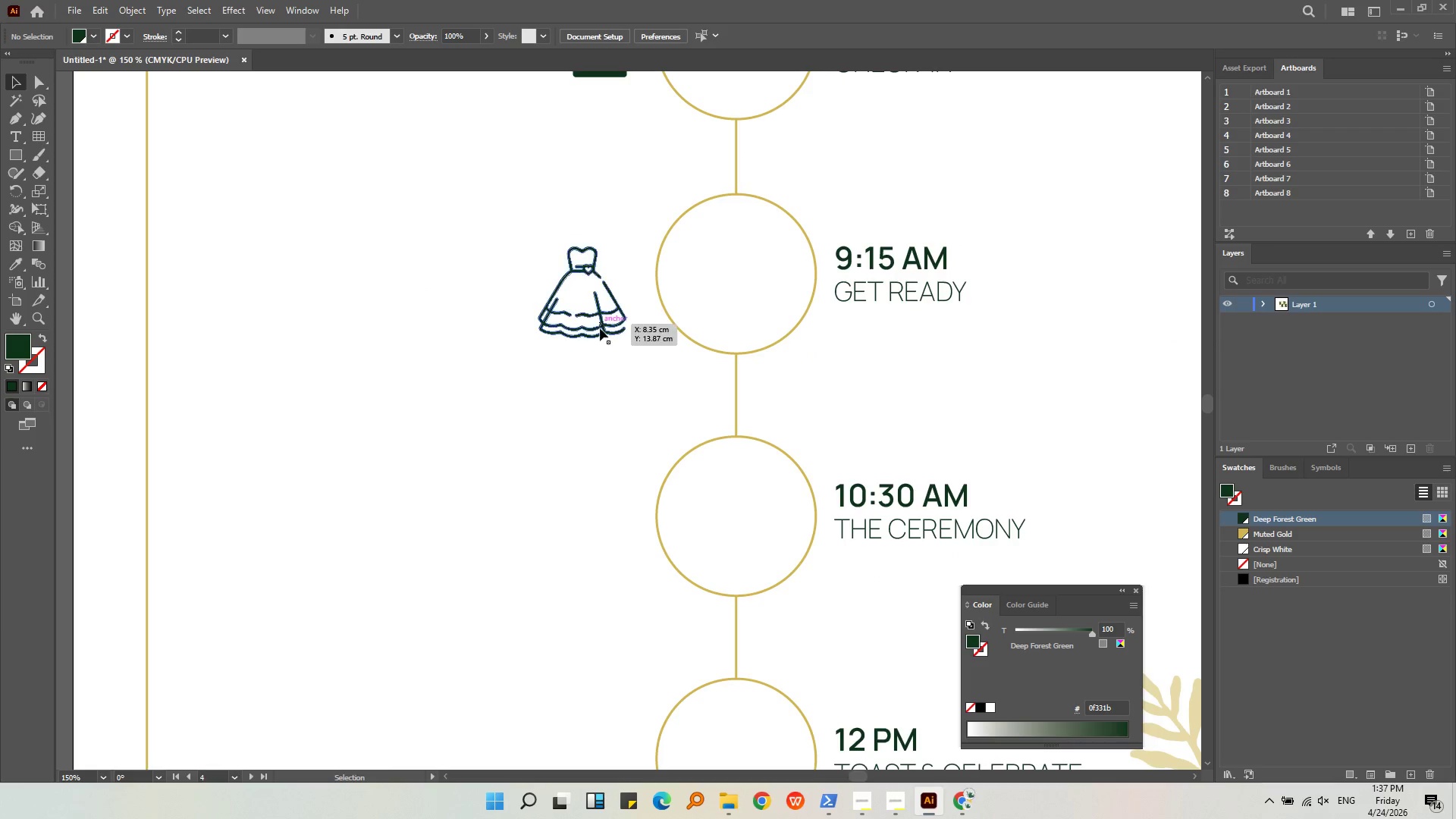 
left_click_drag(start_coordinate=[598, 331], to_coordinate=[598, 325])
 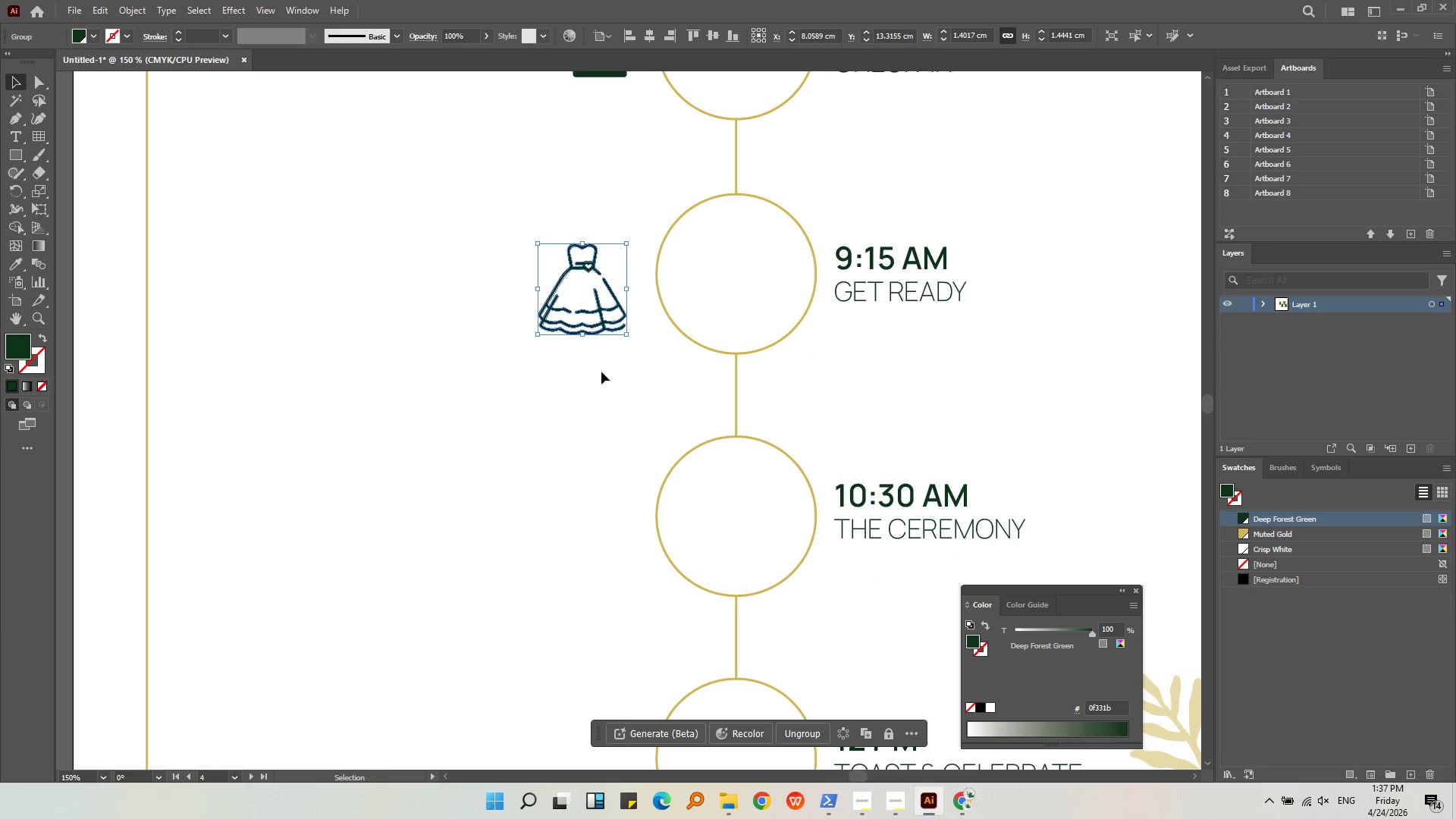 
left_click([601, 372])
 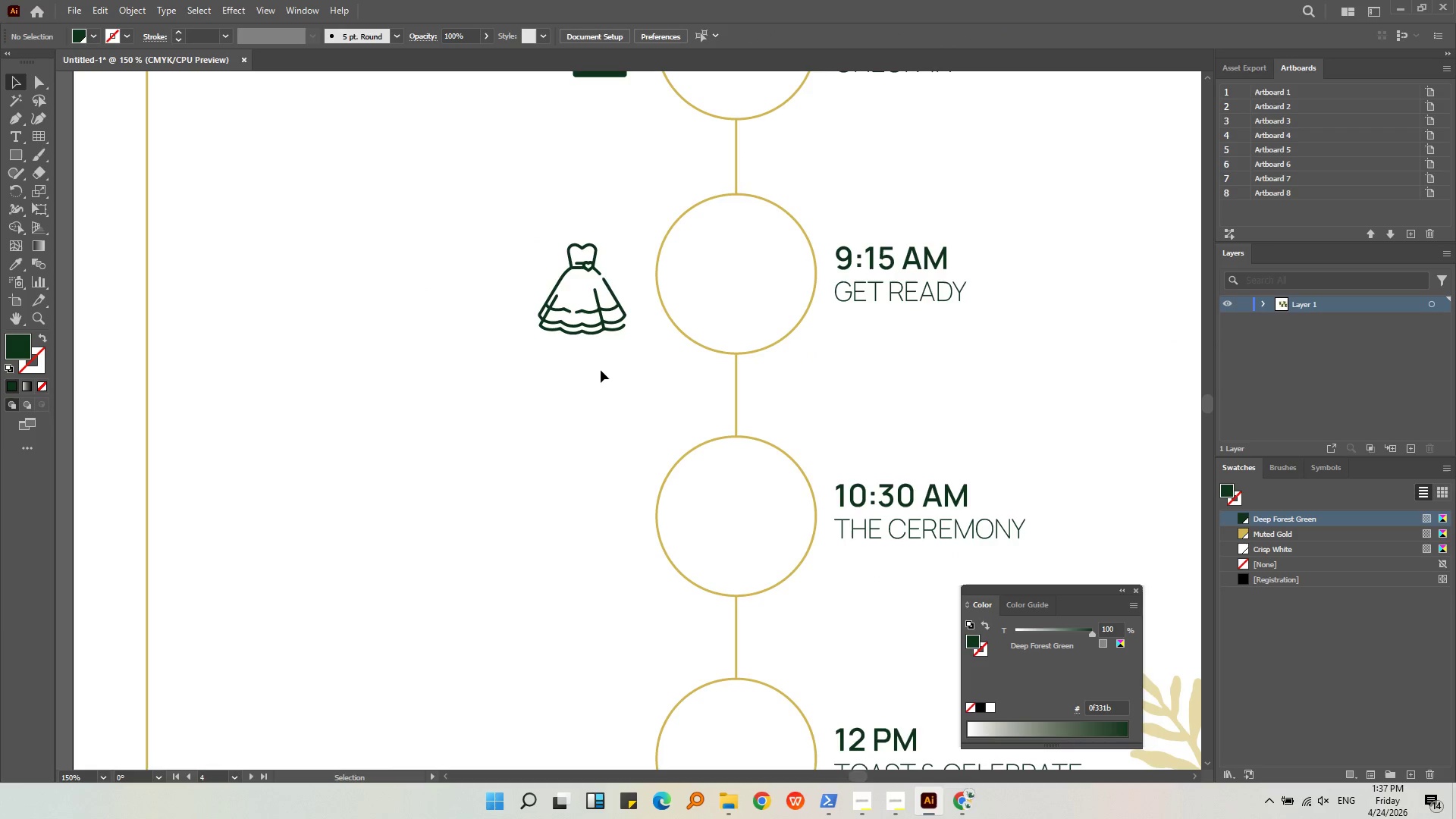 
key(Alt+AltLeft)
 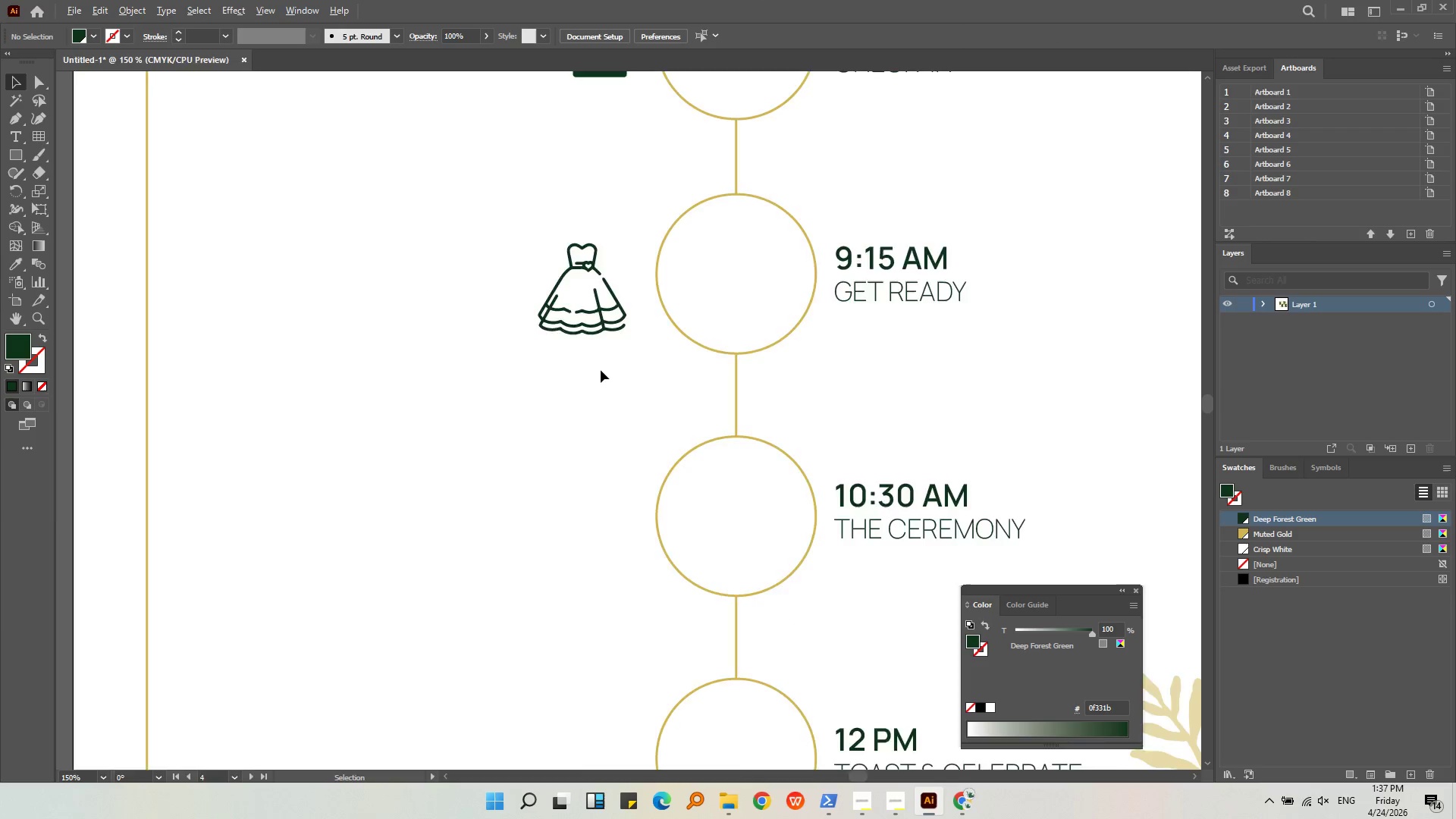 
scroll: coordinate [601, 370], scroll_direction: down, amount: 1.0
 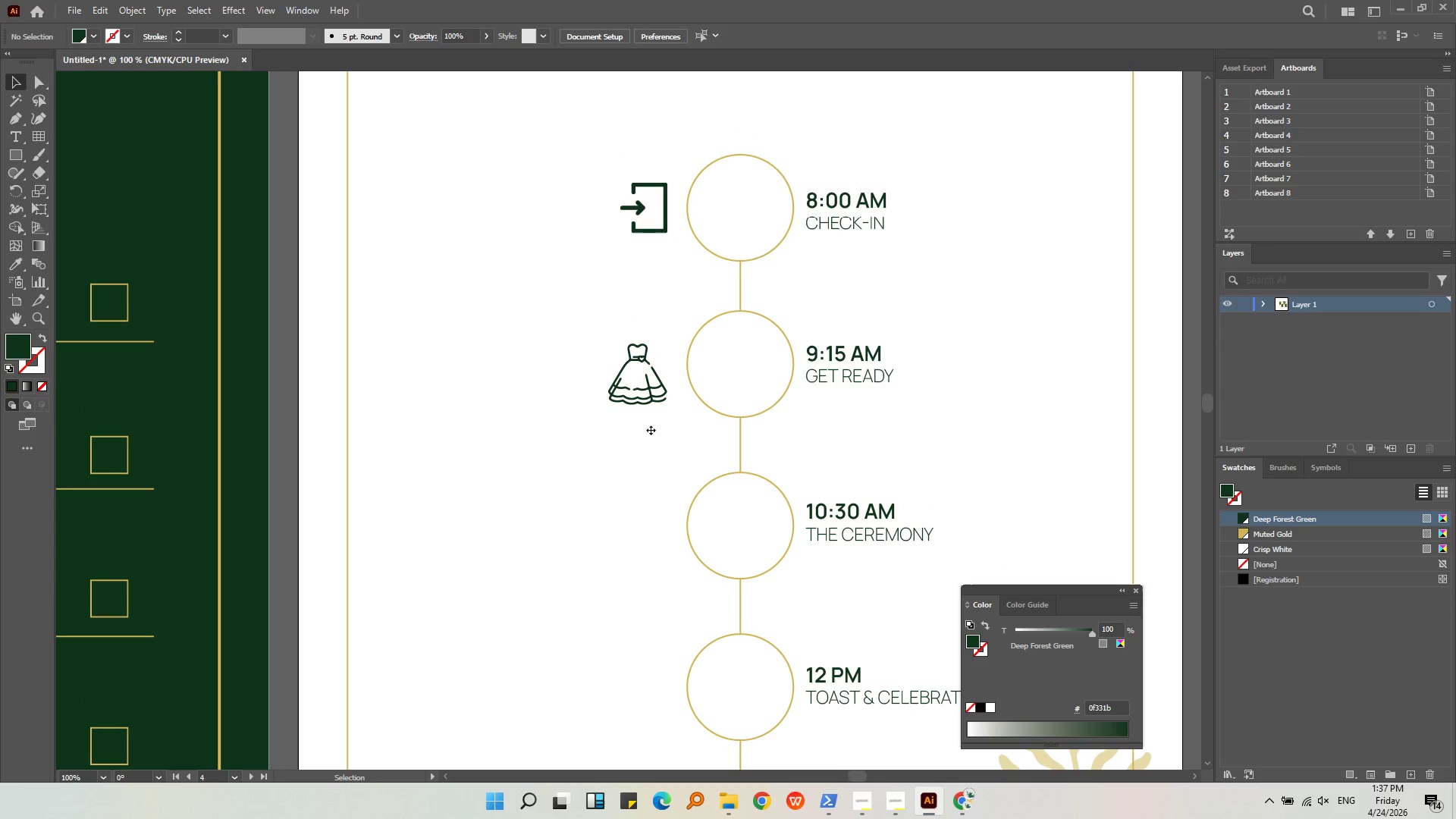 
key(Alt+AltLeft)
 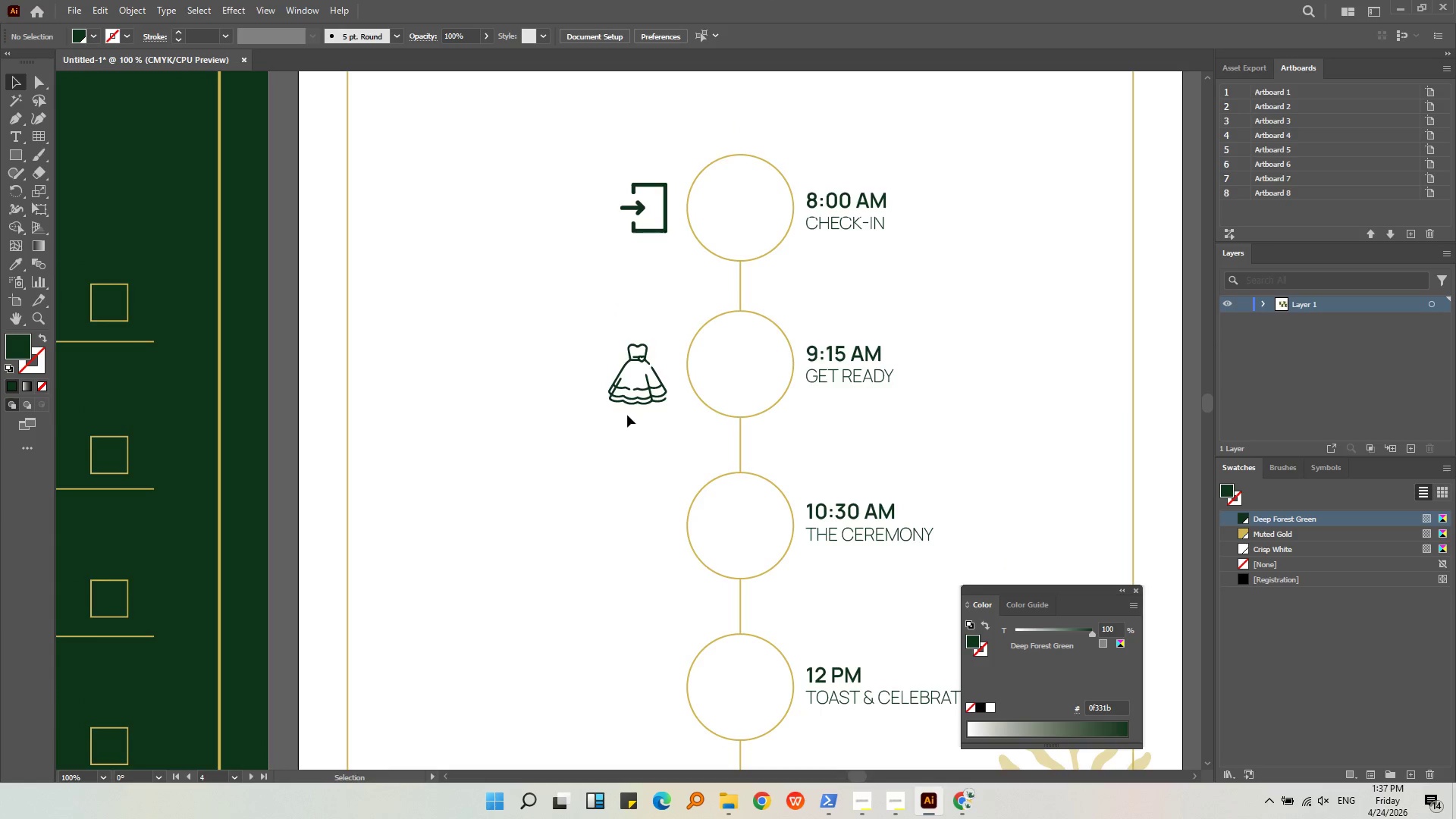 
left_click_drag(start_coordinate=[650, 400], to_coordinate=[648, 388])
 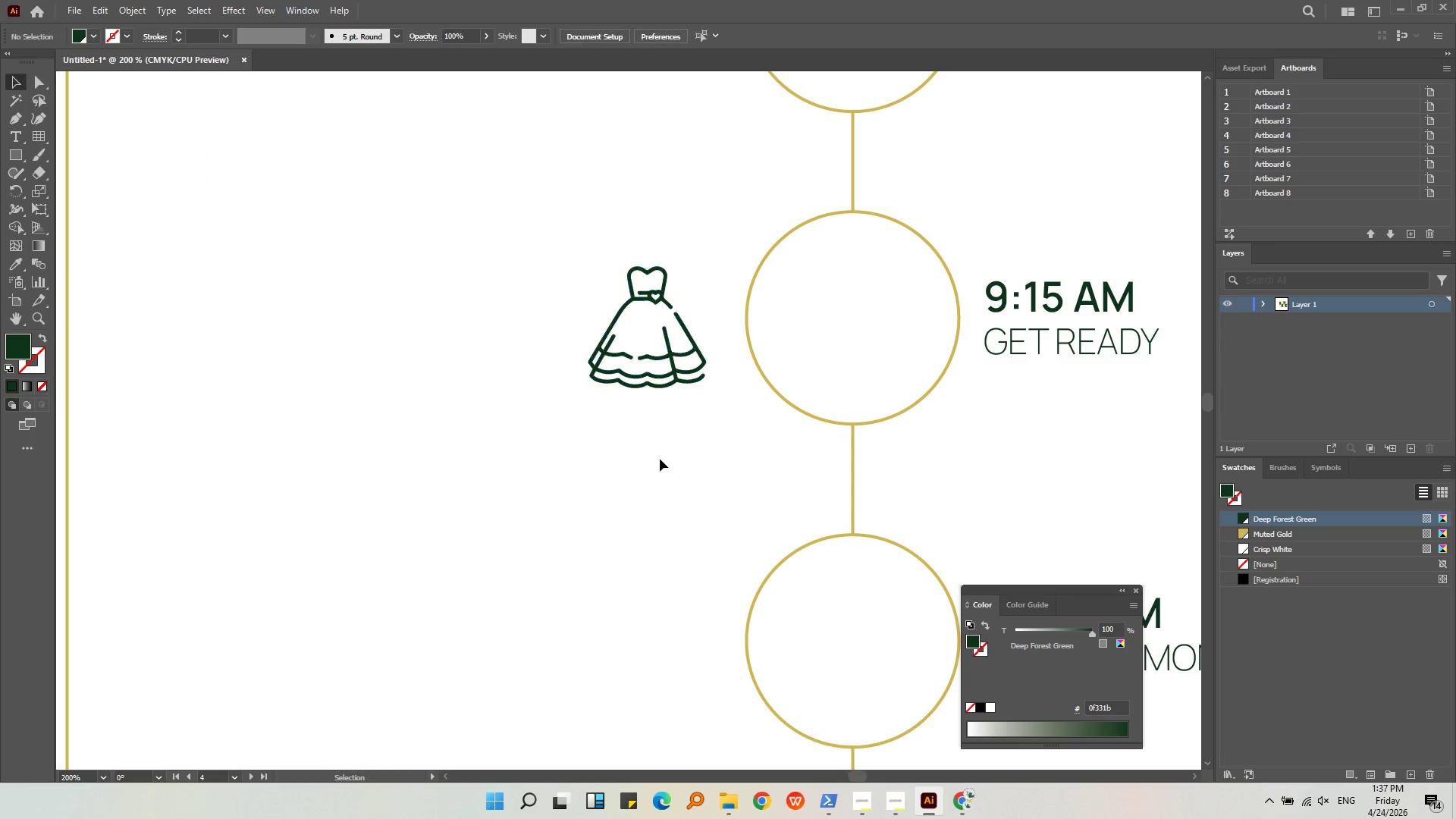 
scroll: coordinate [627, 414], scroll_direction: up, amount: 2.0
 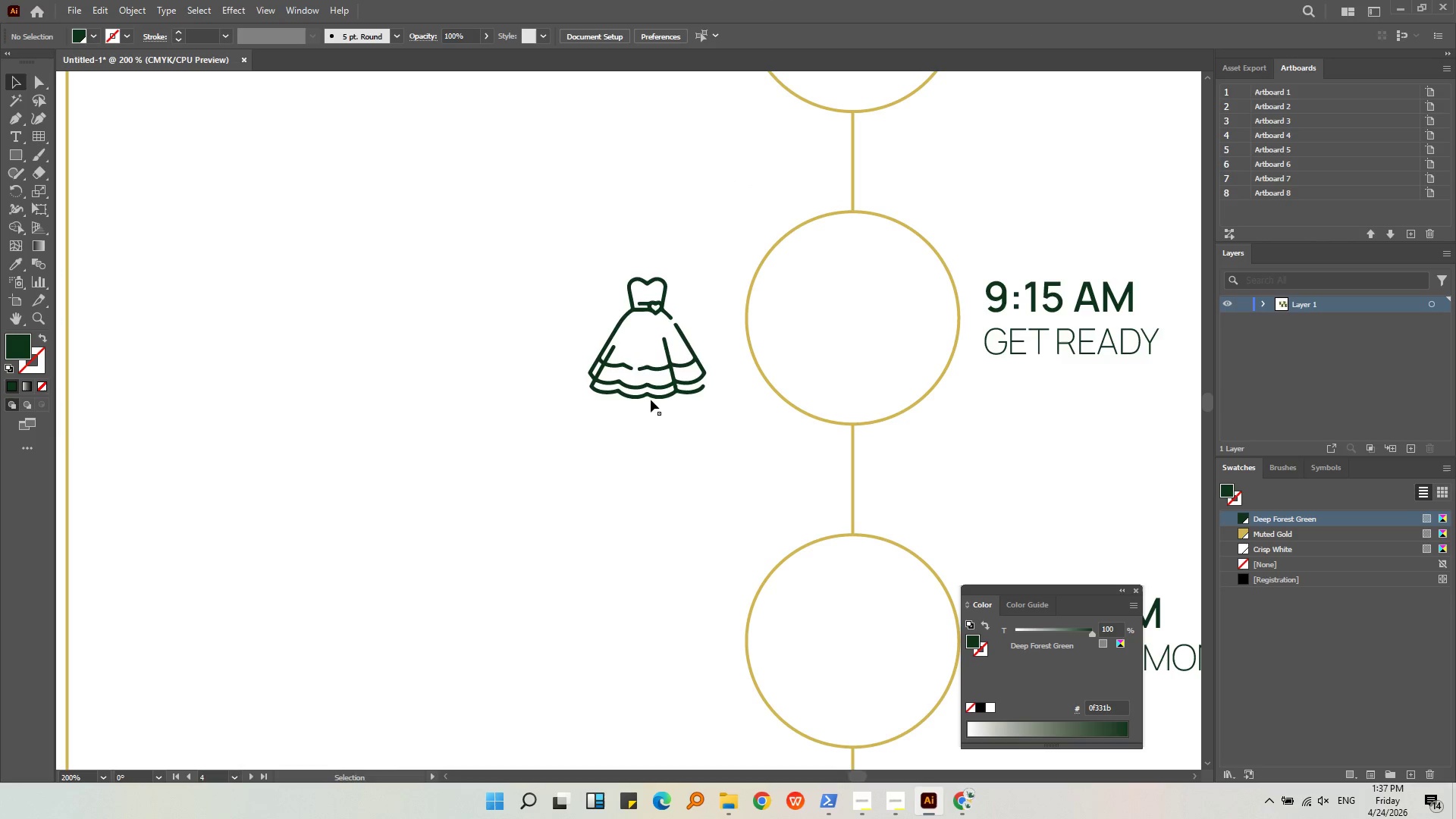 
hold_key(key=ShiftLeft, duration=0.89)
 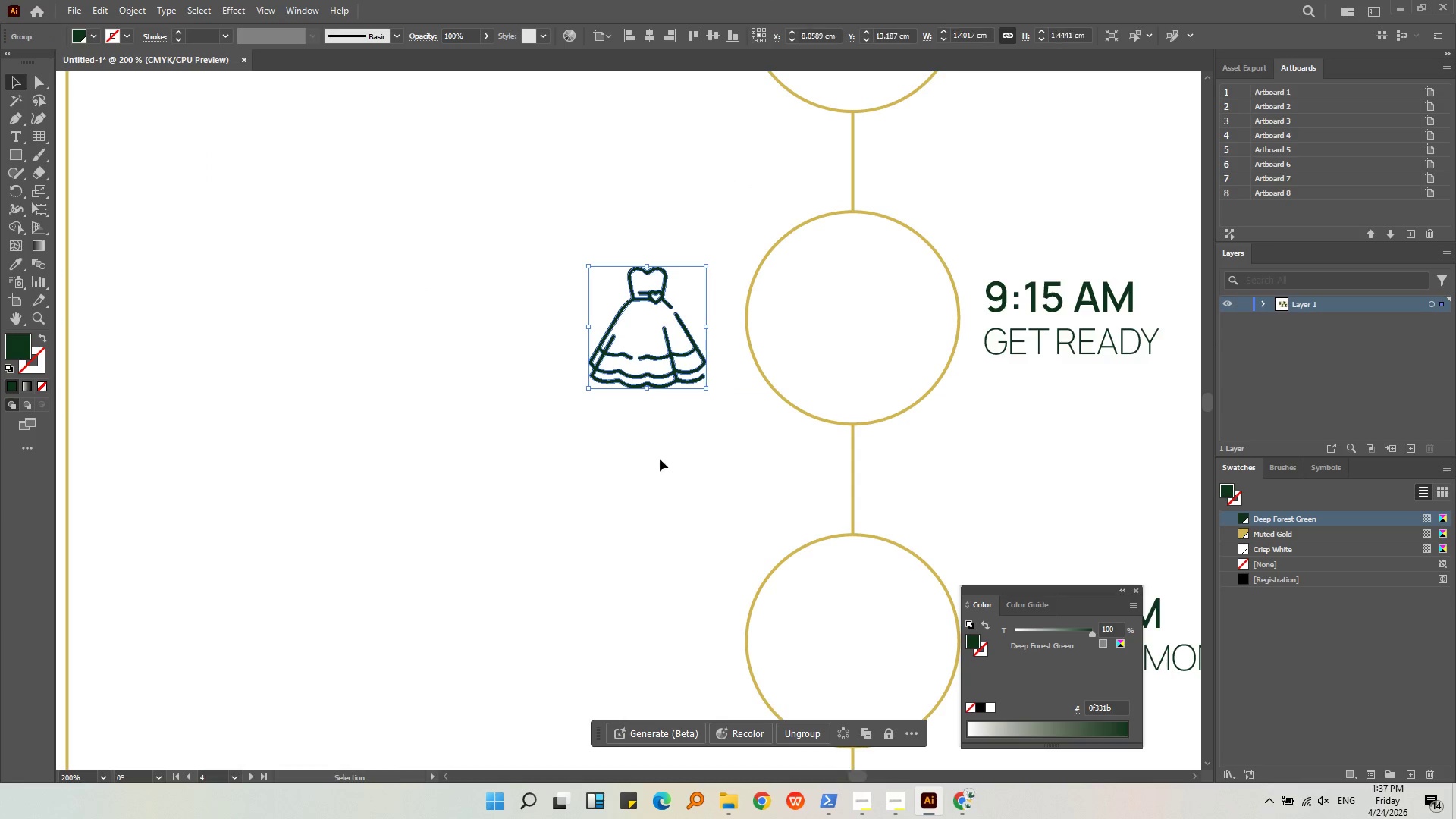 
left_click([660, 459])
 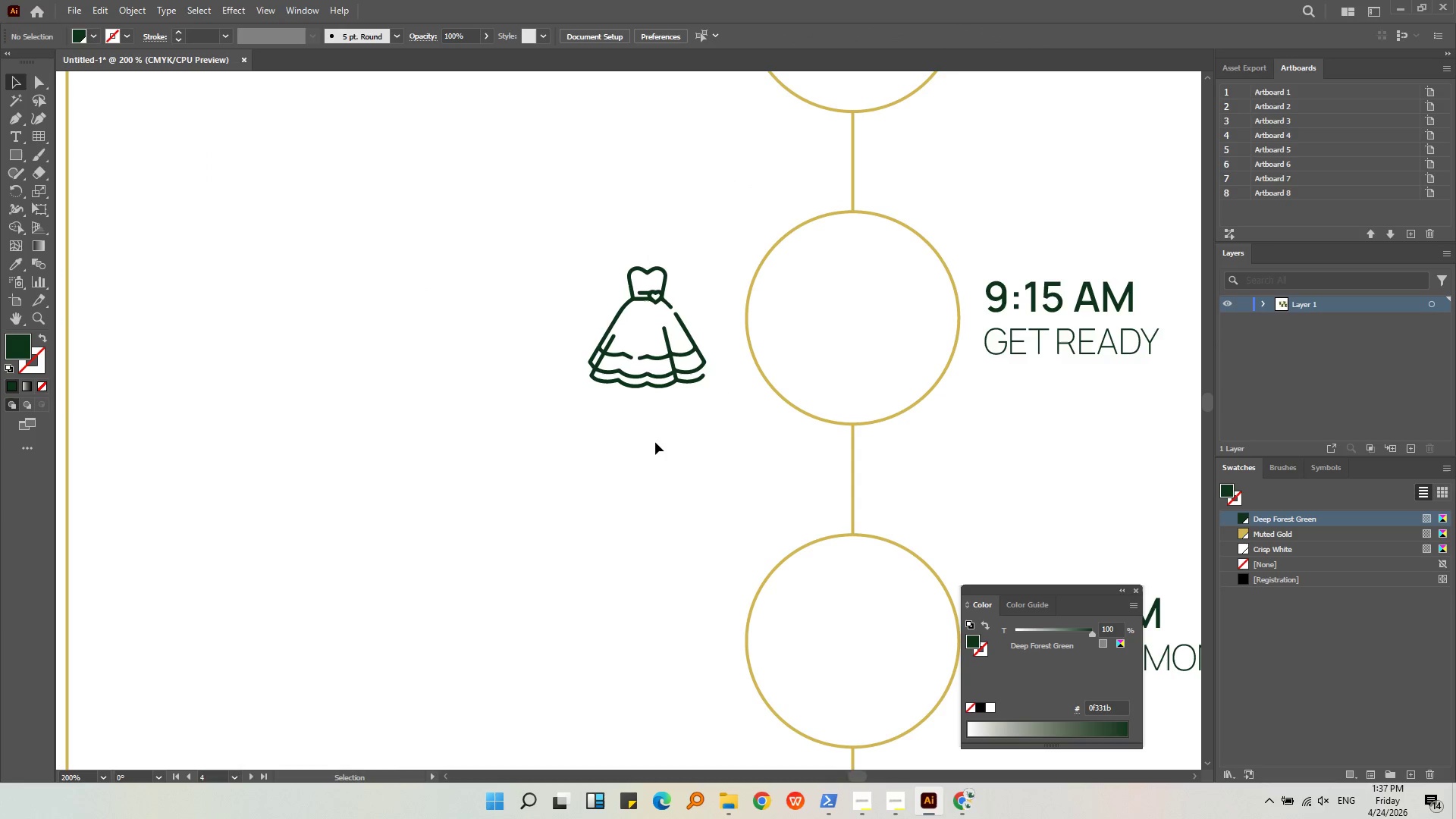 
key(Alt+AltLeft)
 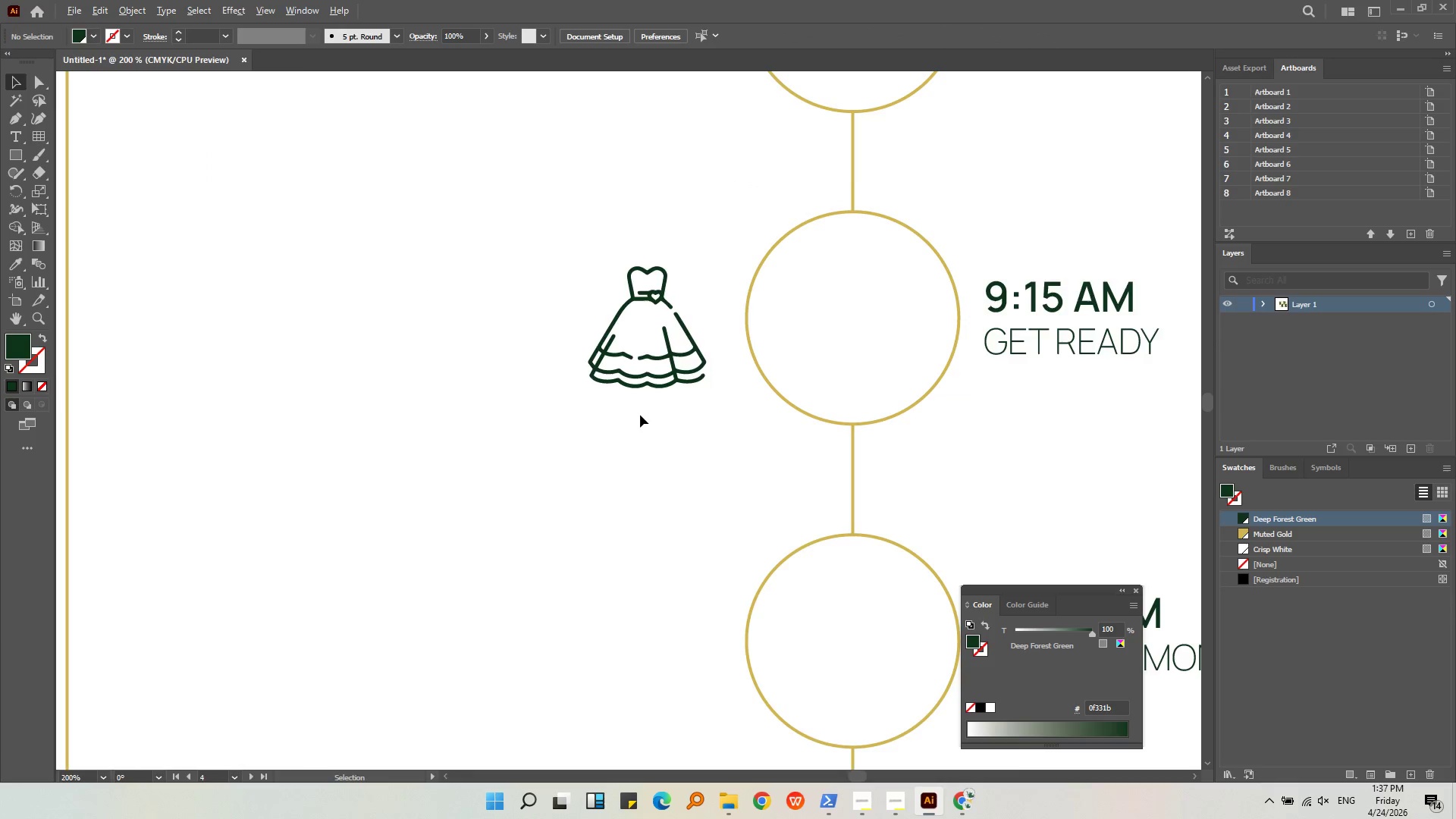 
left_click([650, 447])
 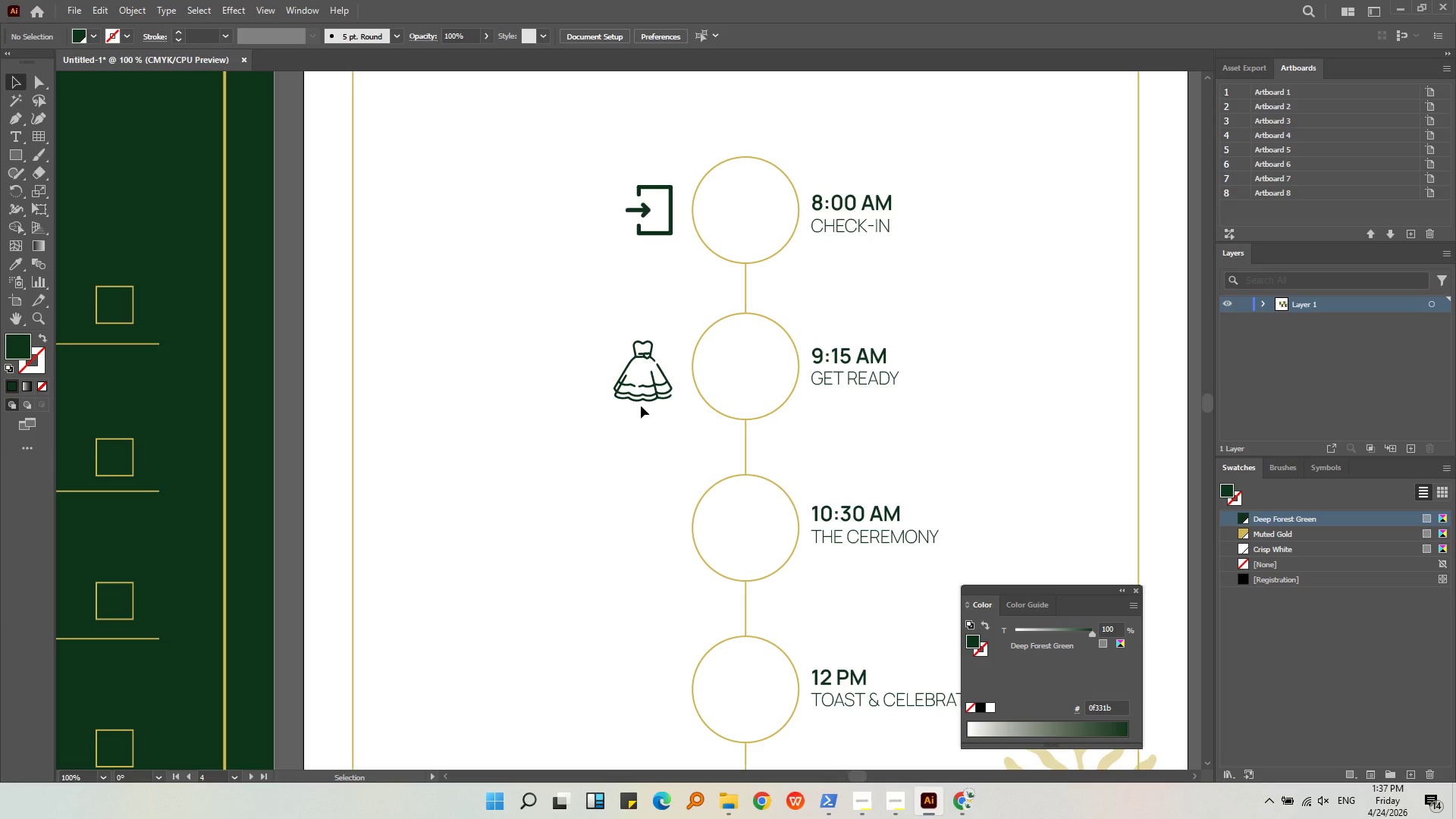 
scroll: coordinate [640, 415], scroll_direction: down, amount: 2.0
 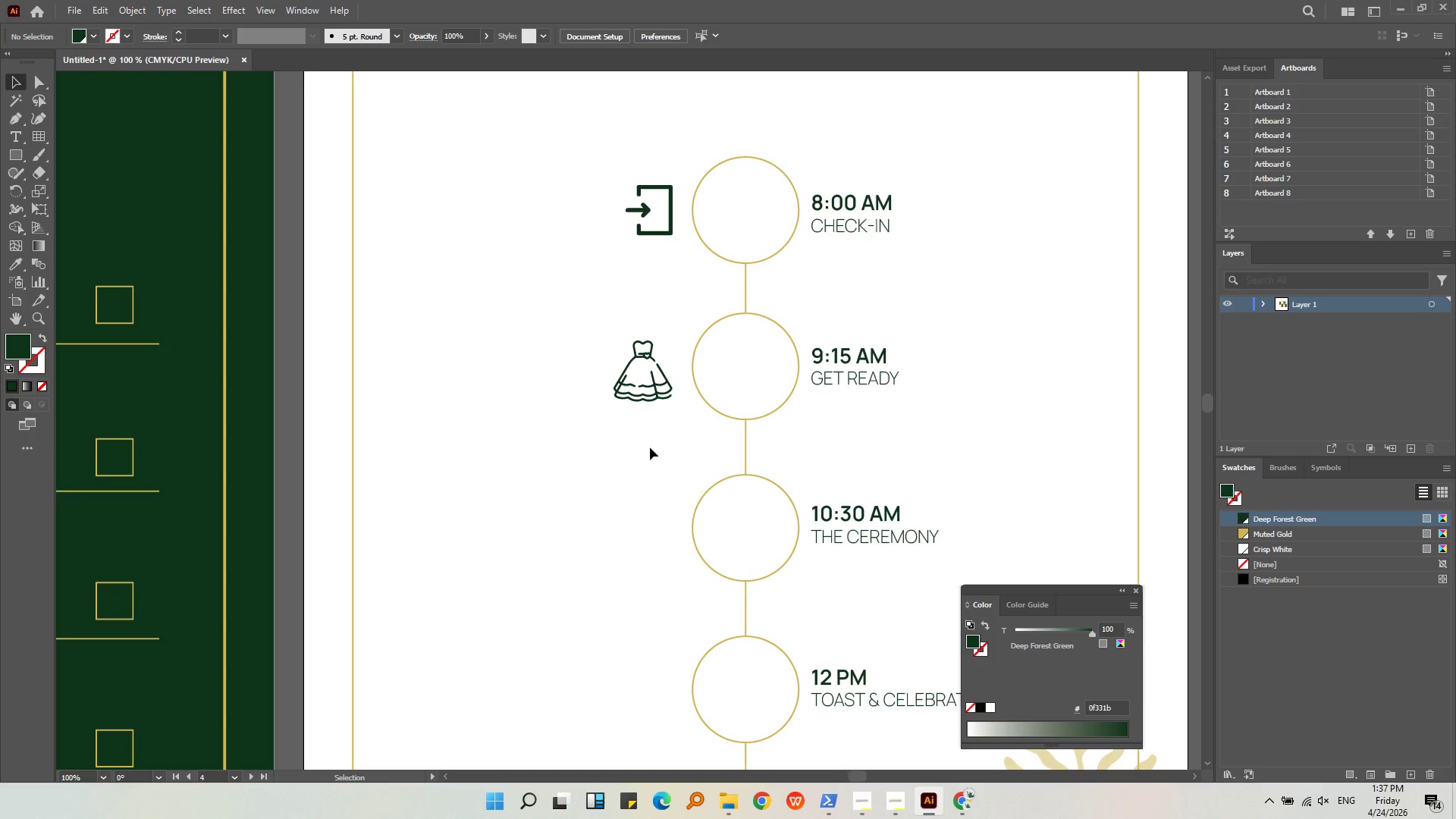 
left_click_drag(start_coordinate=[641, 402], to_coordinate=[641, 395])
 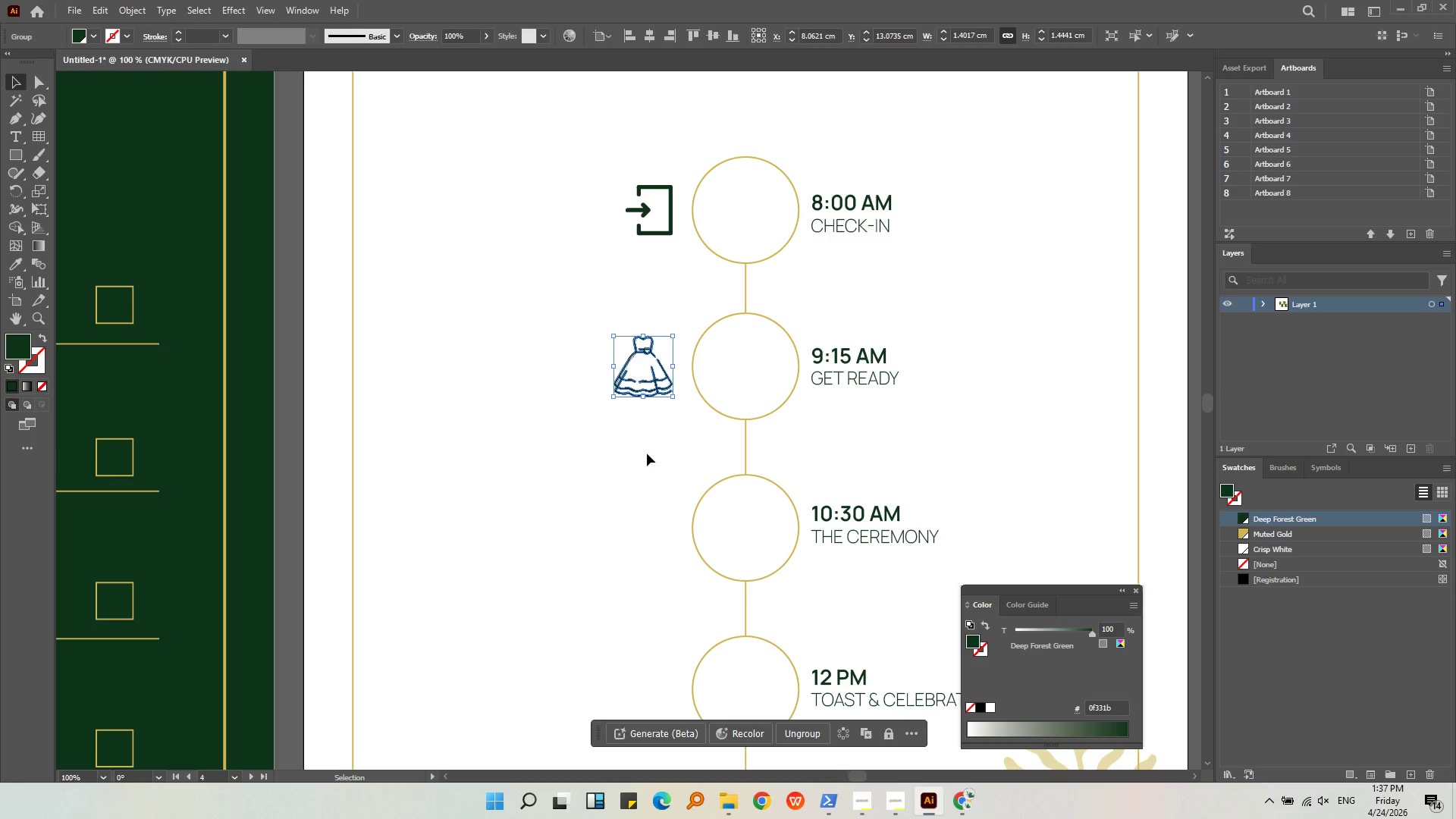 
left_click([647, 453])
 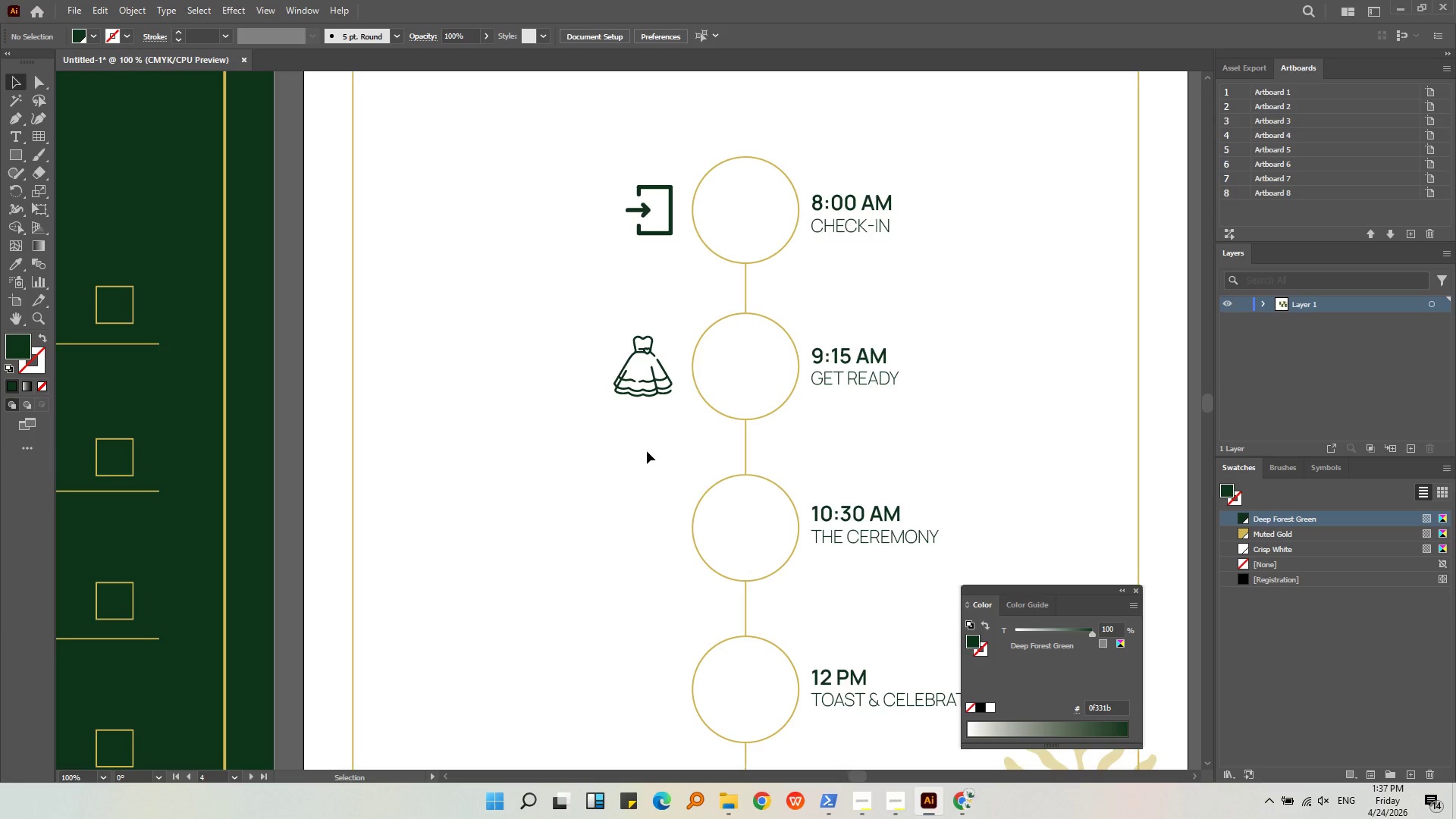 
middle_click([647, 451])
 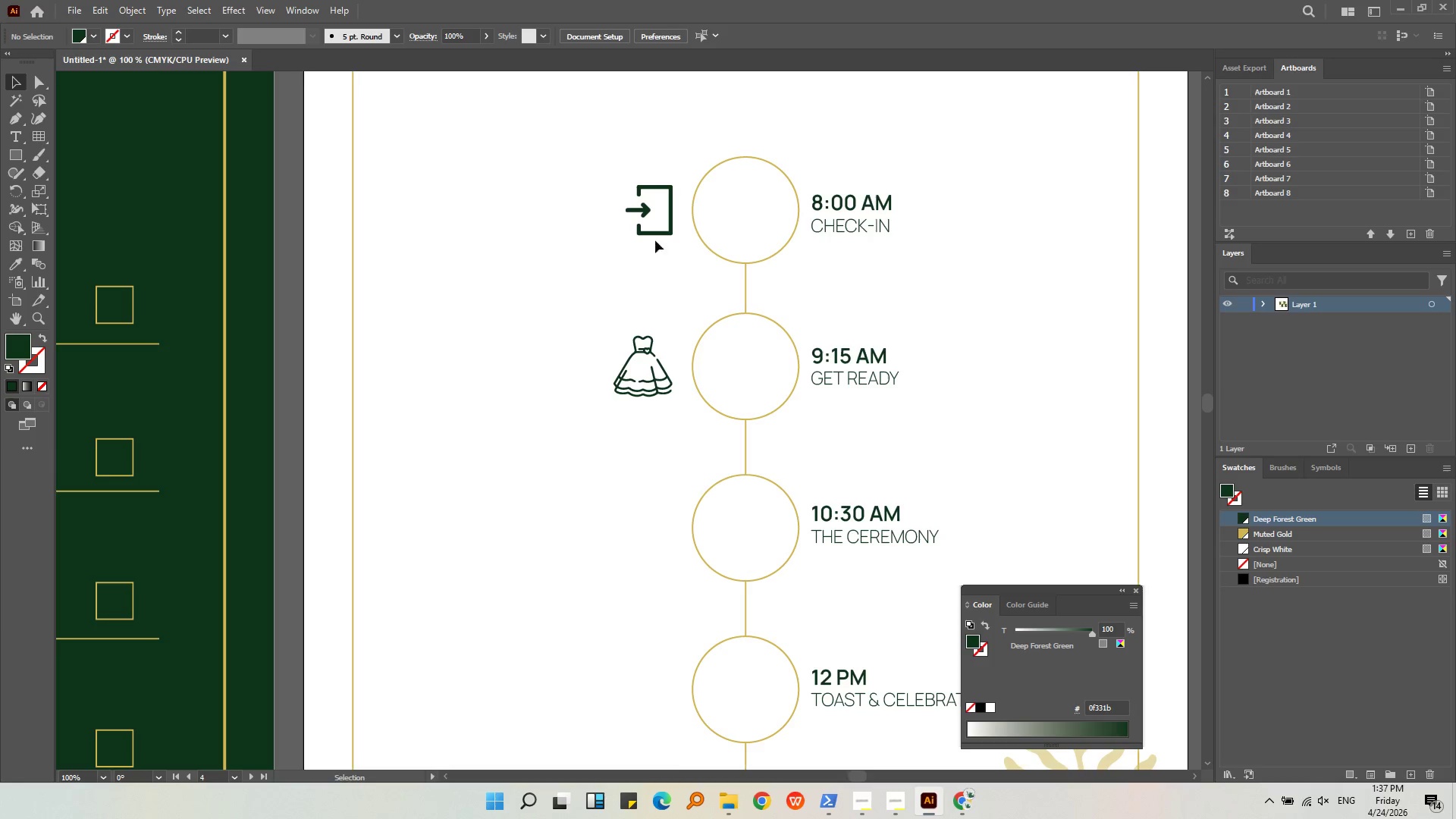 
left_click_drag(start_coordinate=[651, 234], to_coordinate=[634, 236])
 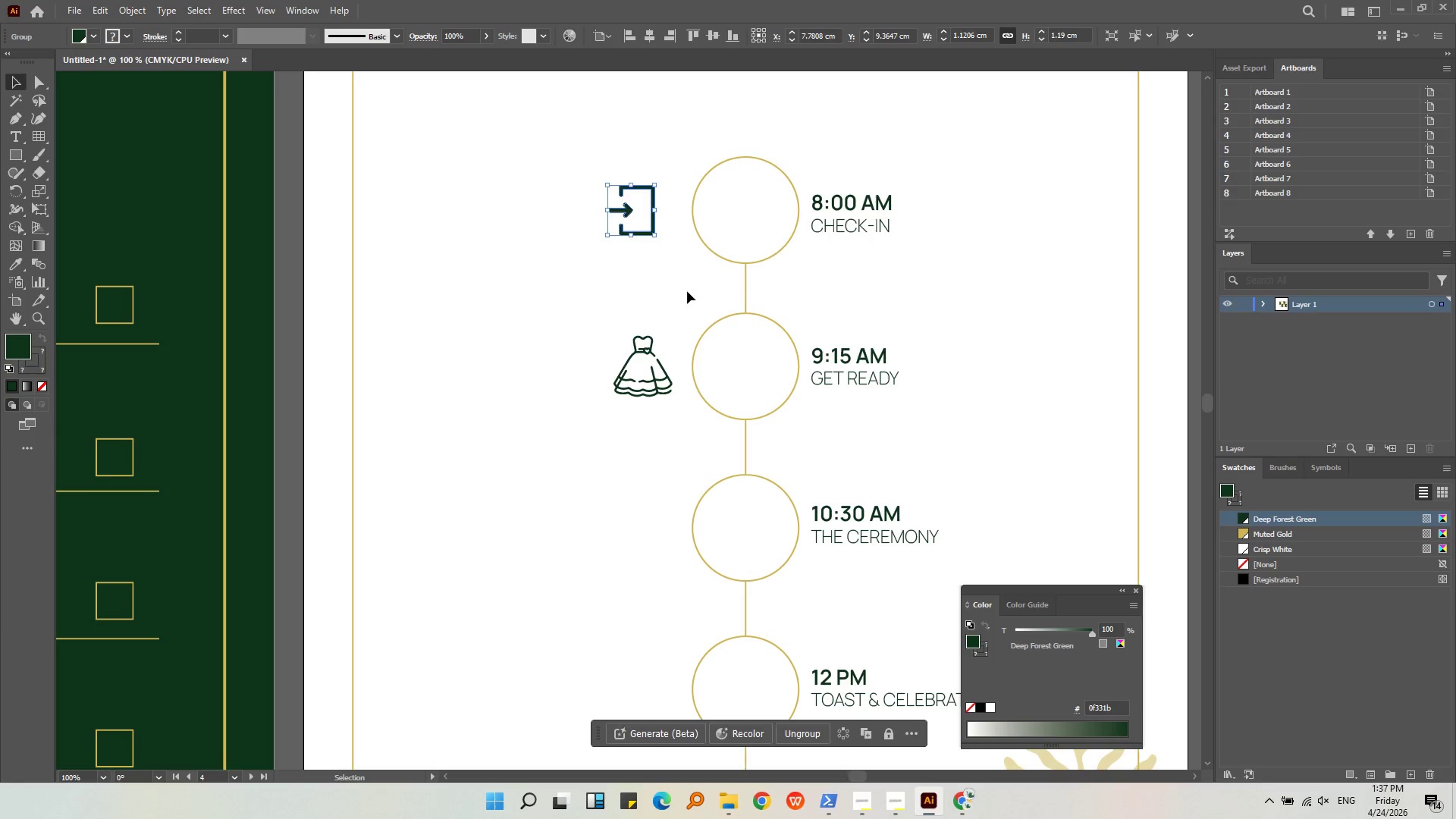 
hold_key(key=ShiftLeft, duration=1.7)
 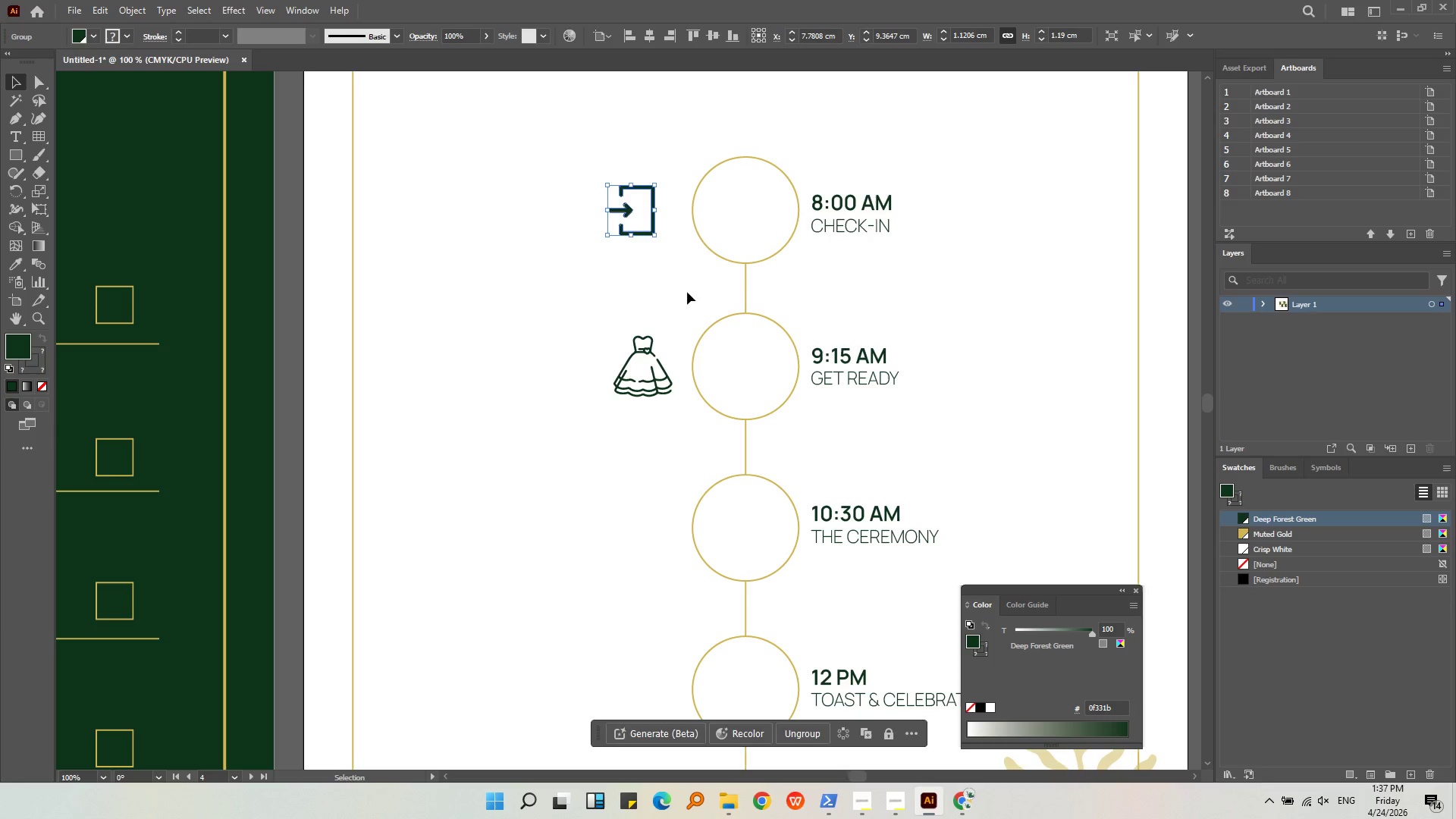 
left_click([687, 291])
 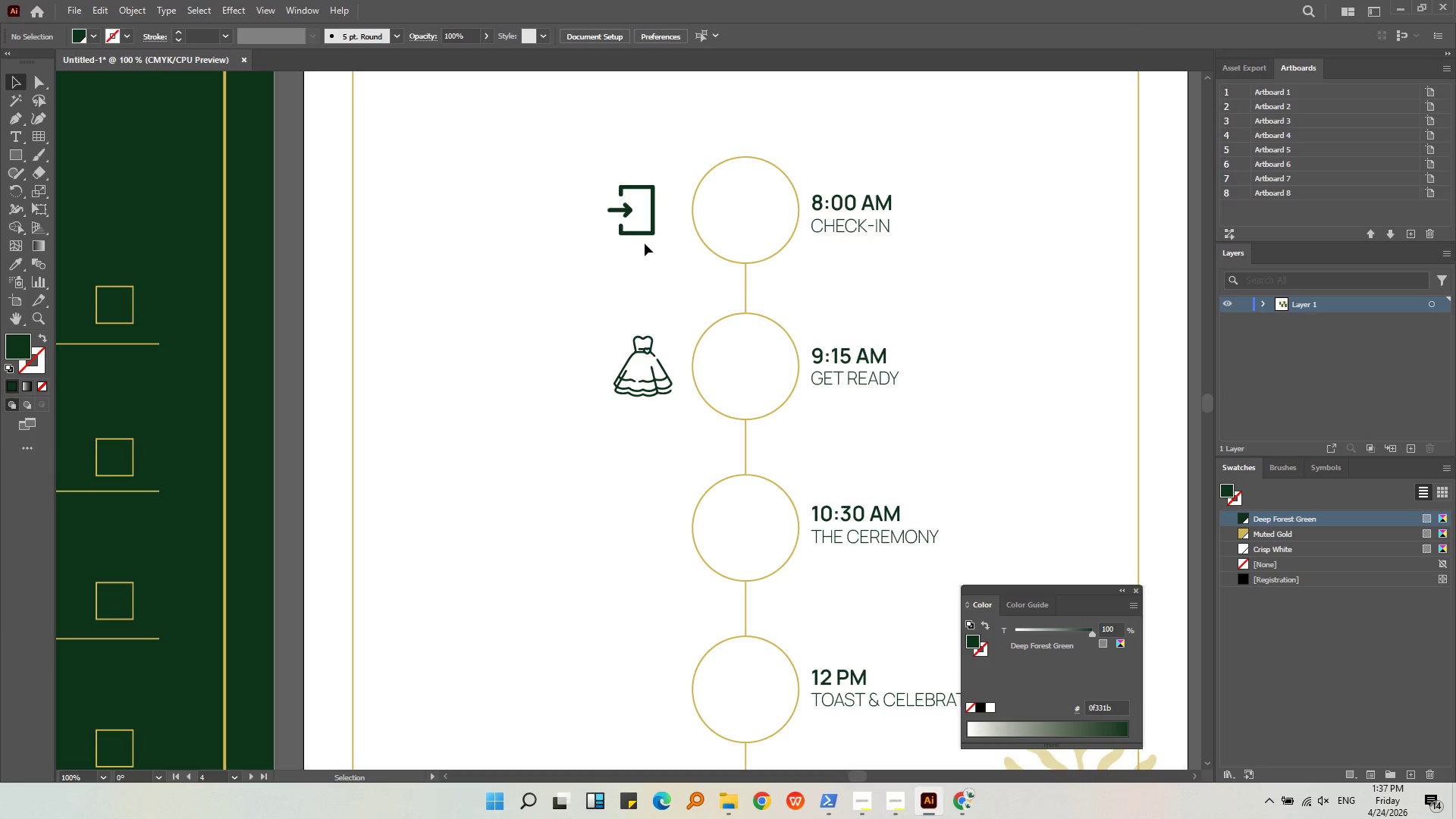 
left_click([645, 228])
 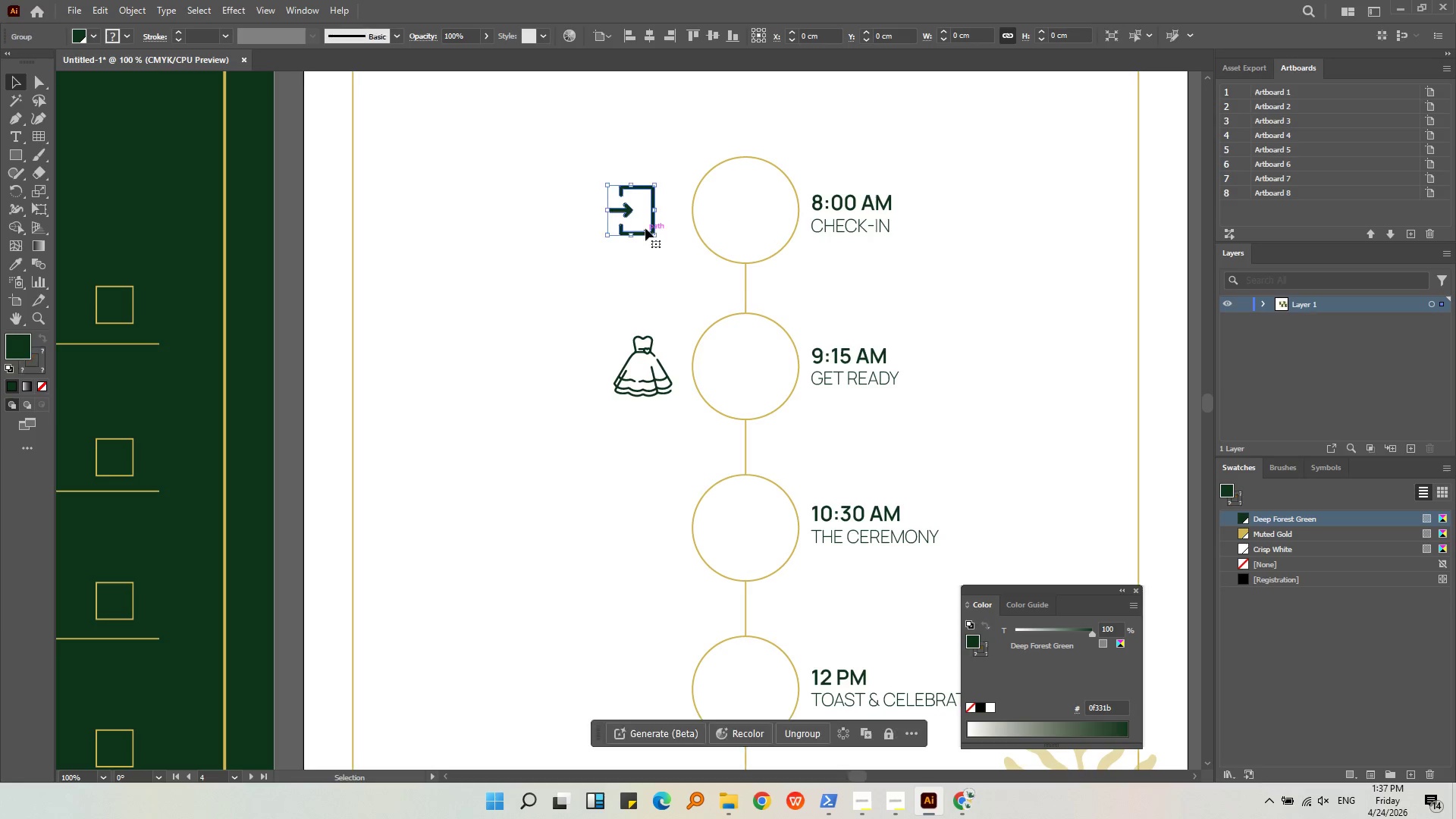 
hold_key(key=ShiftLeft, duration=0.36)
double_click([658, 374])
 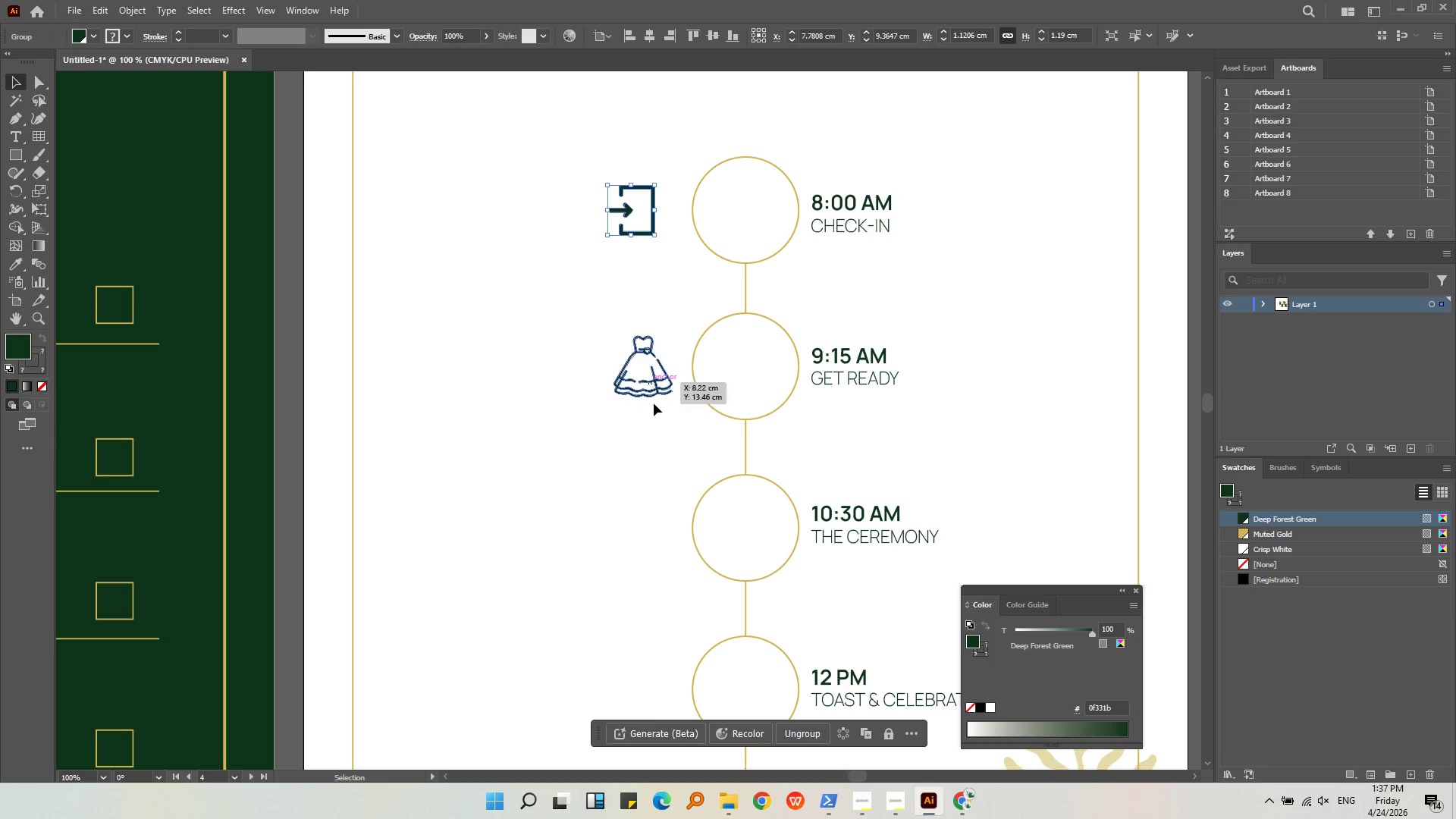 
key(Shift+ShiftLeft)
 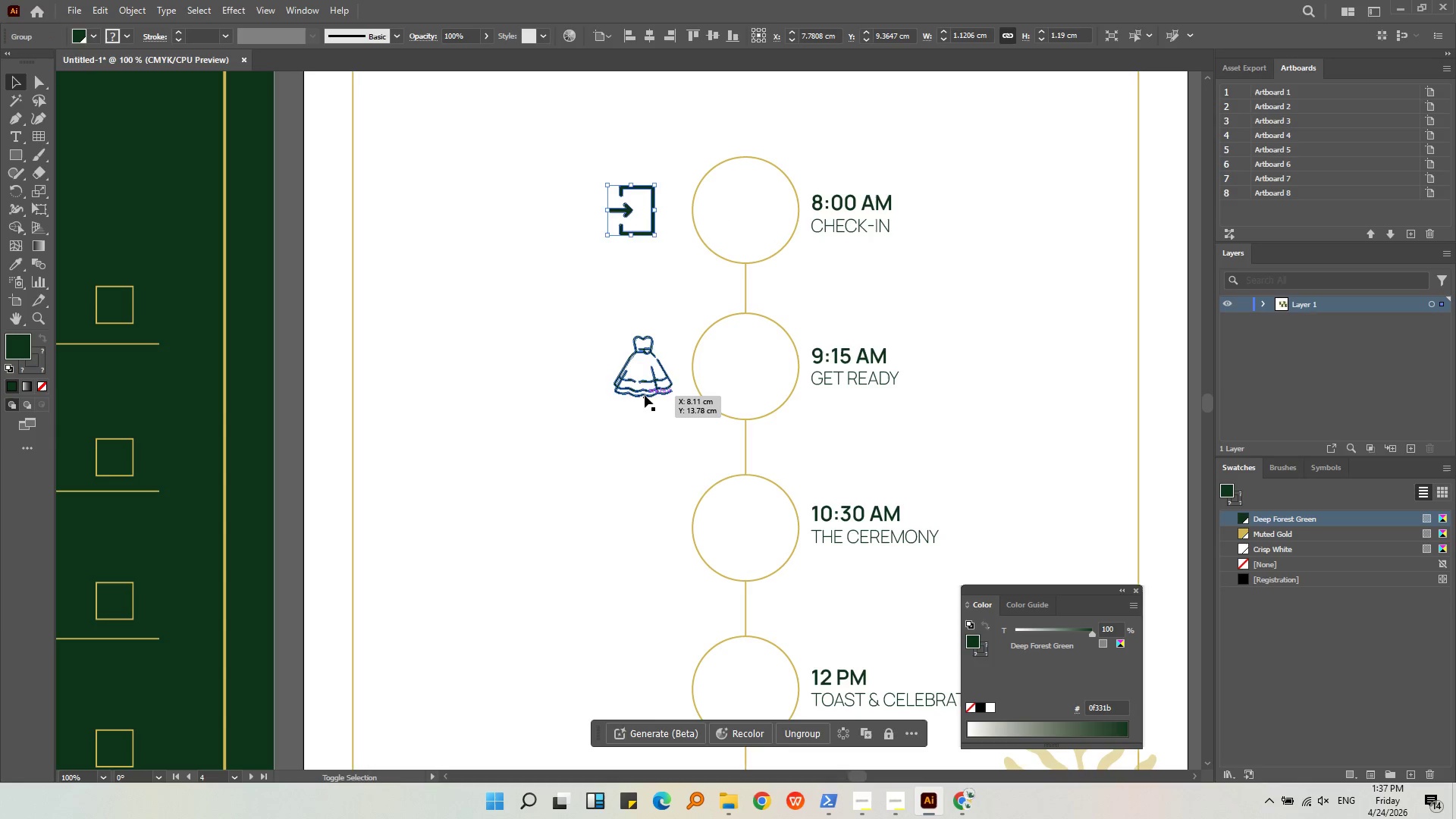 
left_click([645, 395])
 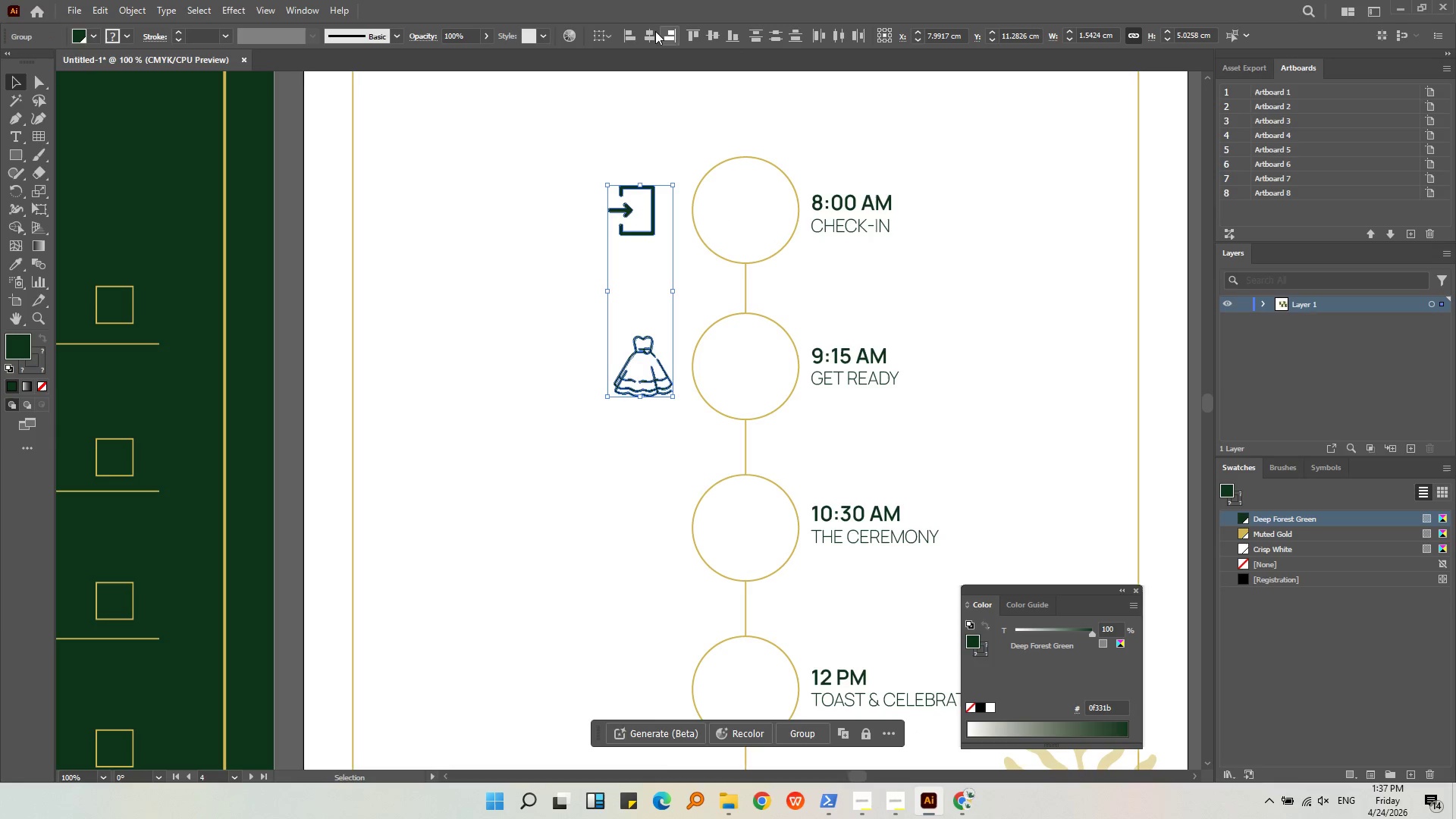 
left_click([644, 32])
 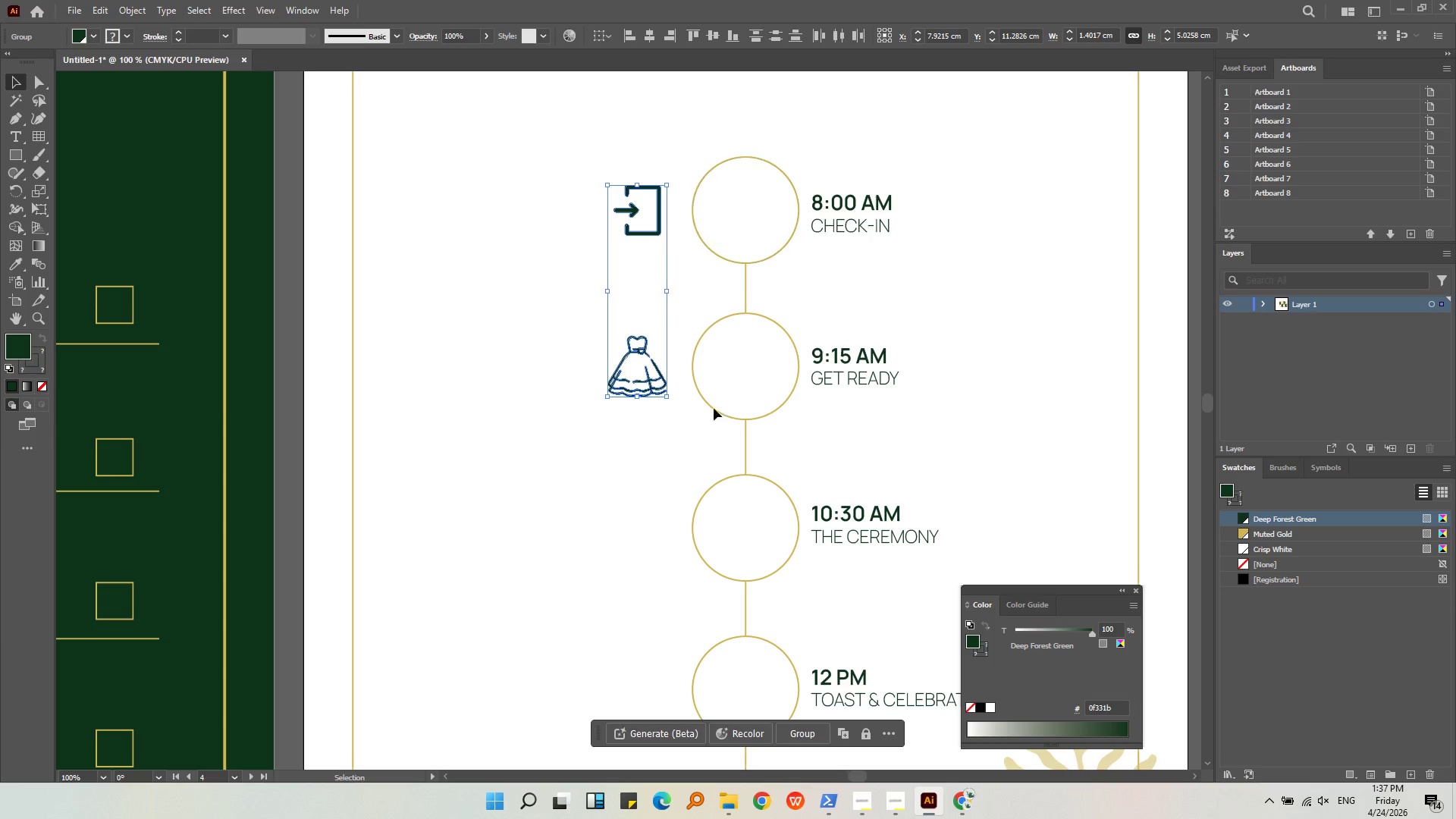 
left_click([679, 450])
 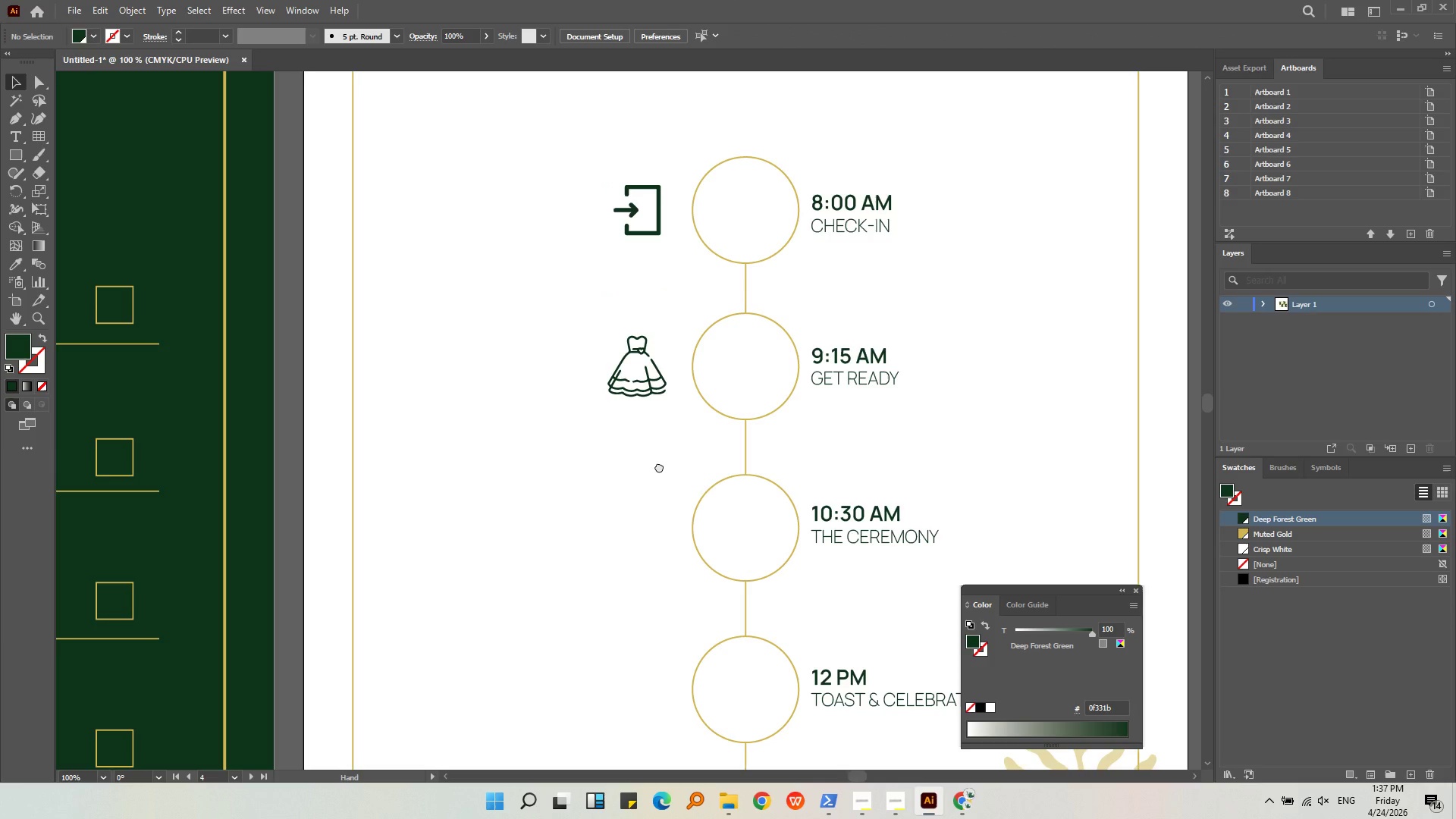 
middle_click([659, 466])
 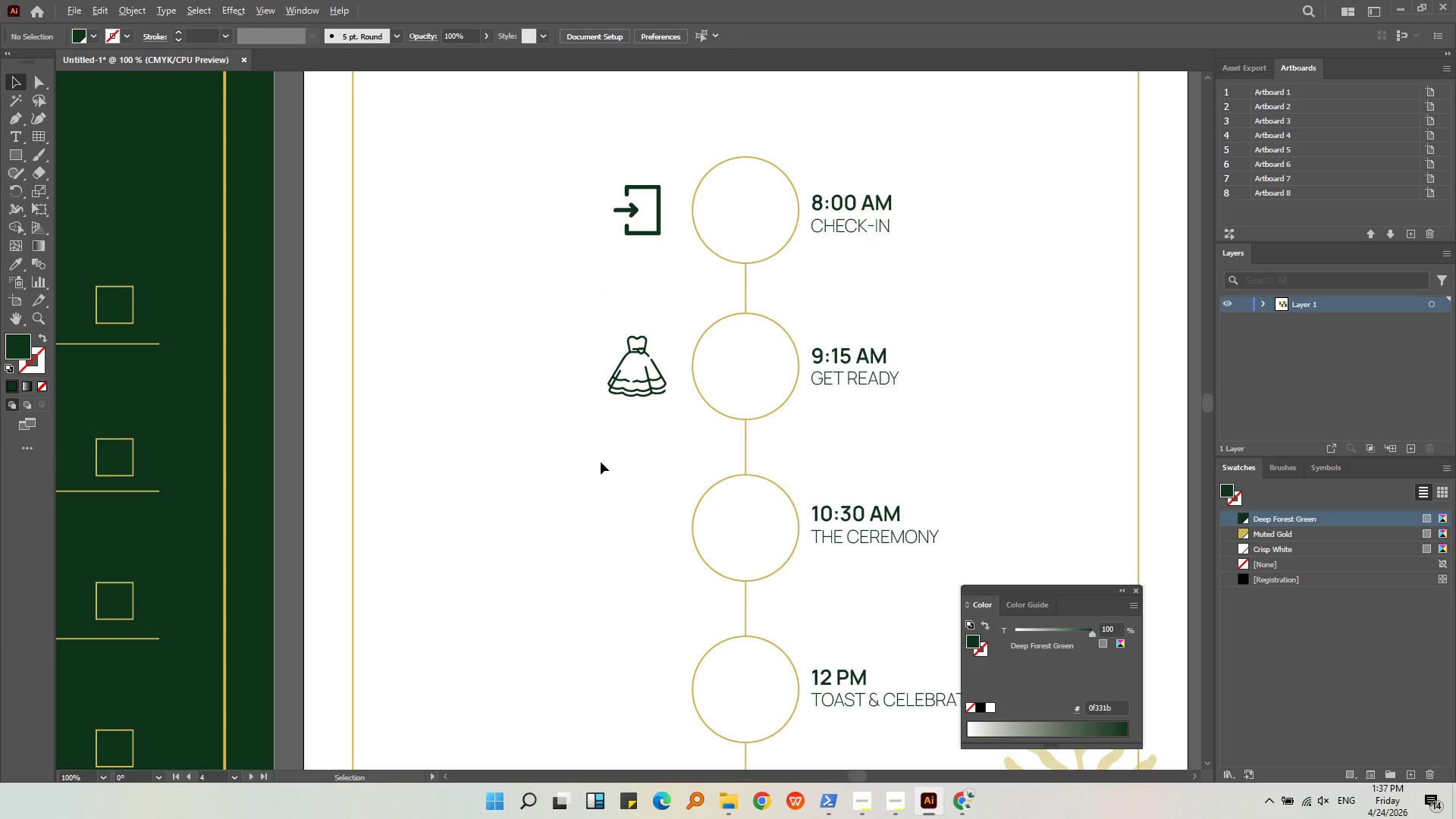 
hold_key(key=AltLeft, duration=0.31)
scroll: coordinate [599, 459], scroll_direction: down, amount: 2.0
 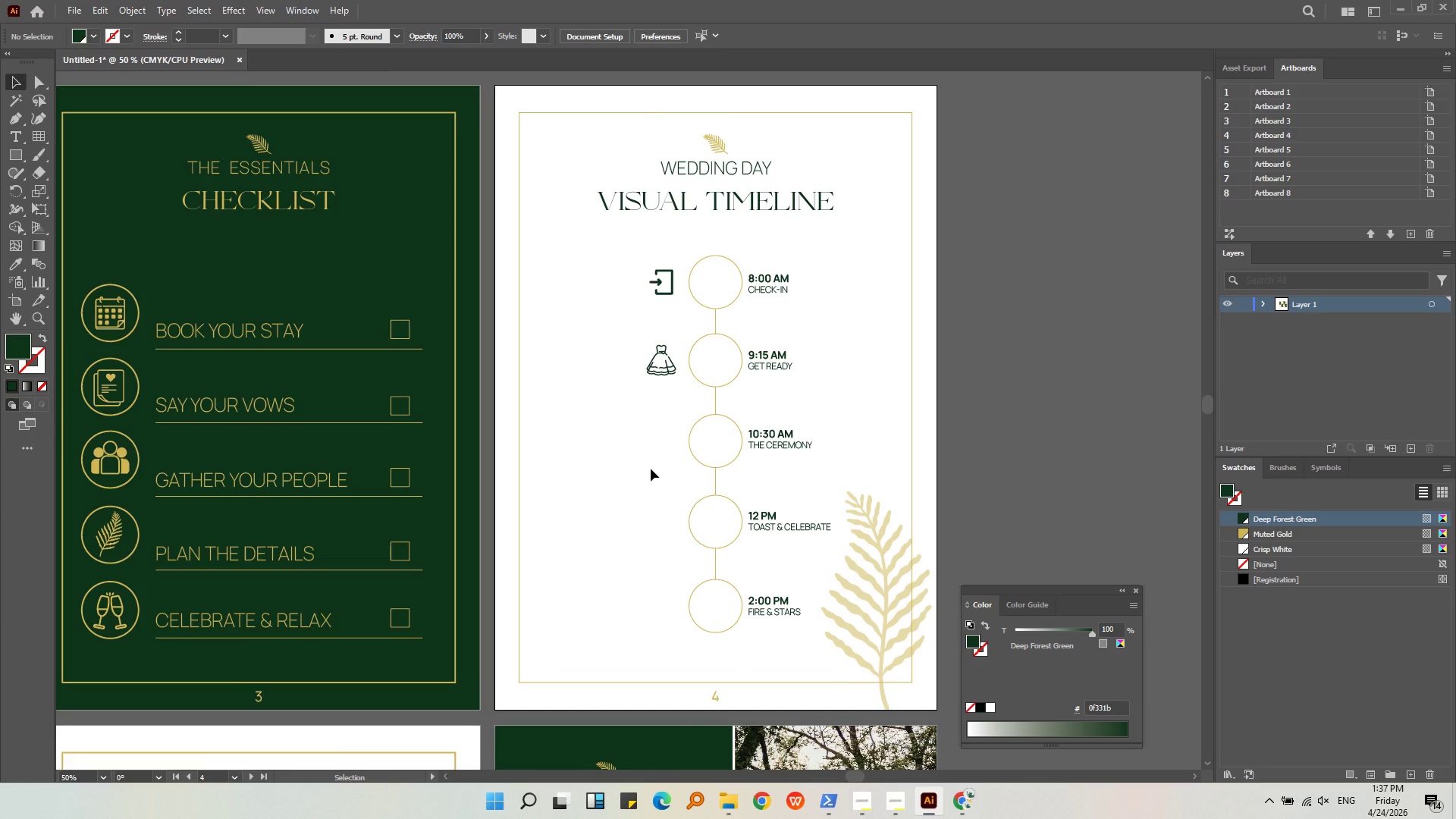 
left_click([667, 376])
 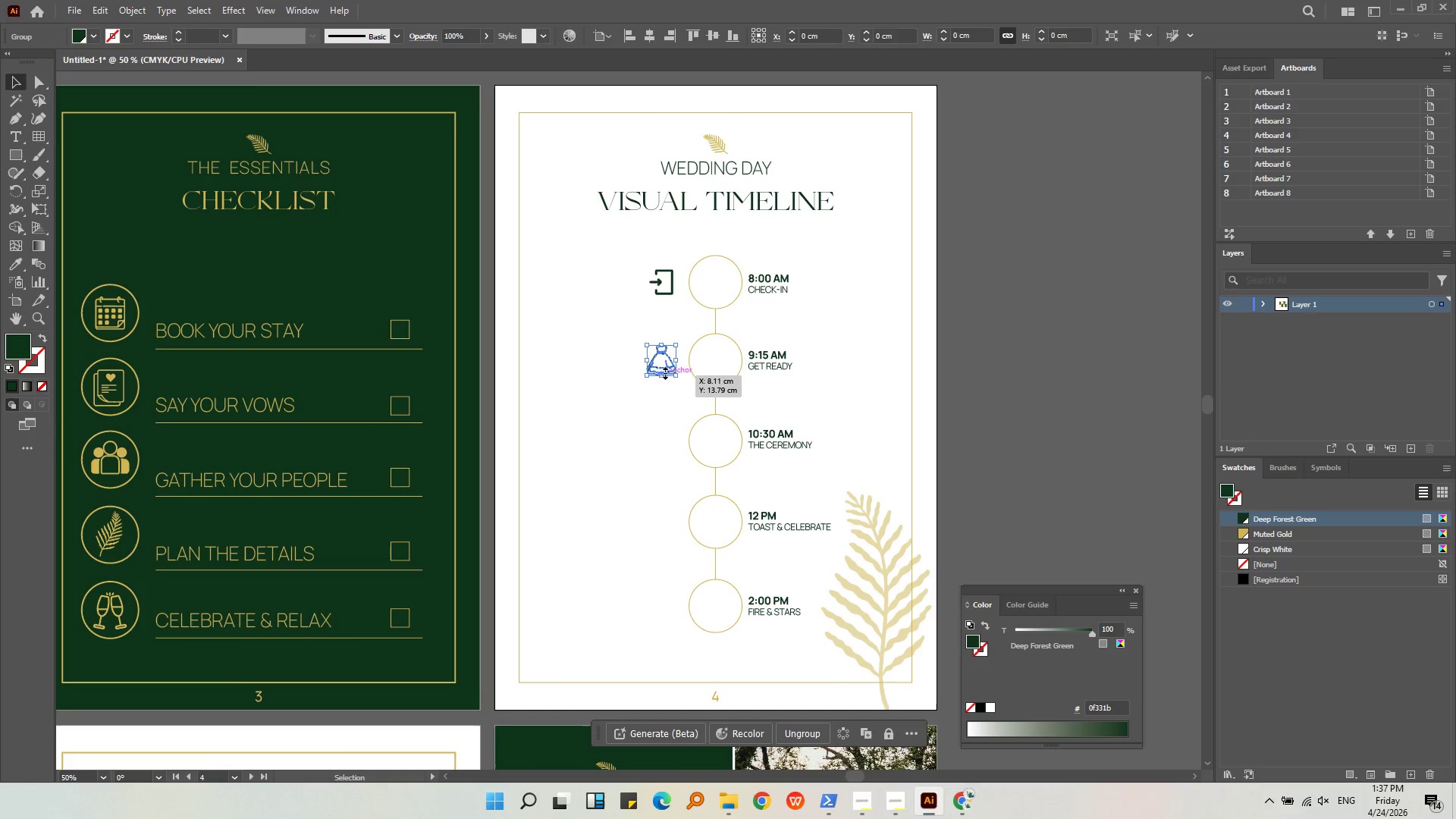 
hold_key(key=AltLeft, duration=0.41)
scroll: coordinate [663, 369], scroll_direction: up, amount: 2.0
 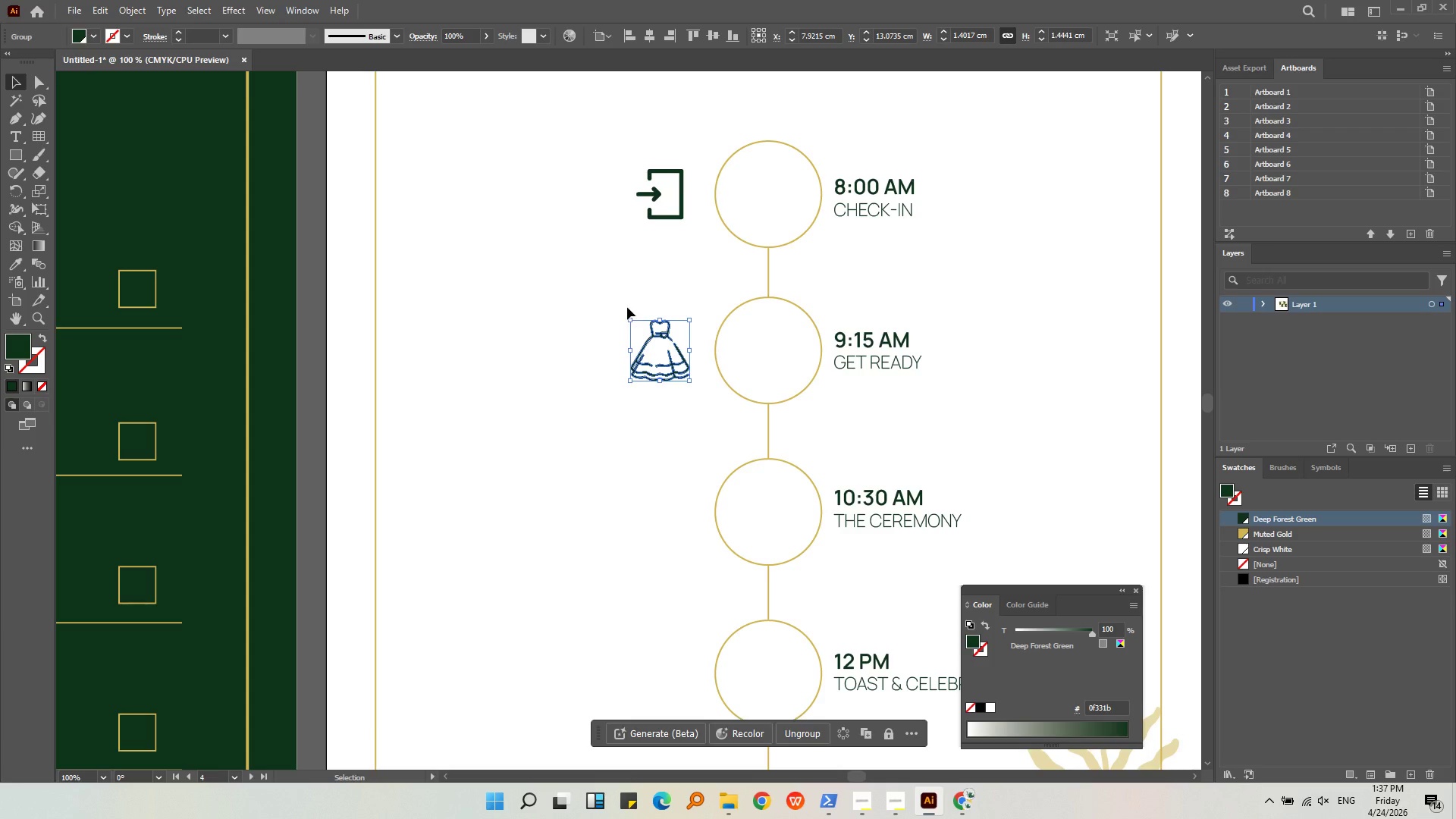 
hold_key(key=ShiftLeft, duration=0.77)
left_click_drag(start_coordinate=[629, 322], to_coordinate=[617, 308])
 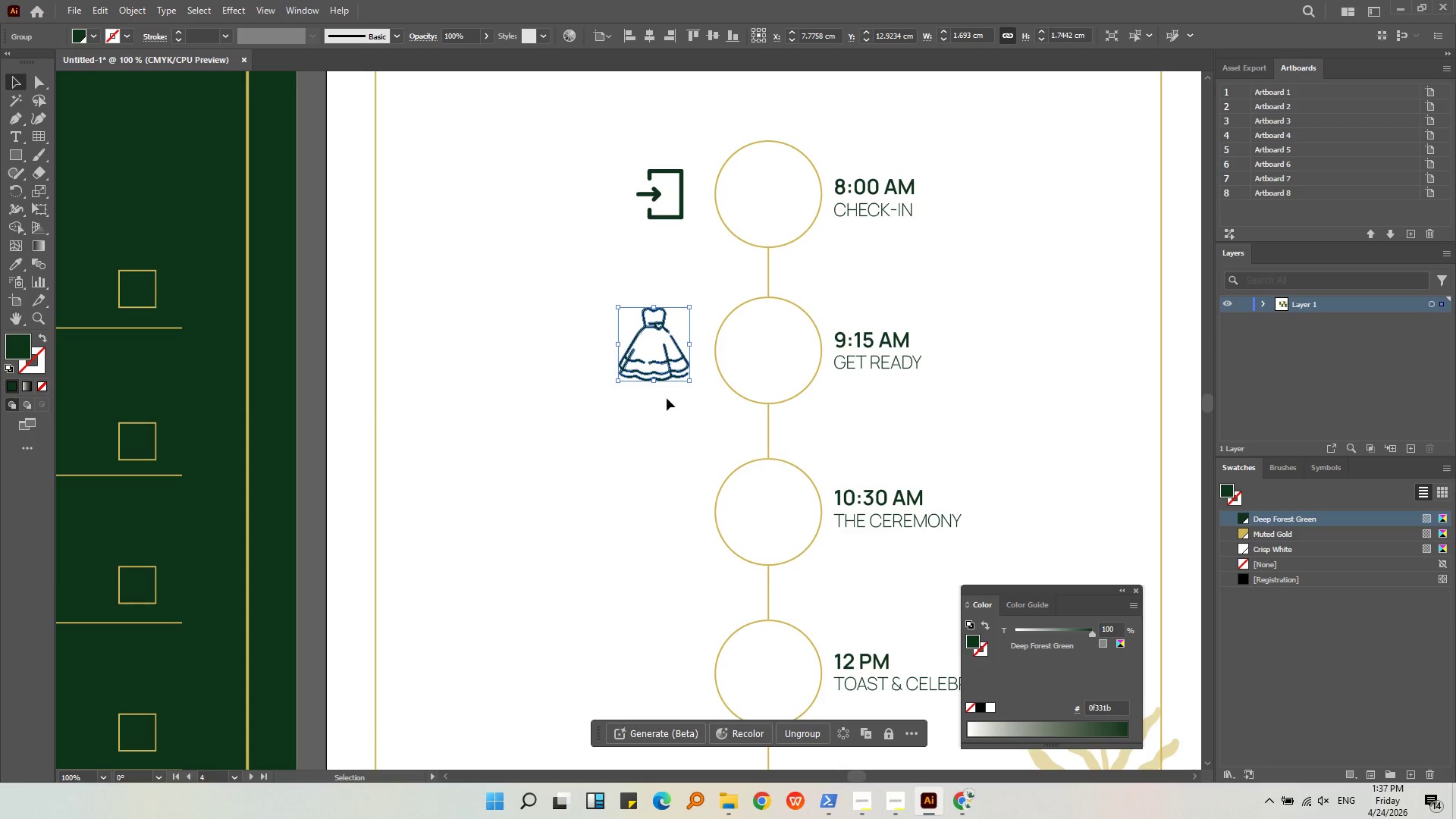 
key(Alt+AltLeft)
 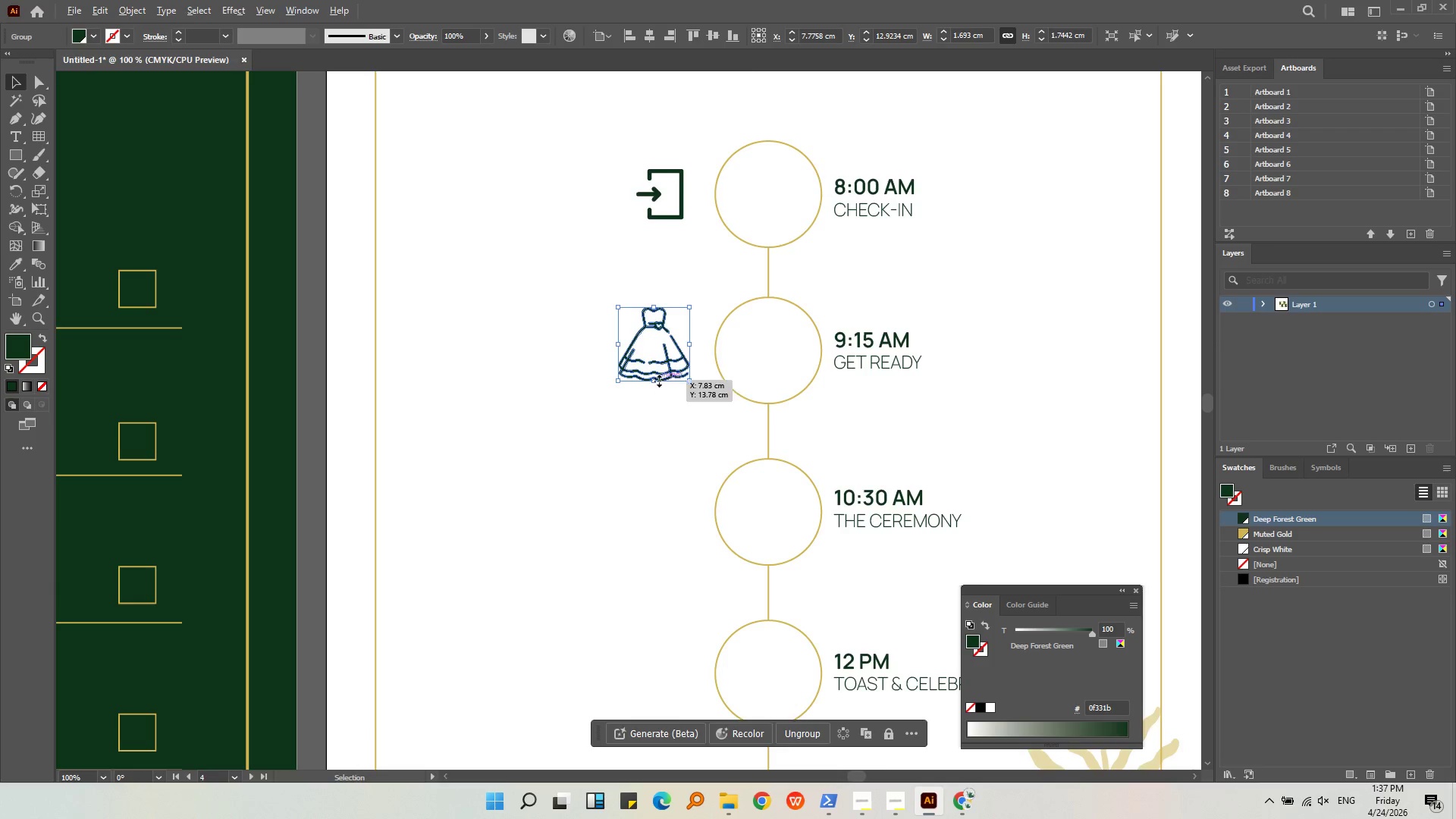 
scroll: coordinate [657, 379], scroll_direction: up, amount: 1.0
 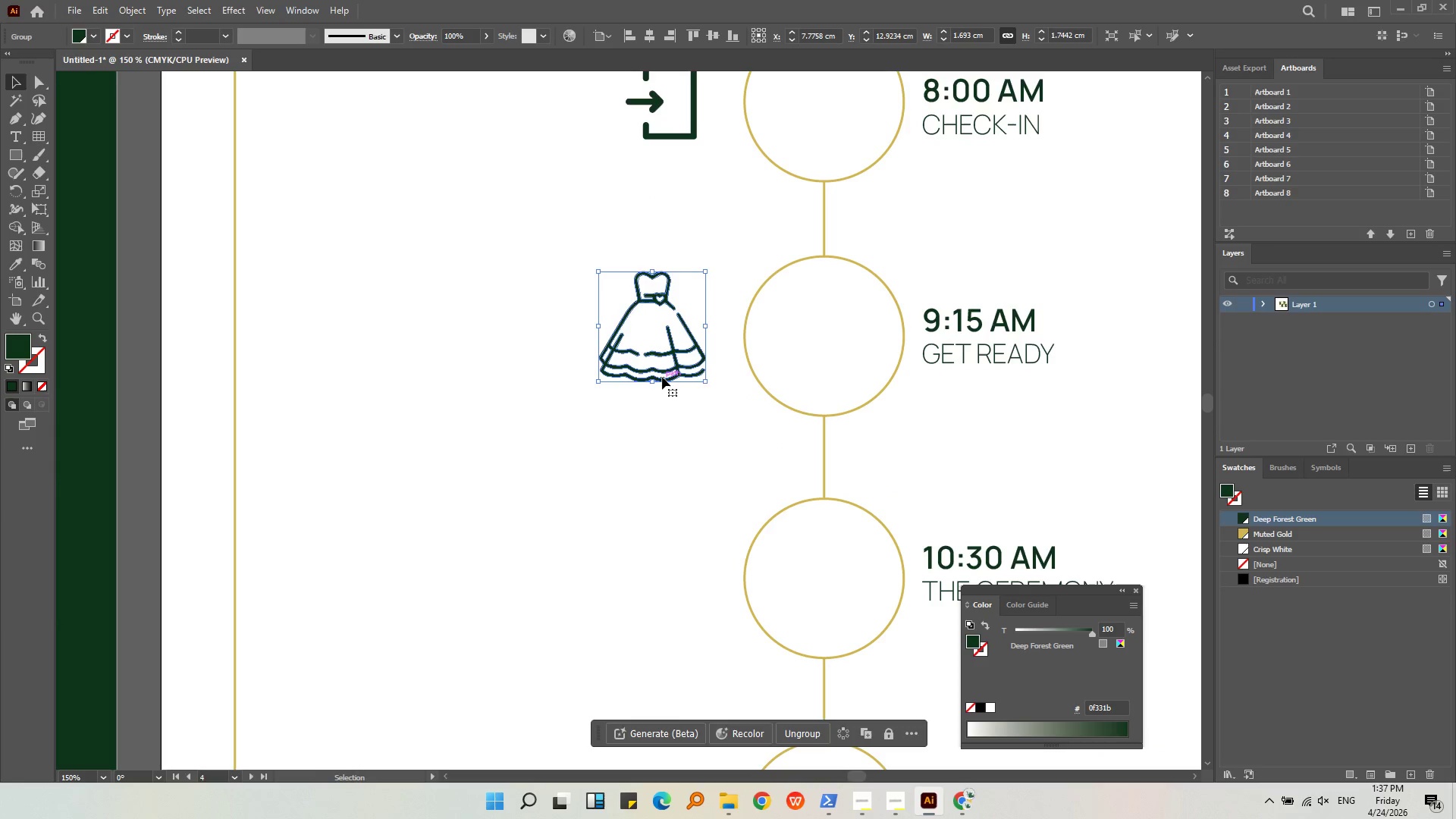 
left_click_drag(start_coordinate=[662, 381], to_coordinate=[662, 387])
 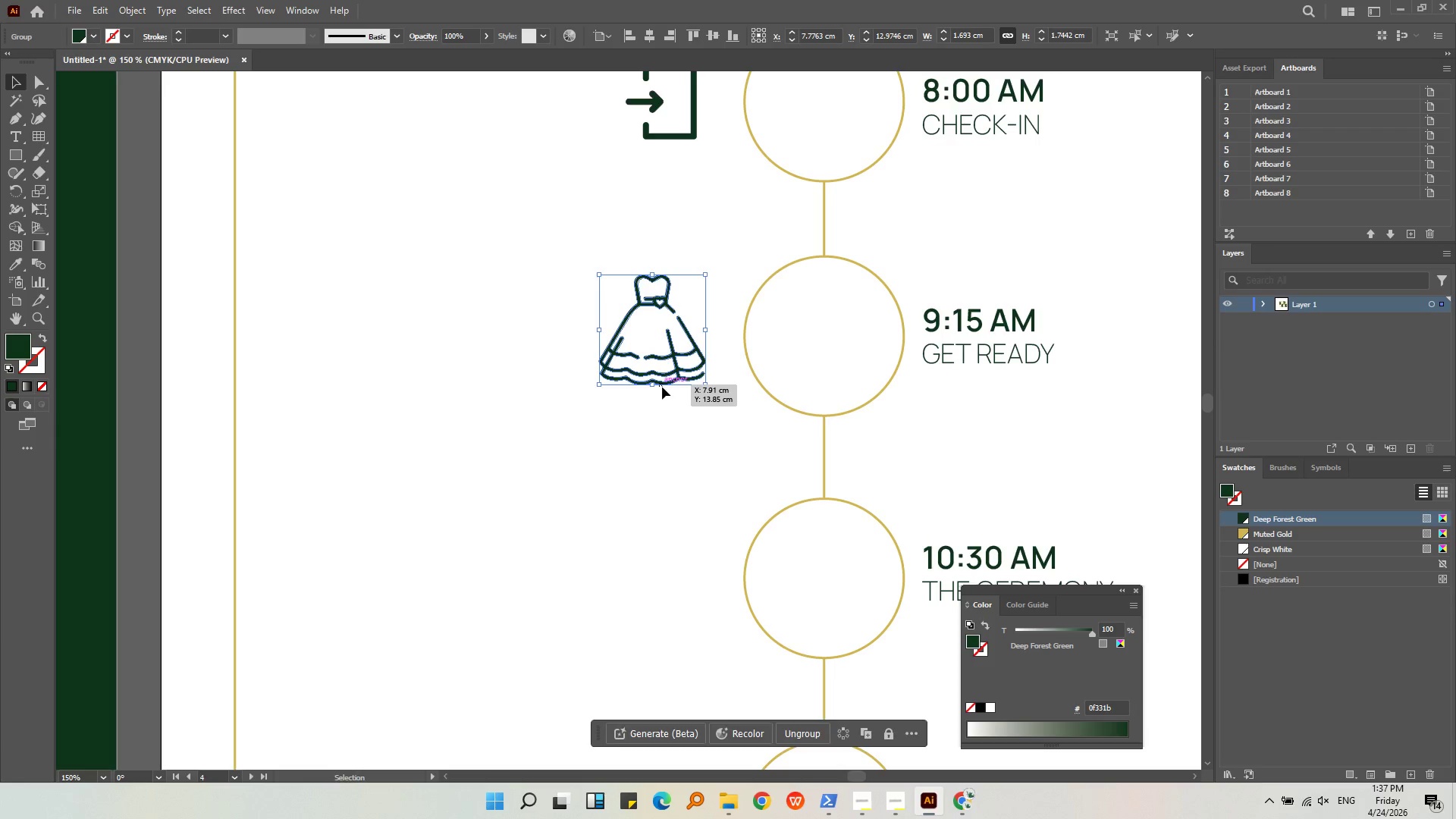 
left_click_drag(start_coordinate=[662, 387], to_coordinate=[662, 394])
 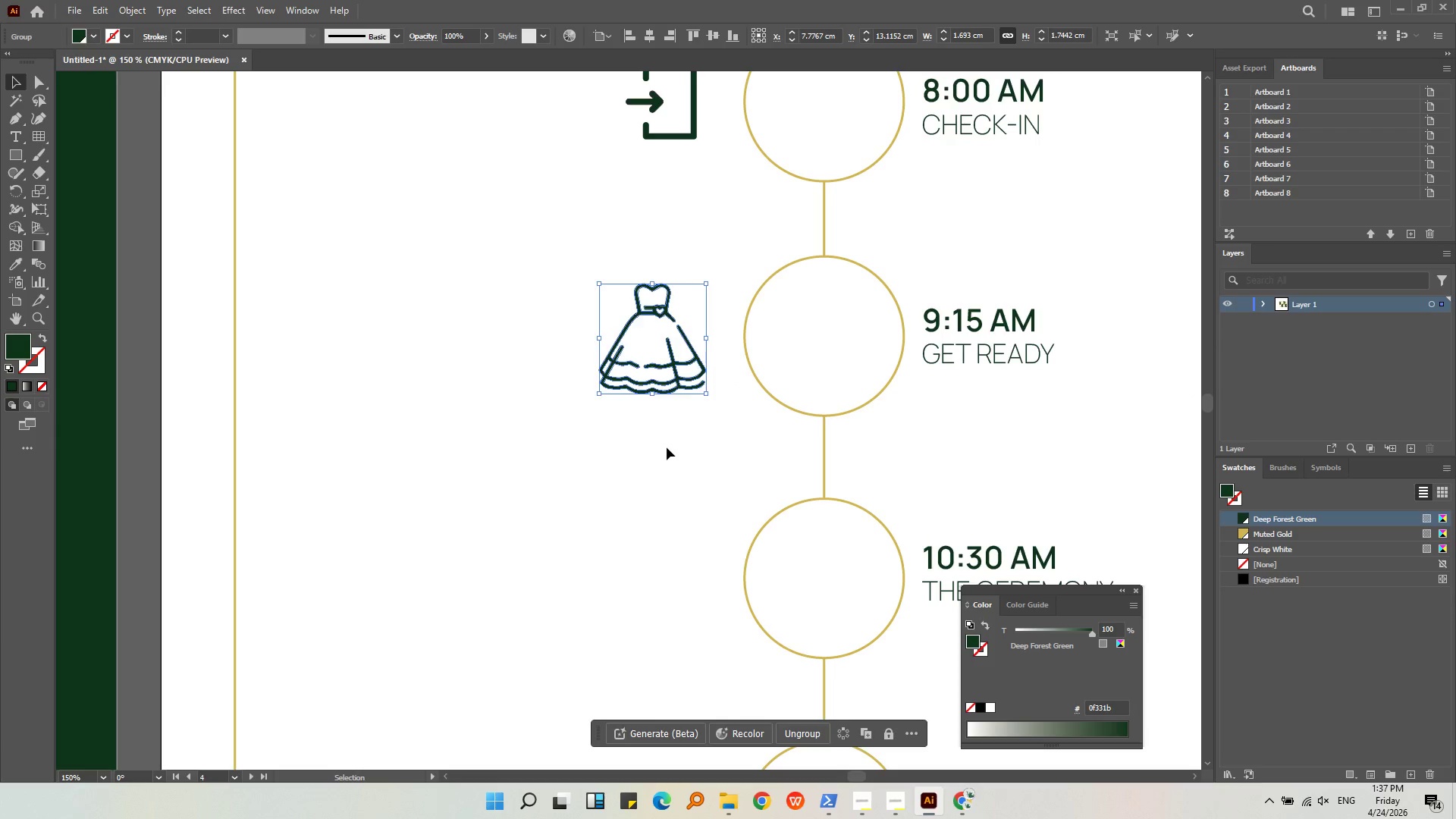 
left_click([667, 447])
 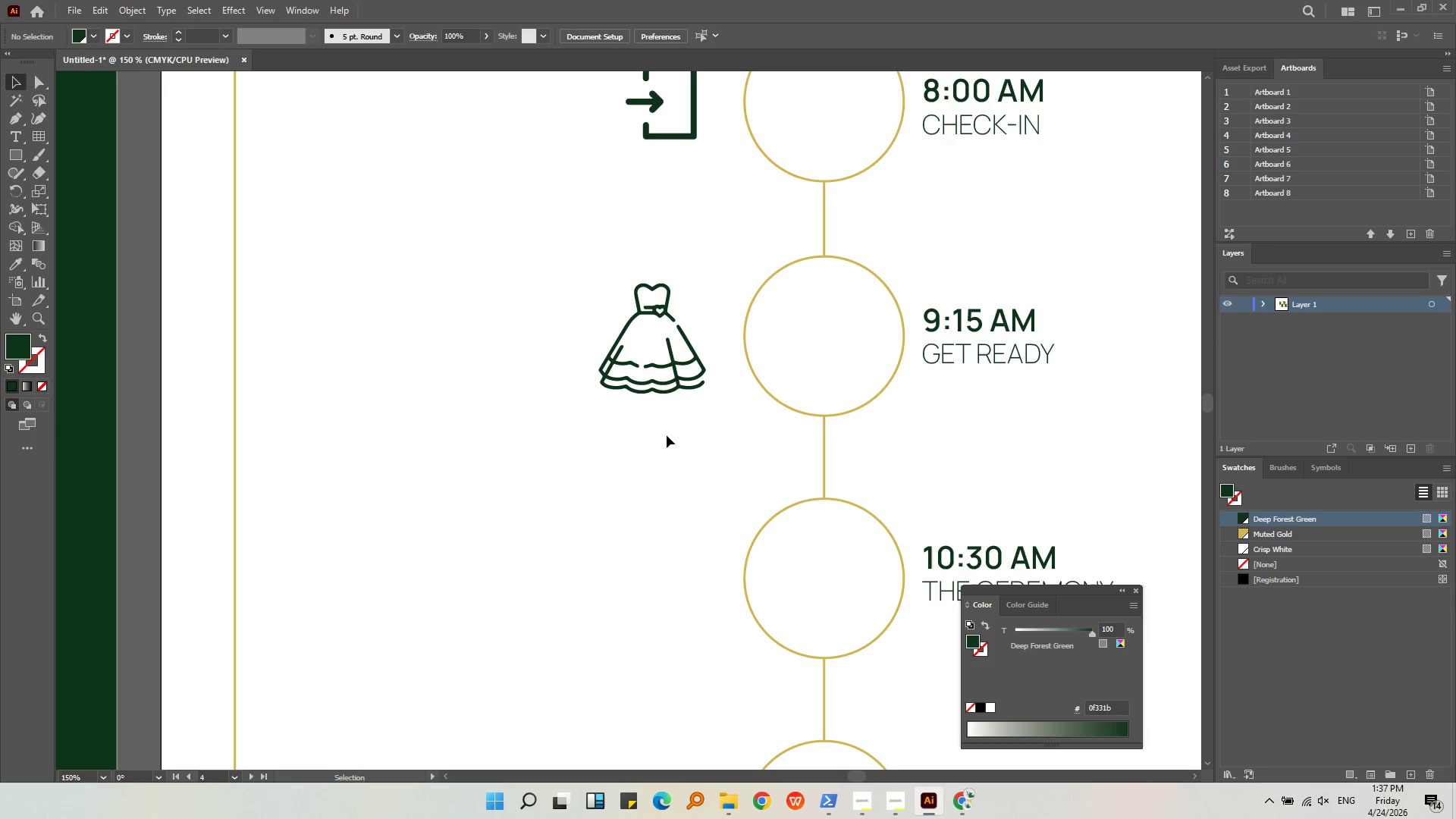 
key(Alt+AltLeft)
 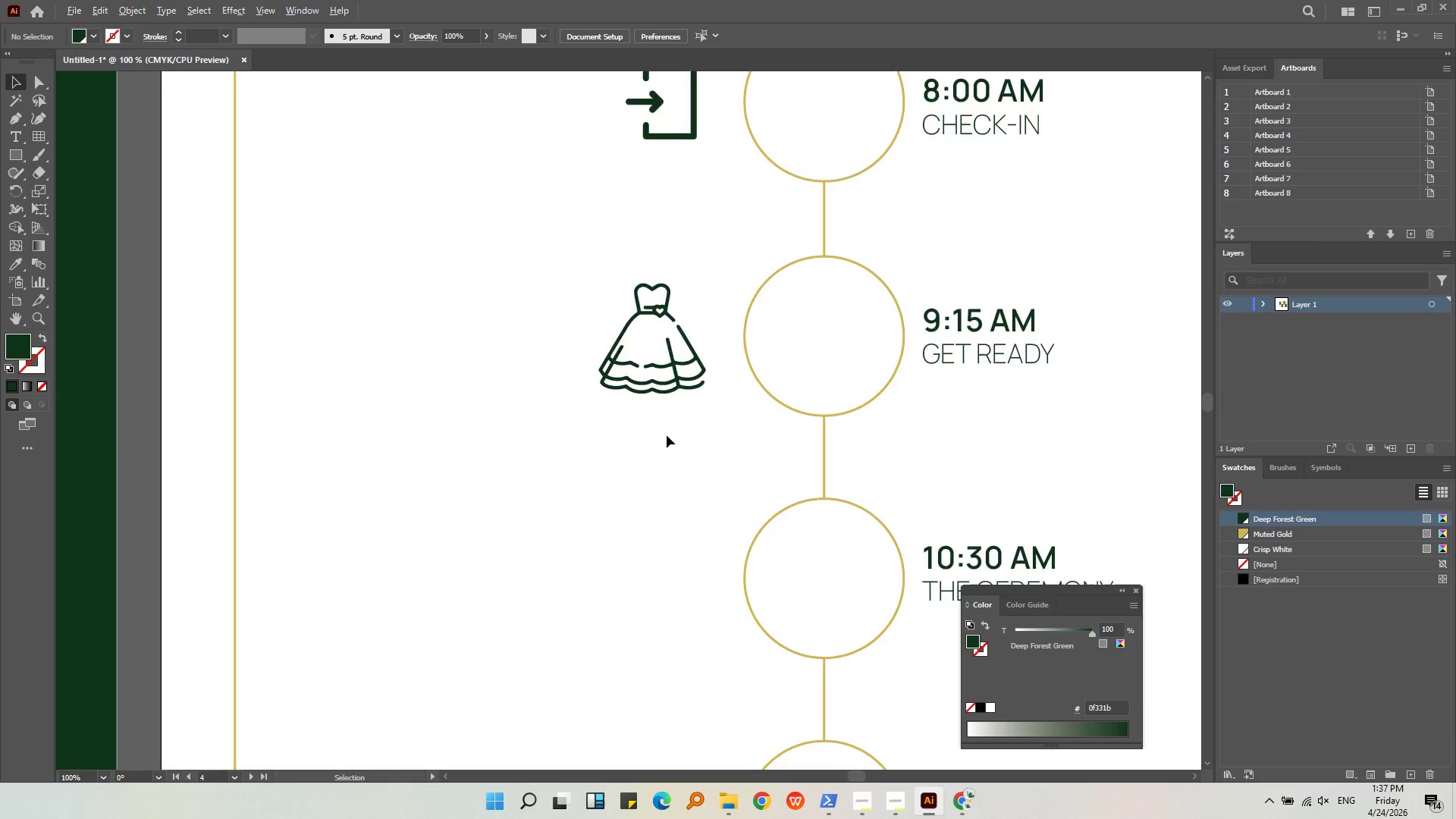 
scroll: coordinate [667, 435], scroll_direction: down, amount: 2.0
 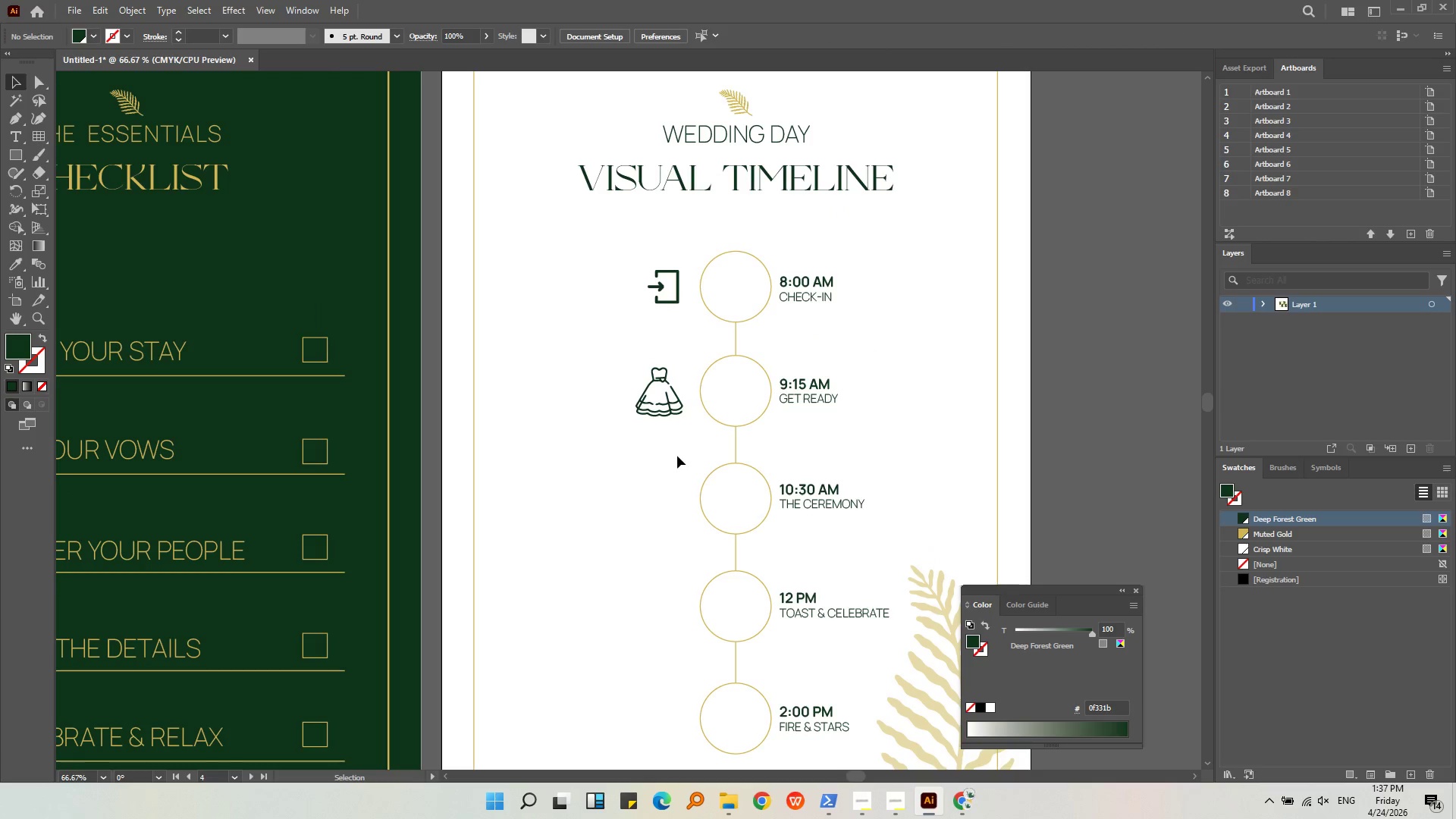 
left_click([677, 456])
 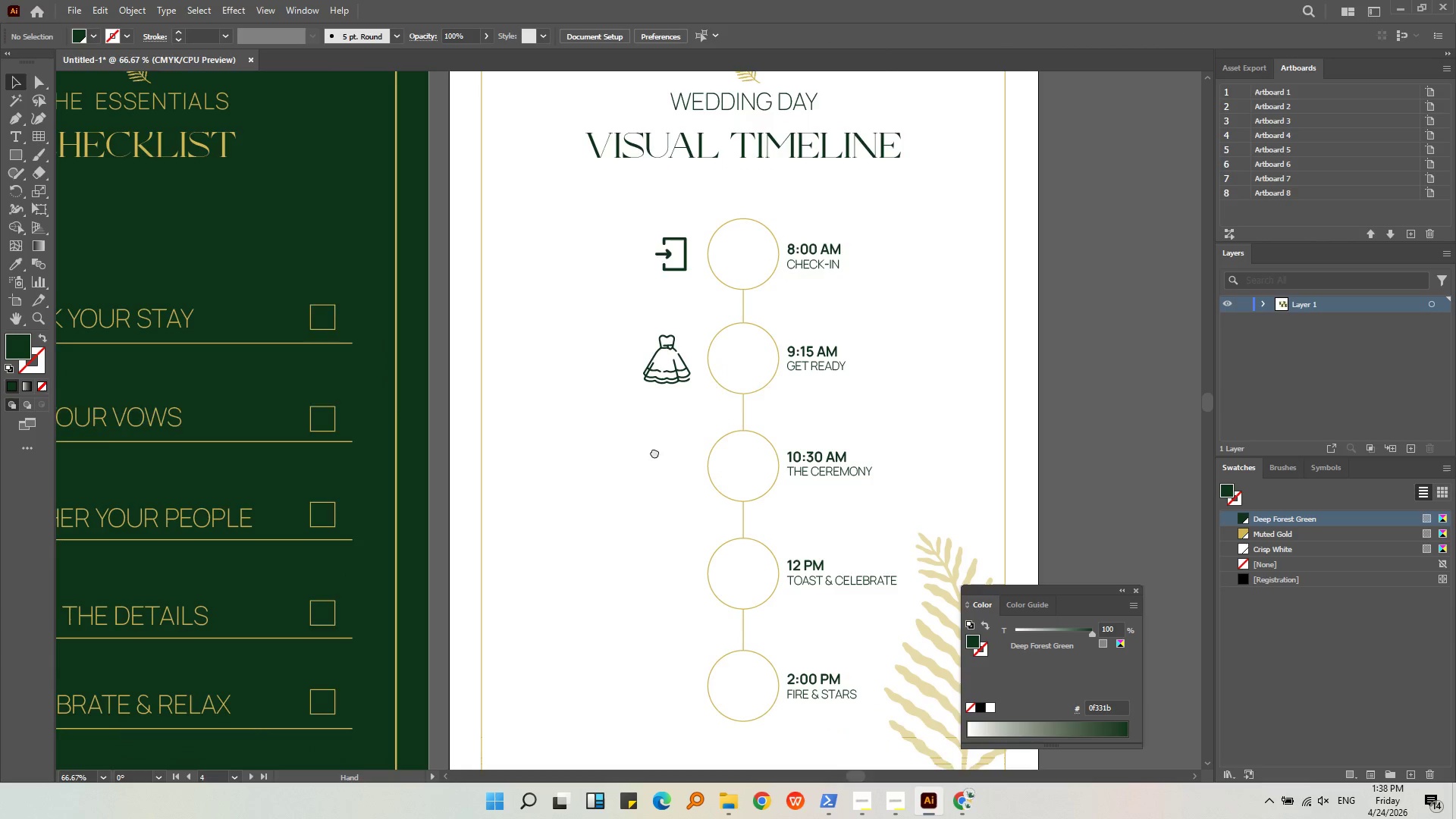 
left_click([697, 513])
 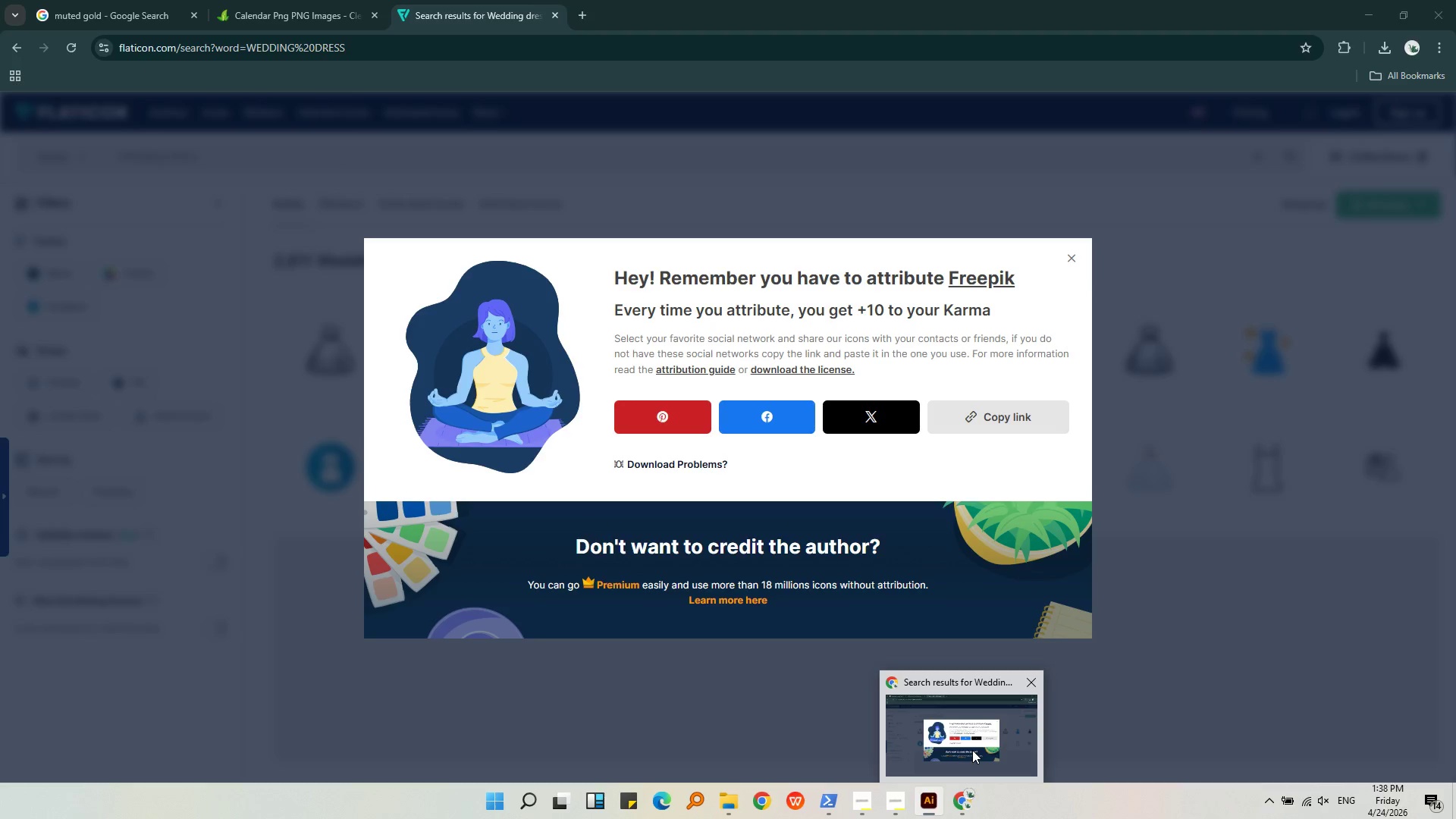 
wait(8.08)
 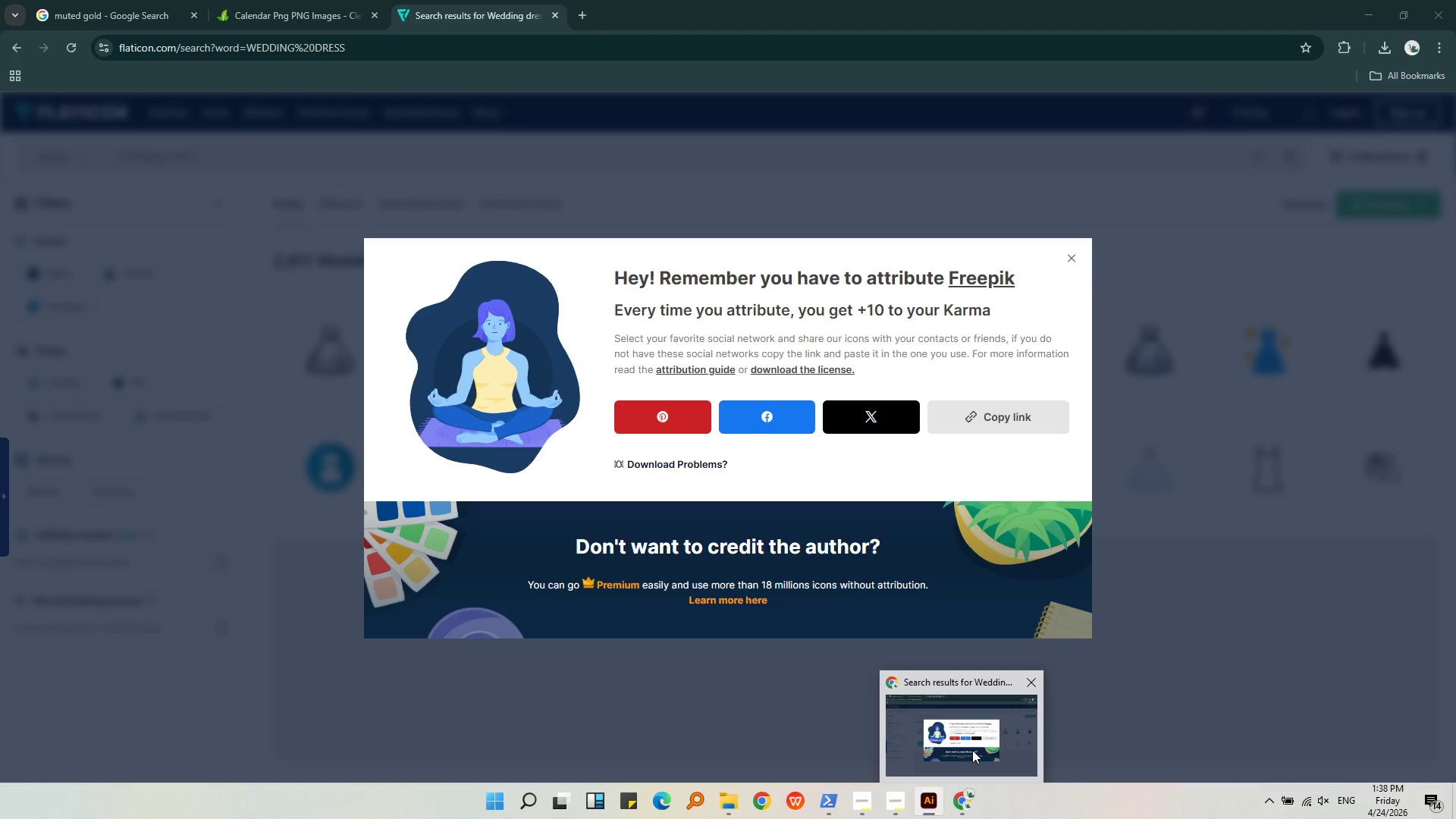 
left_click([974, 807])
 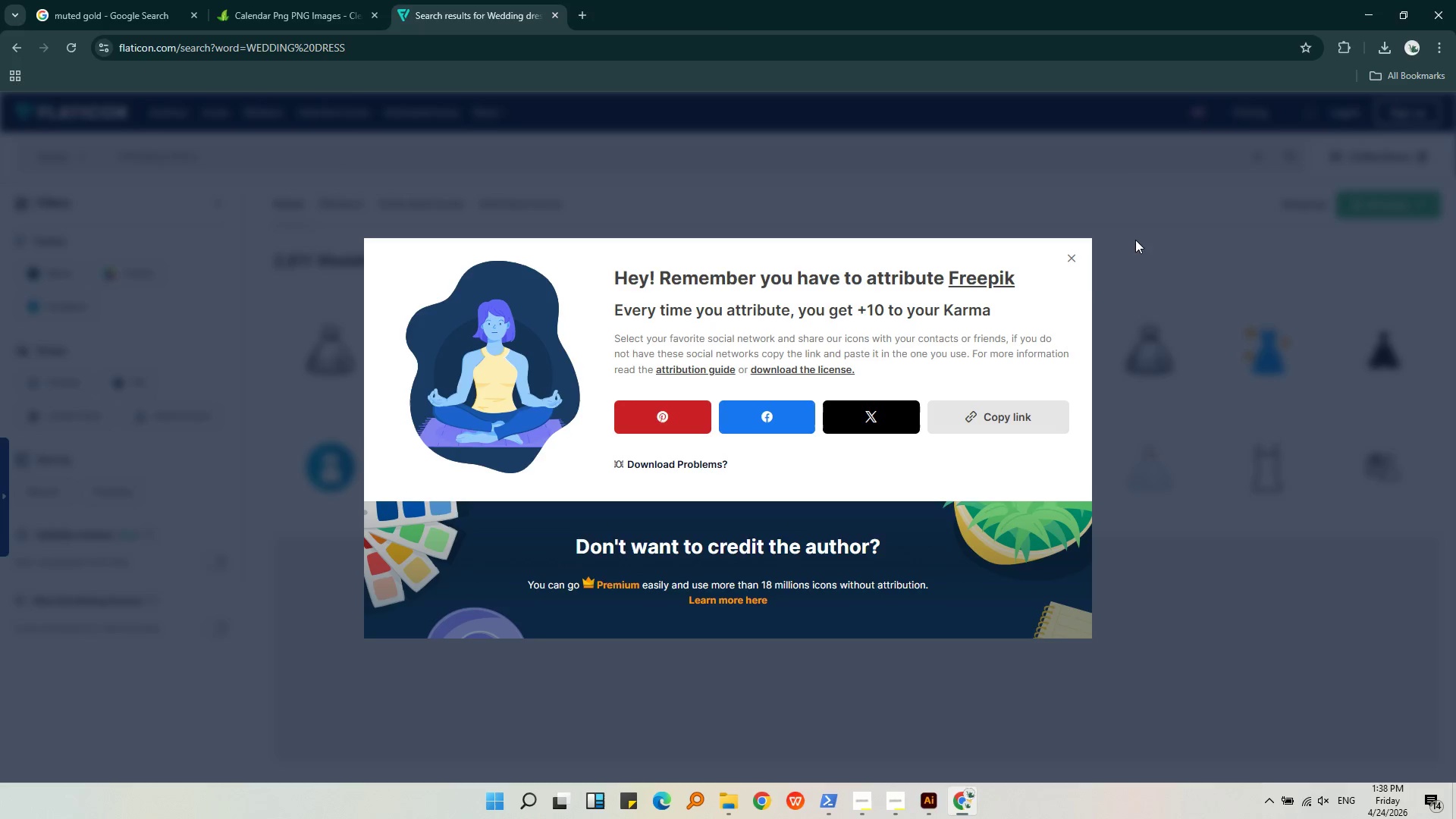 
left_click([1084, 257])
 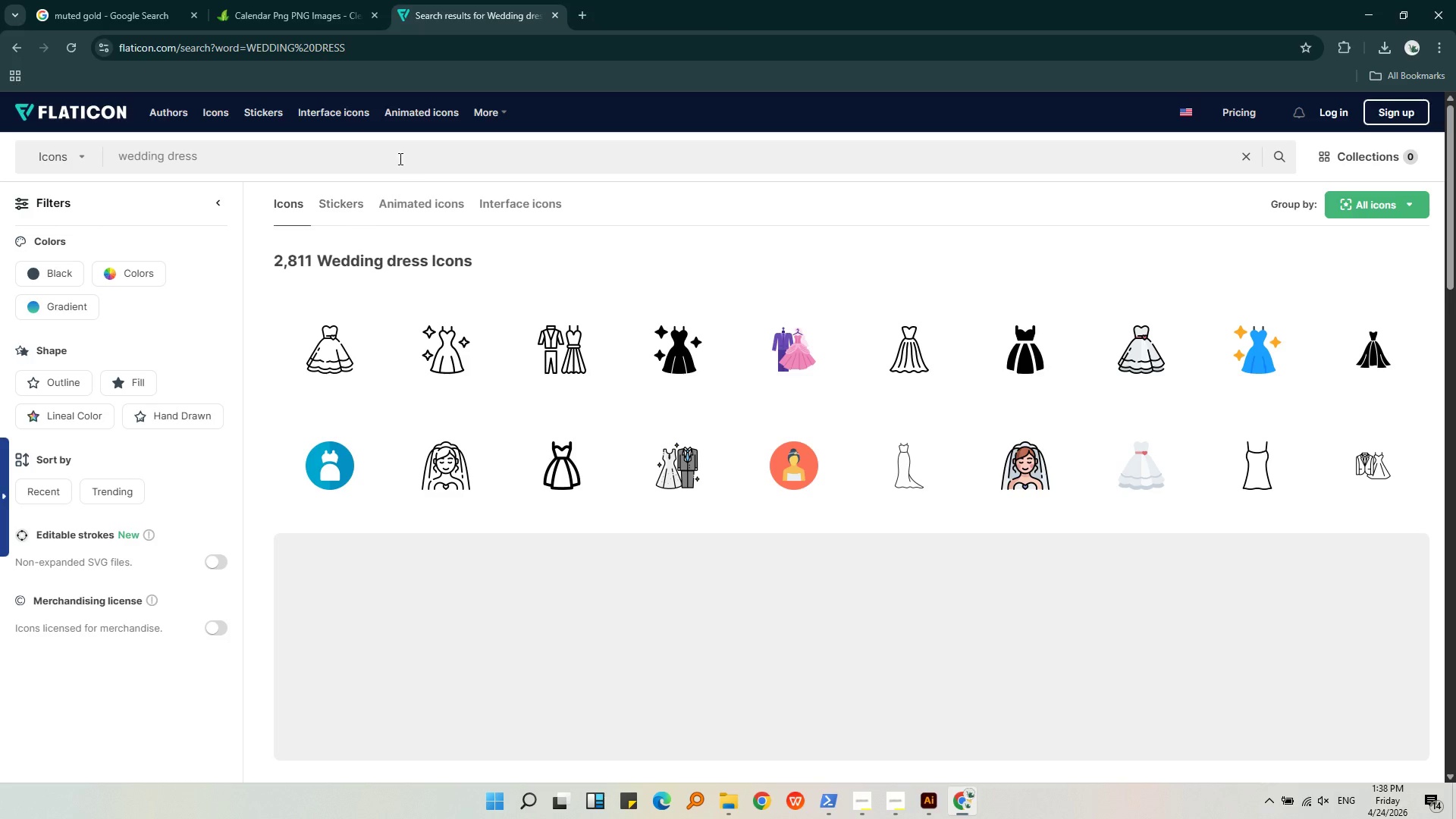 
left_click_drag(start_coordinate=[325, 147], to_coordinate=[60, 152])
 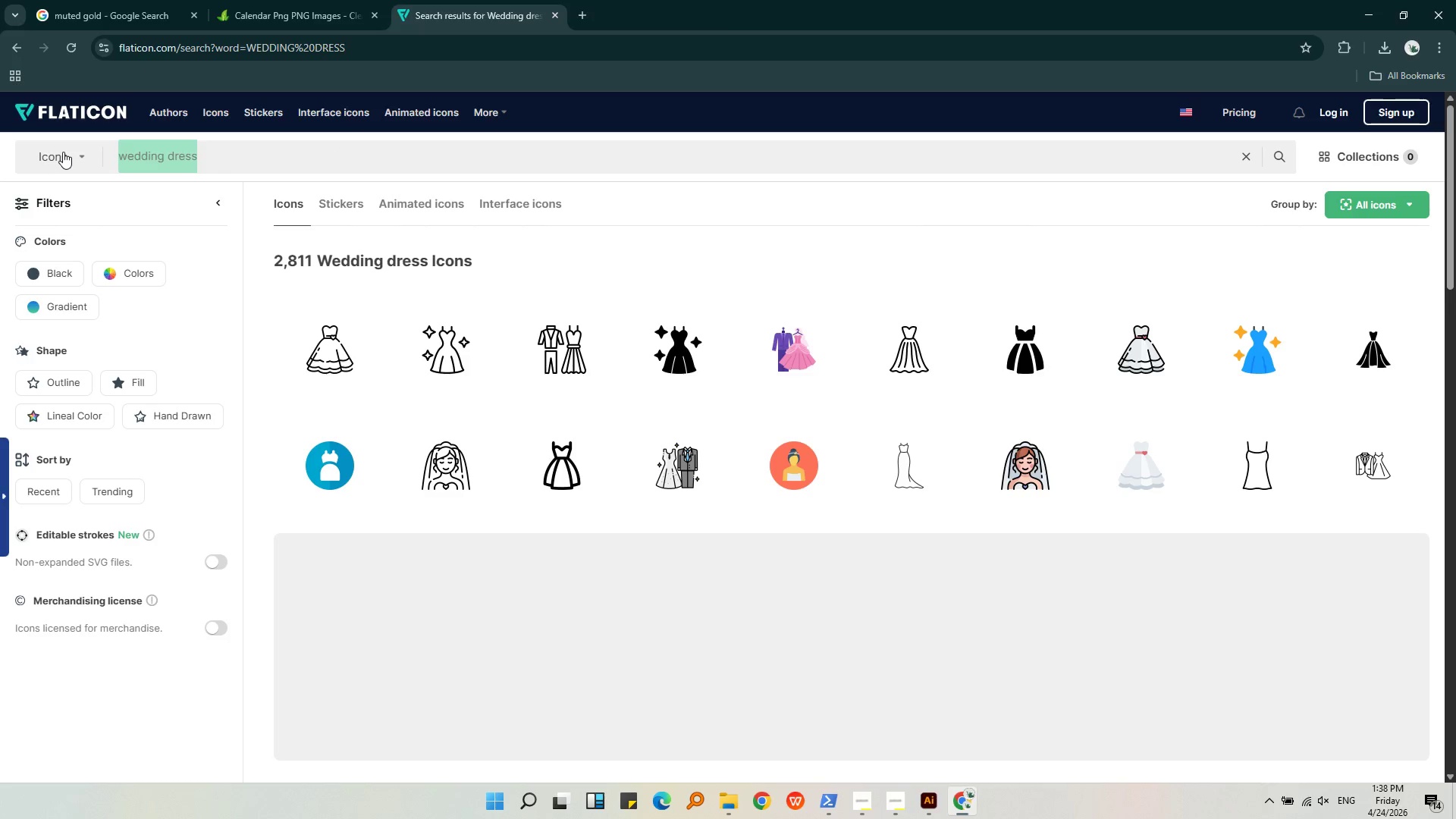 
type(FERN TREES)
 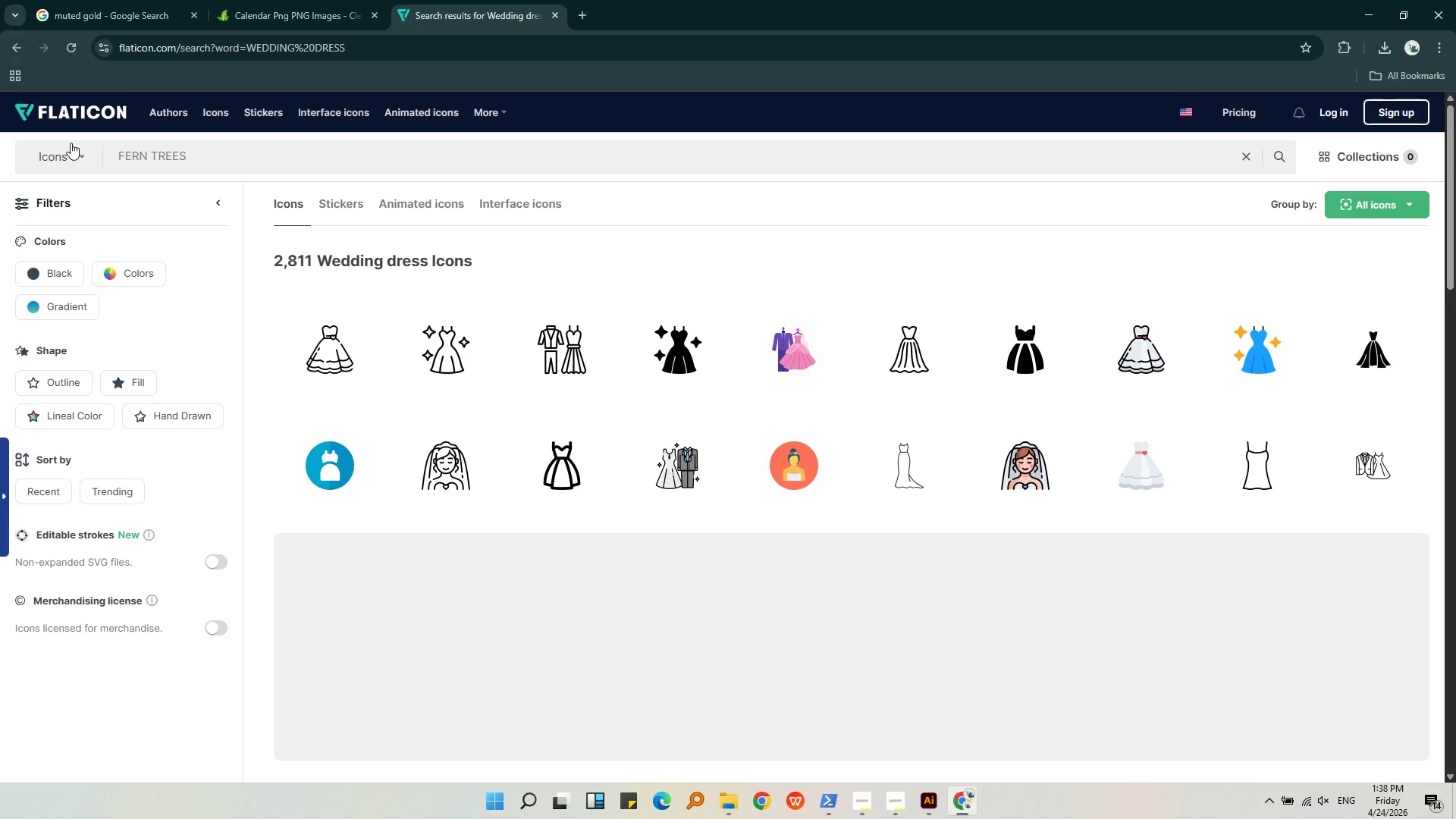 
key(Enter)
 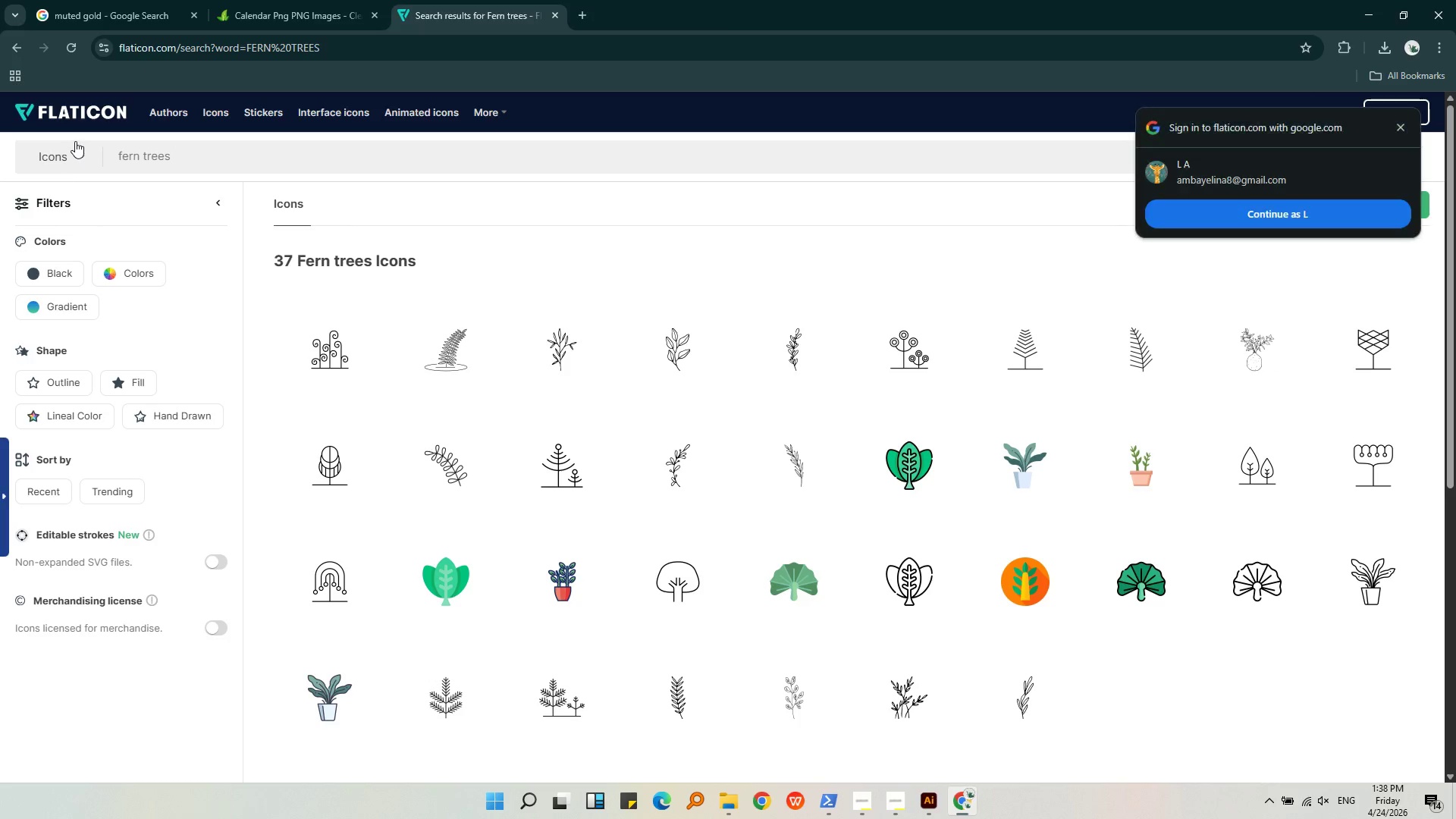 
scroll: coordinate [315, 519], scroll_direction: down, amount: 7.0
 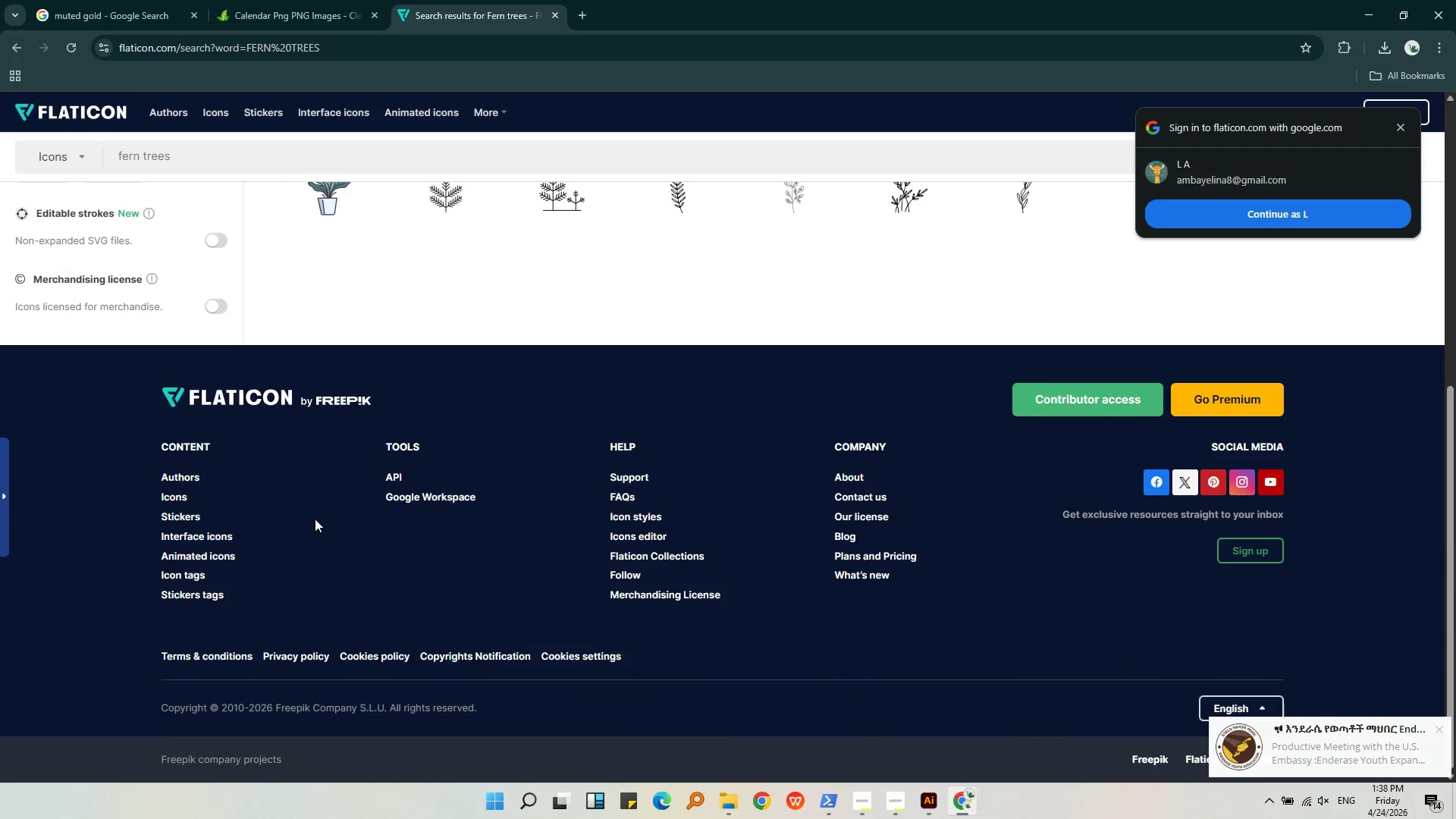 
scroll: coordinate [327, 526], scroll_direction: up, amount: 8.0
 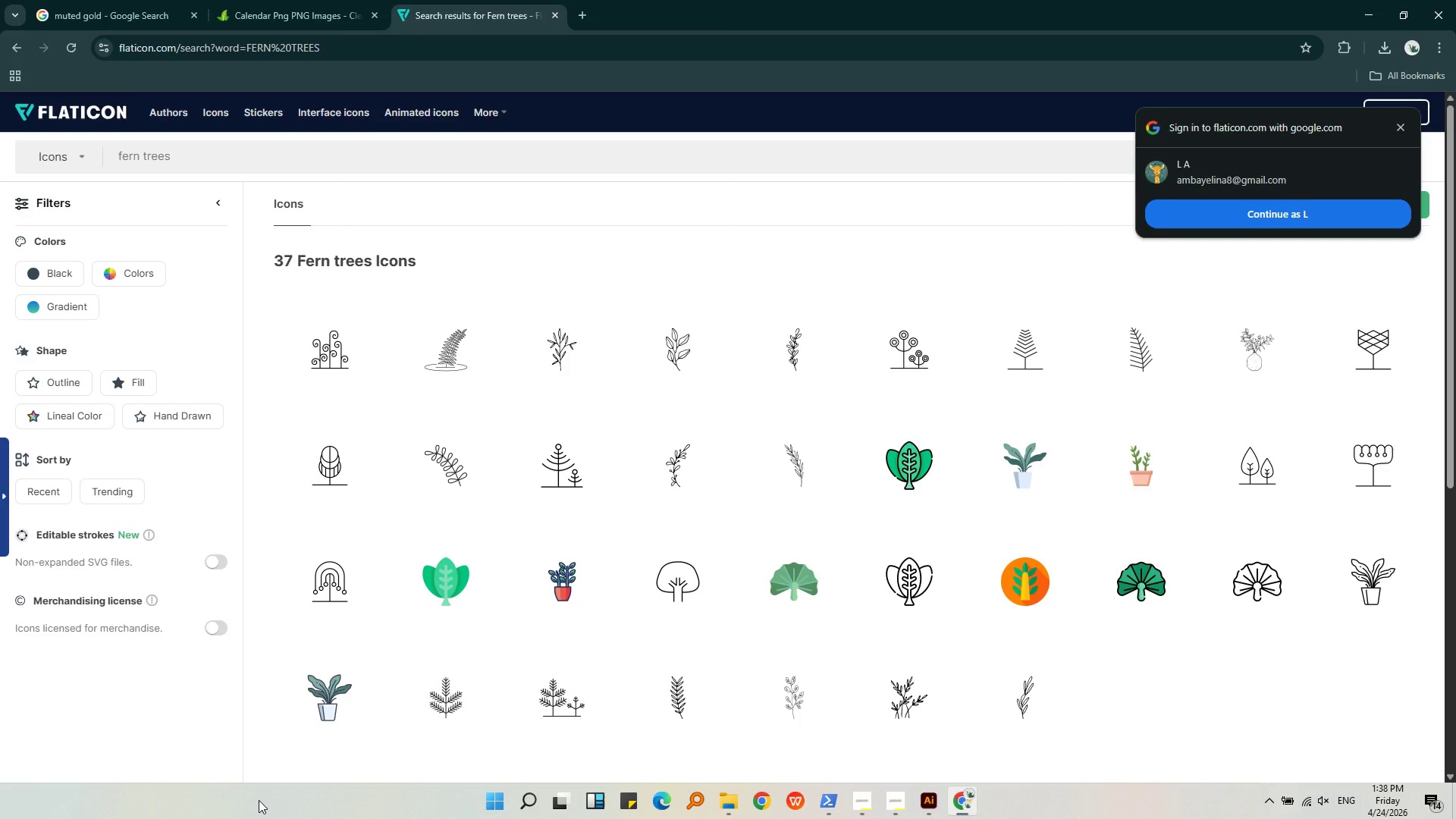 
wait(7.44)
 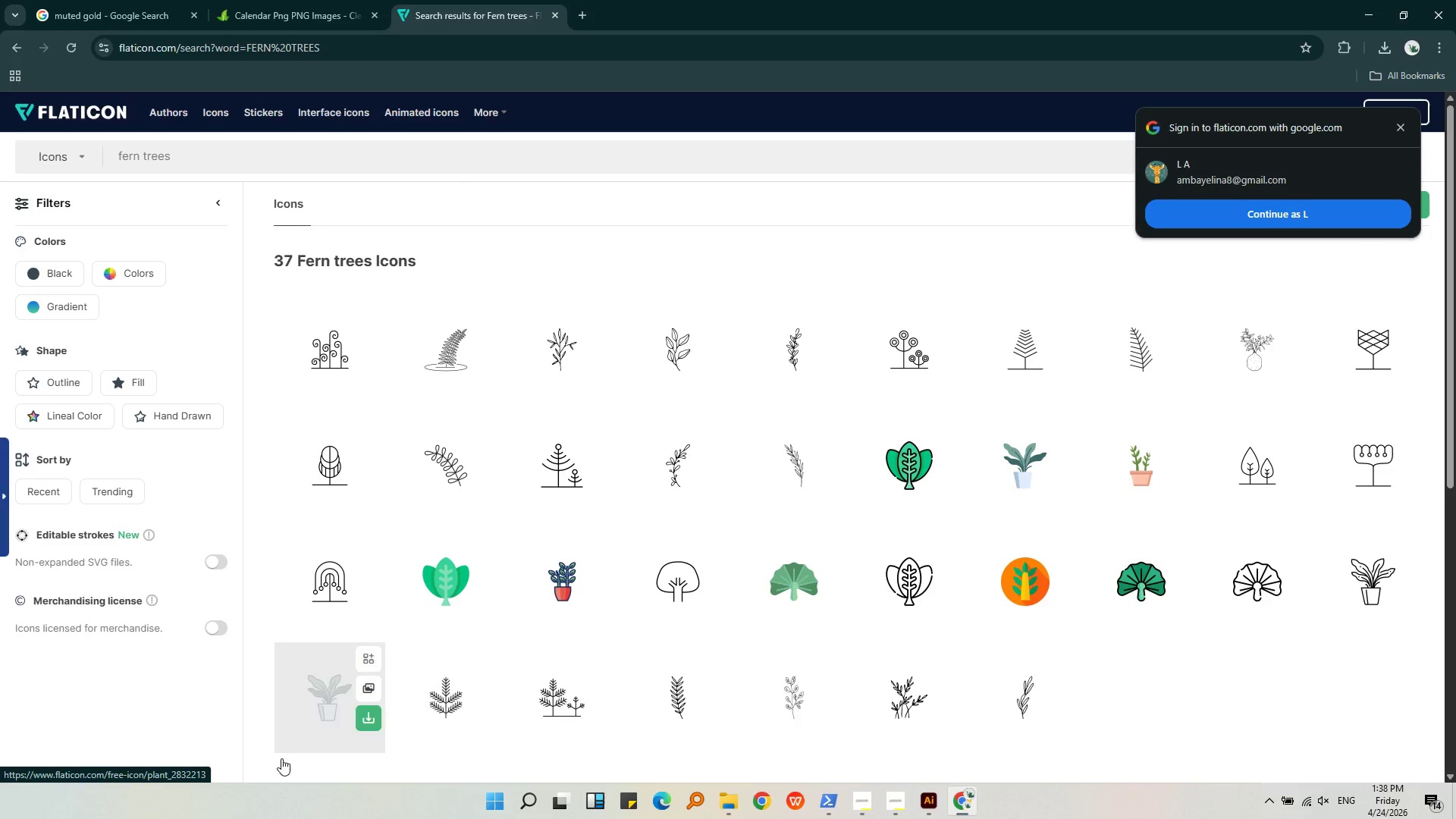 
left_click([935, 816])
 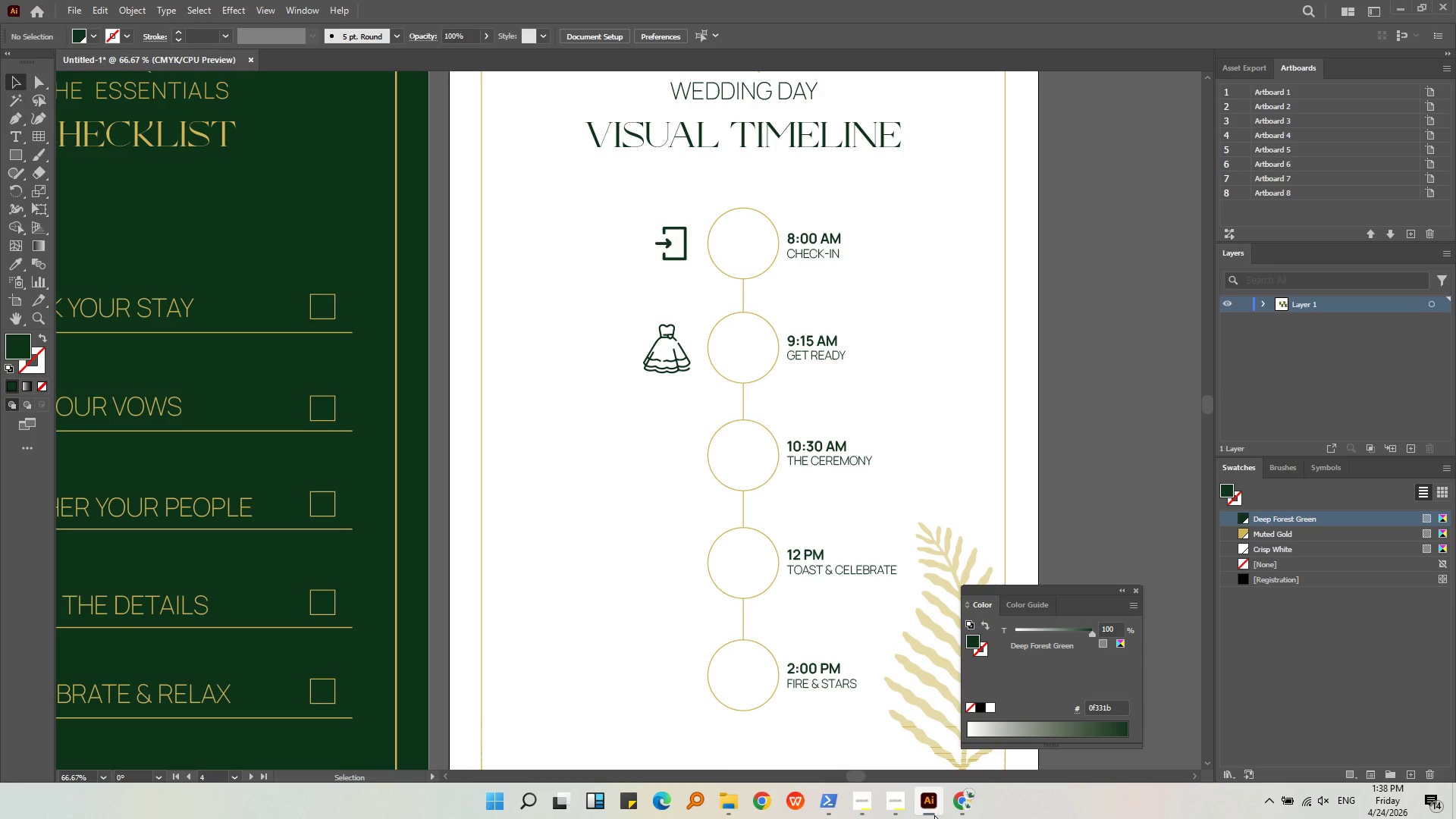 
left_click([934, 815])
 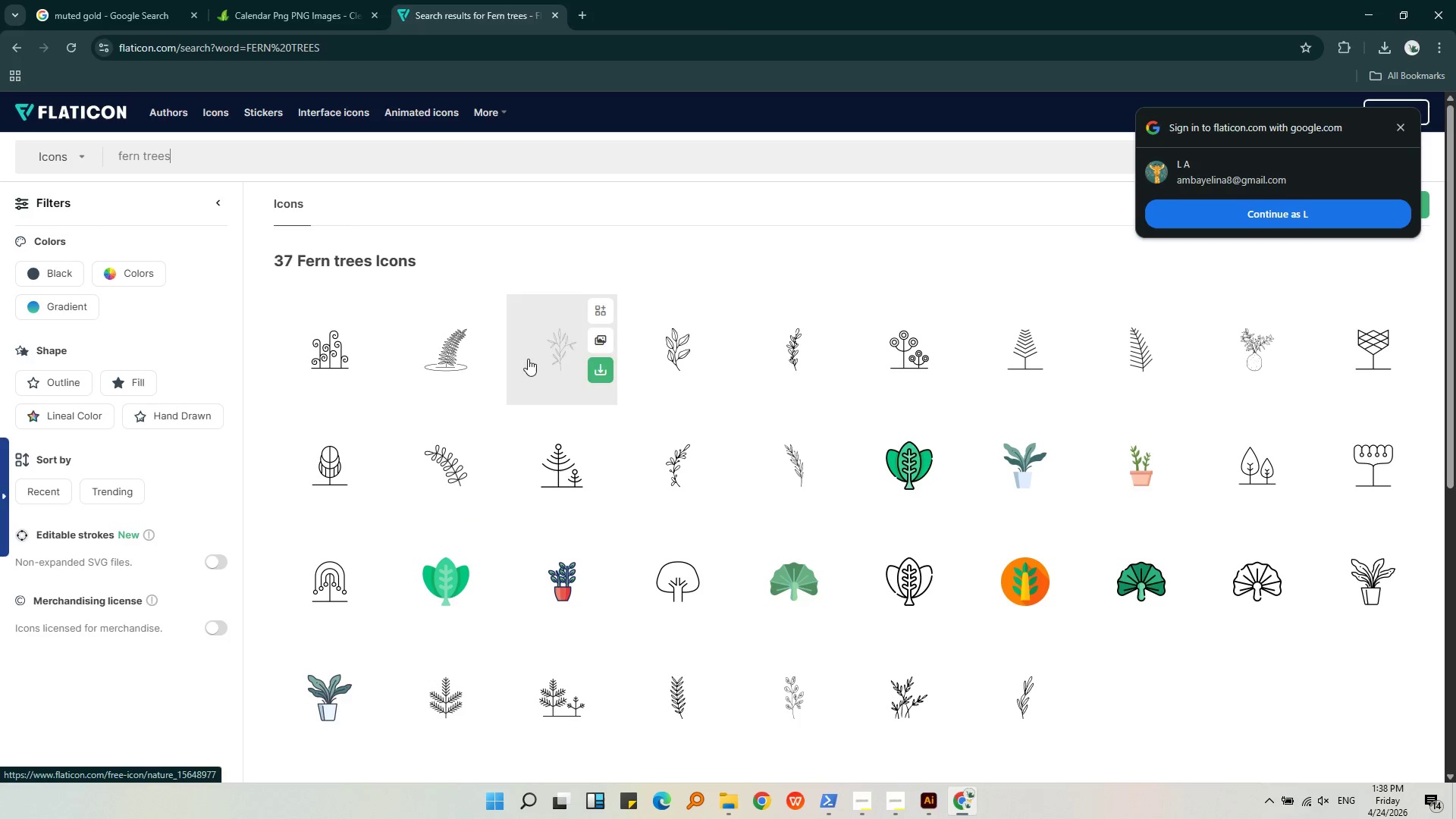 
wait(6.0)
 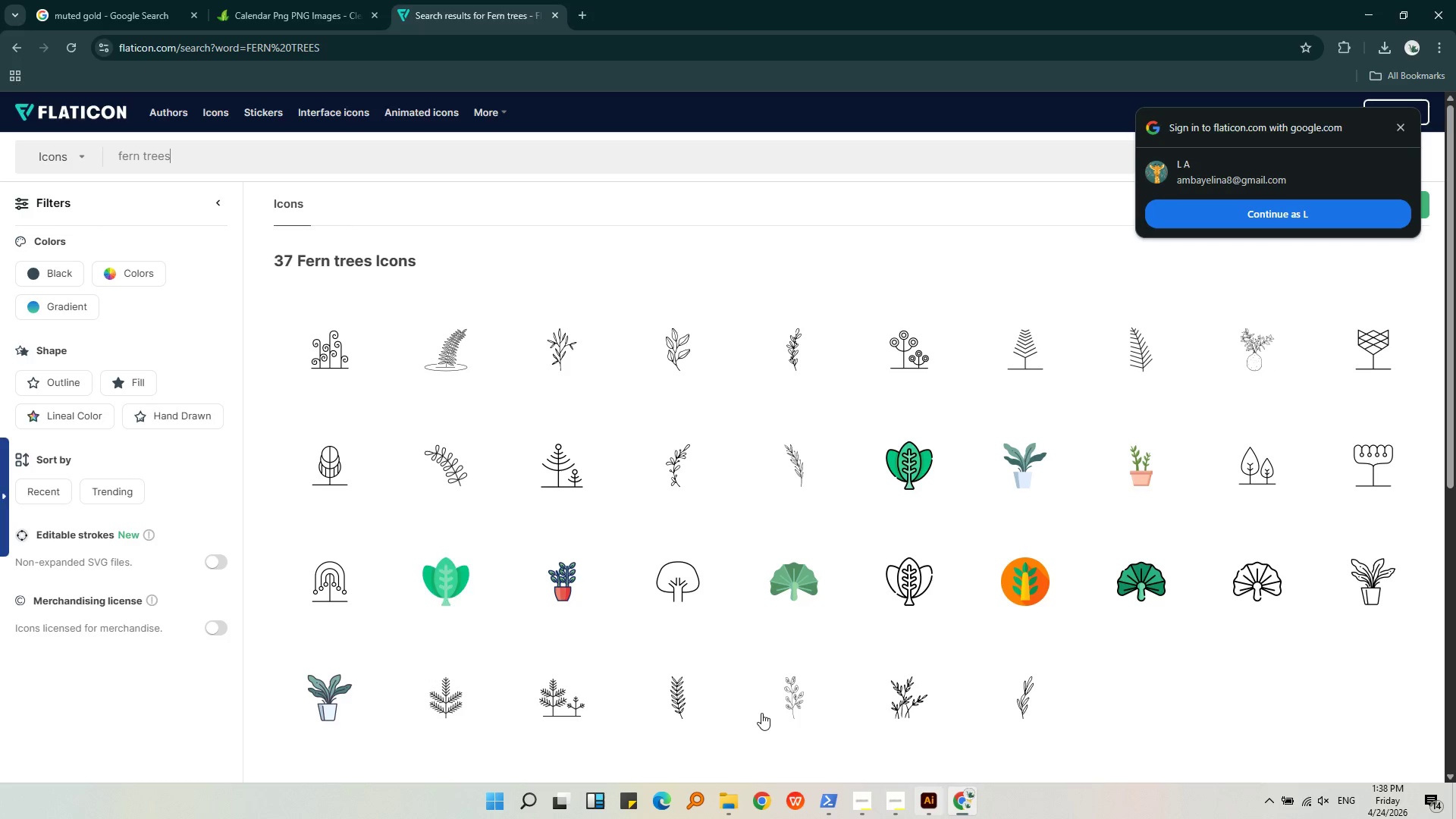 
left_click([490, 380])
 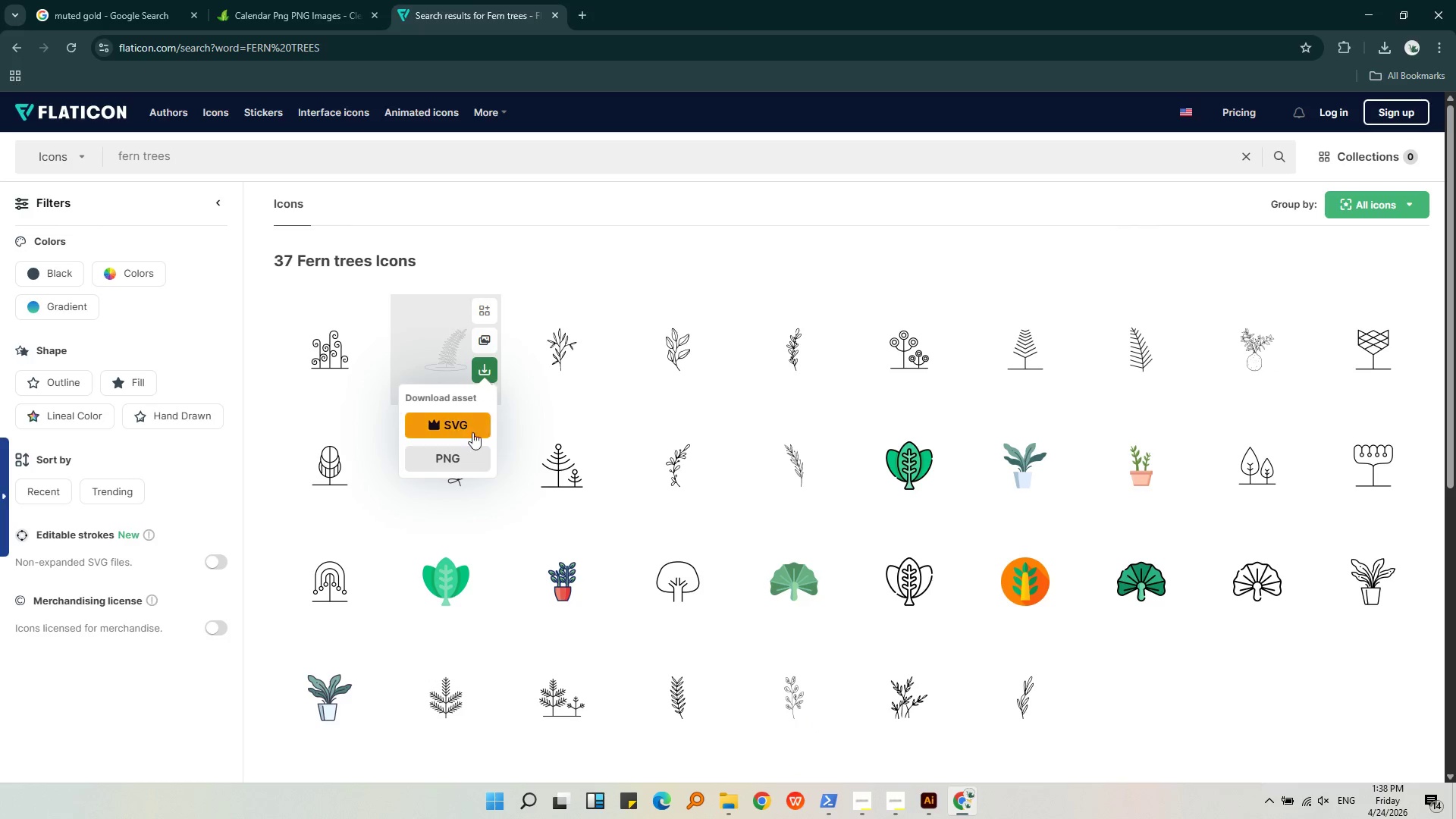 
left_click([472, 450])
 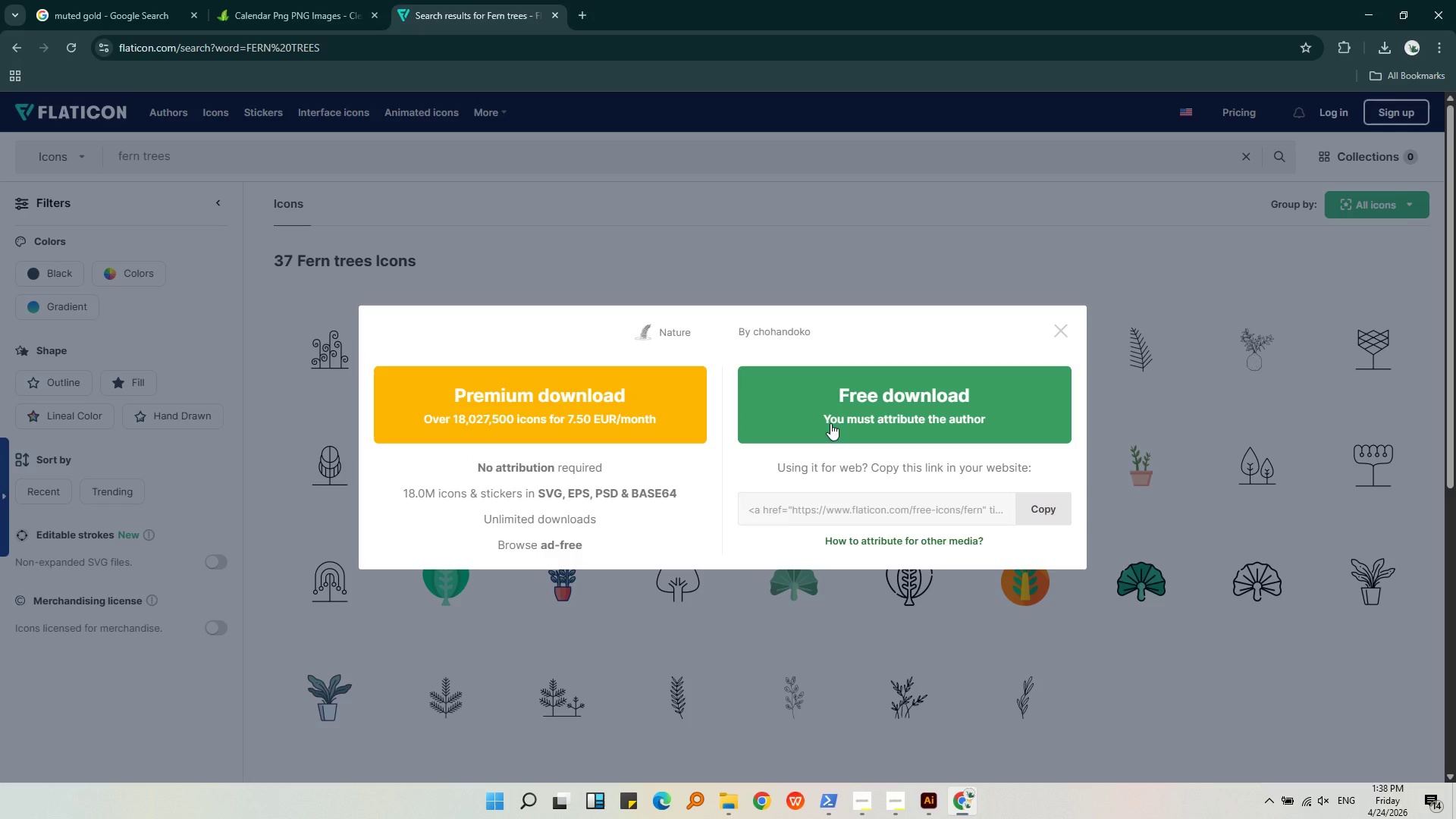 
left_click([828, 394])
 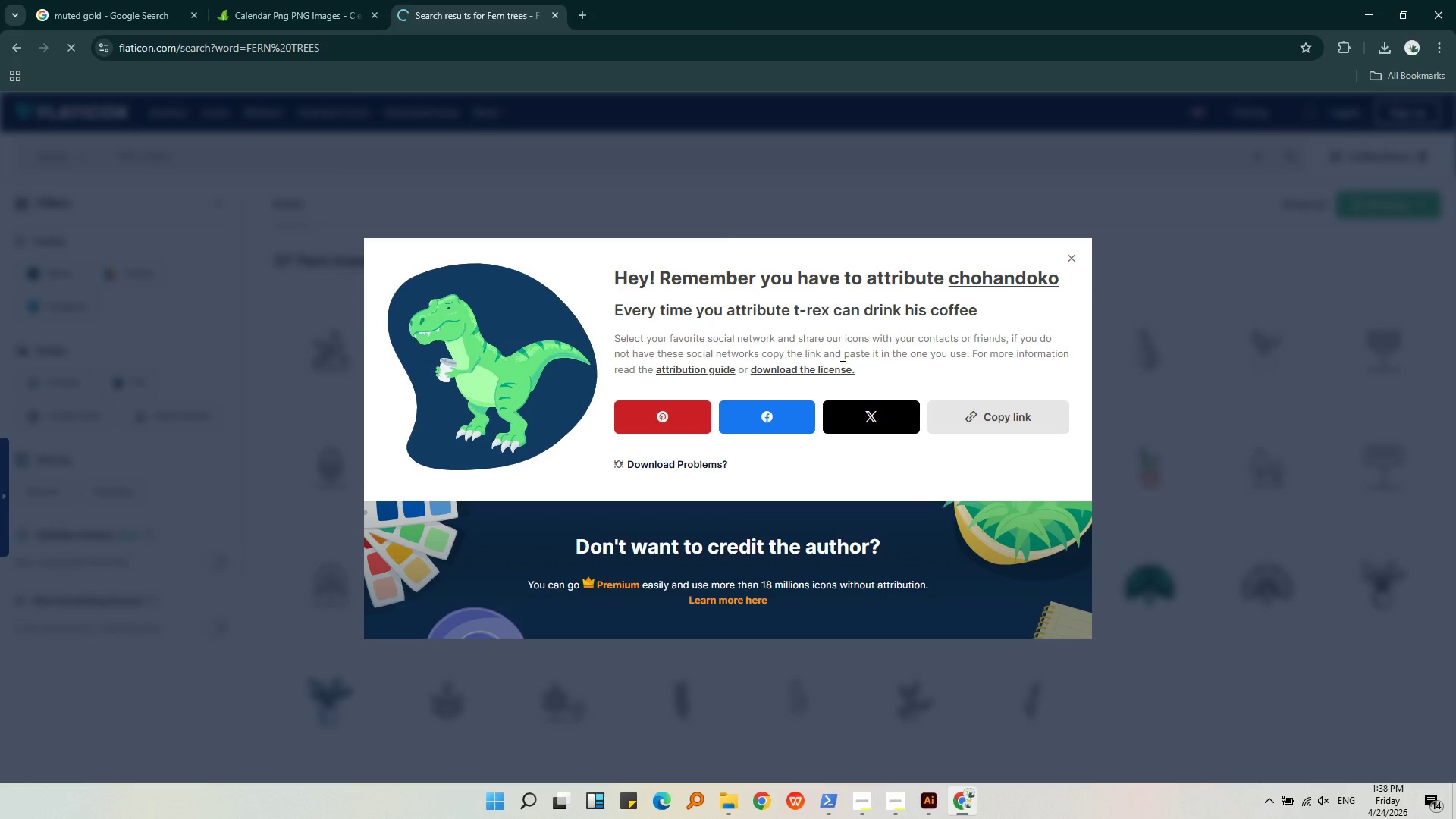 
mouse_move([1455, 61])
 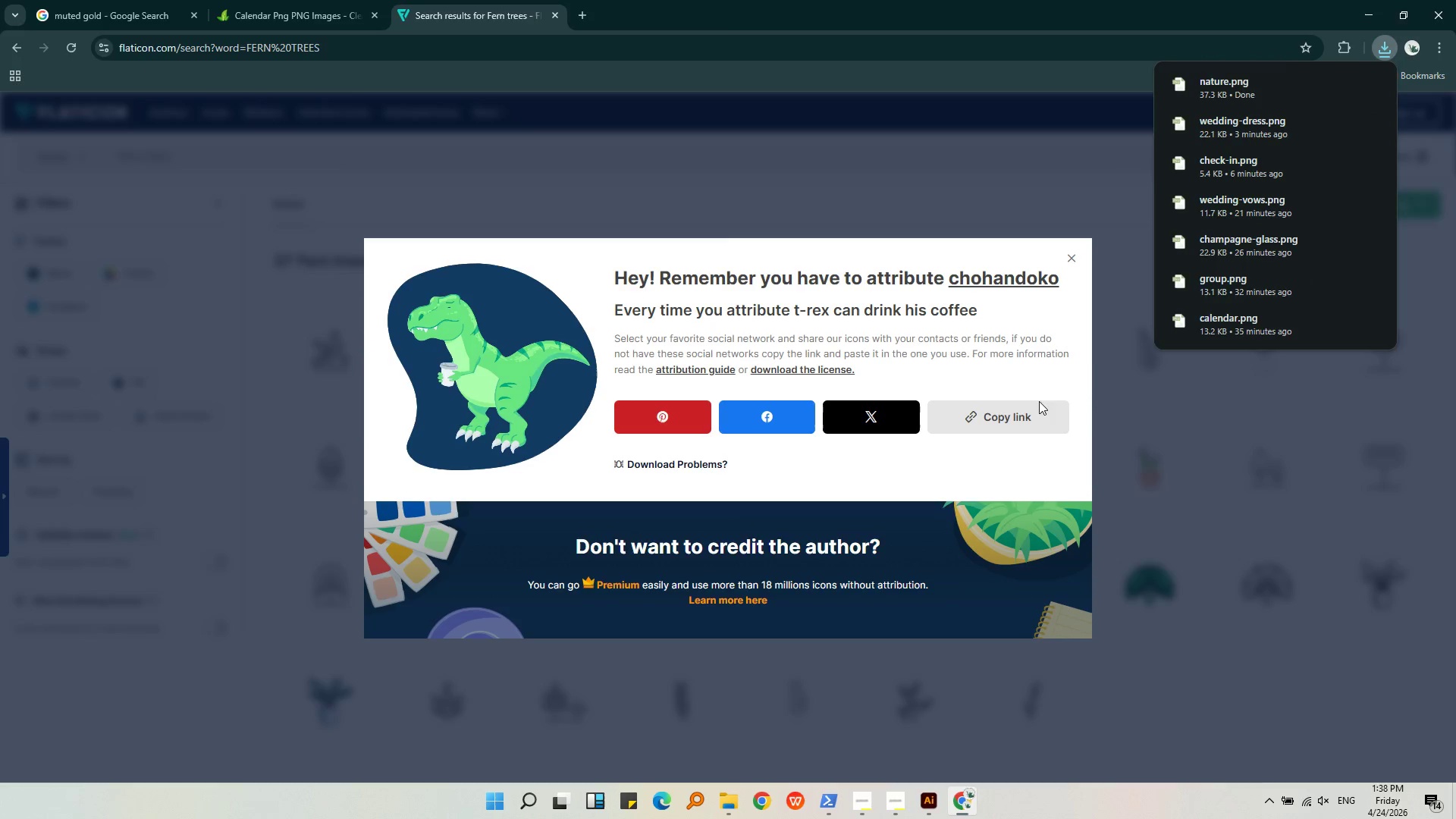 
left_click([1030, 404])
 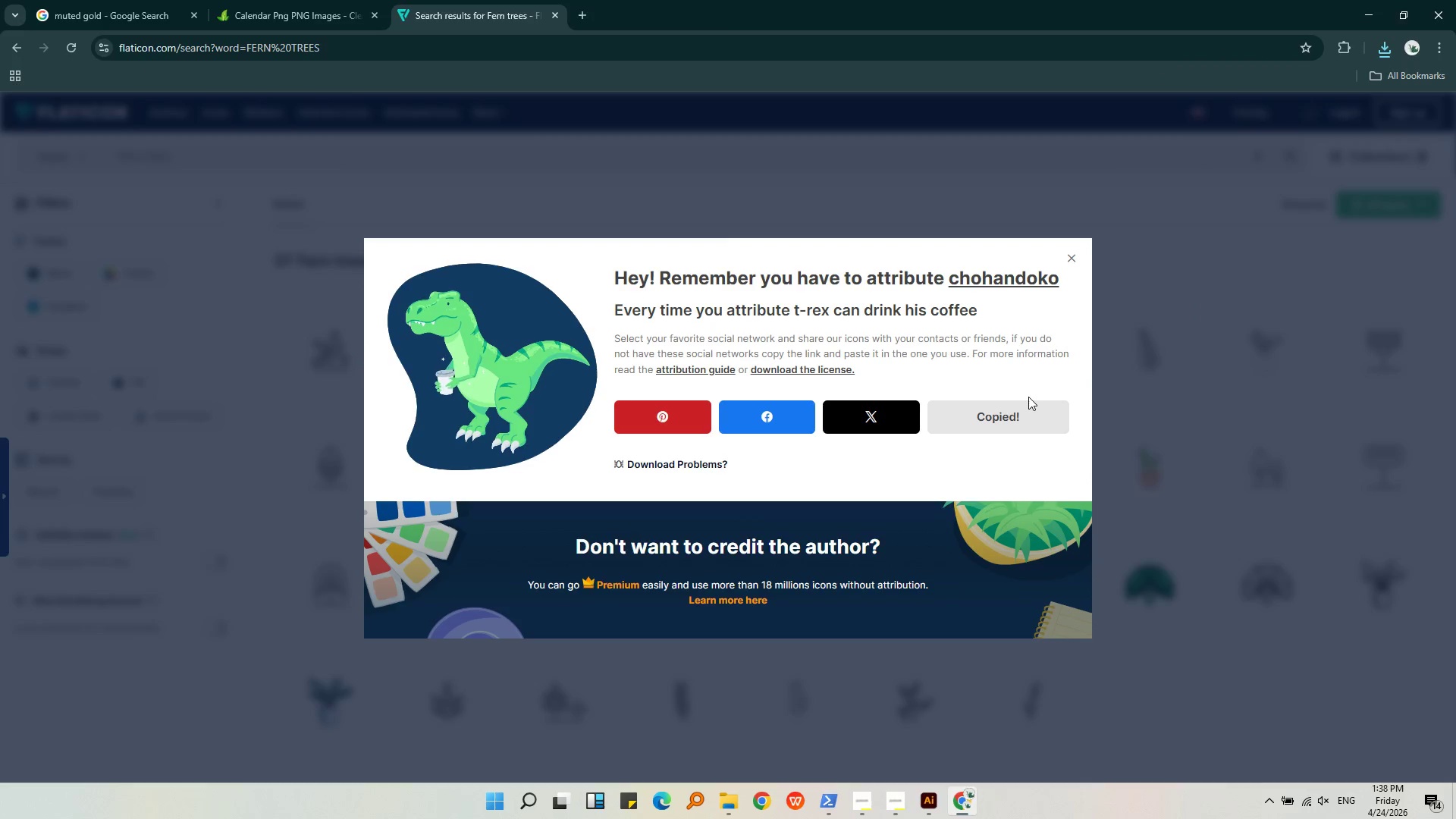 
wait(5.53)
 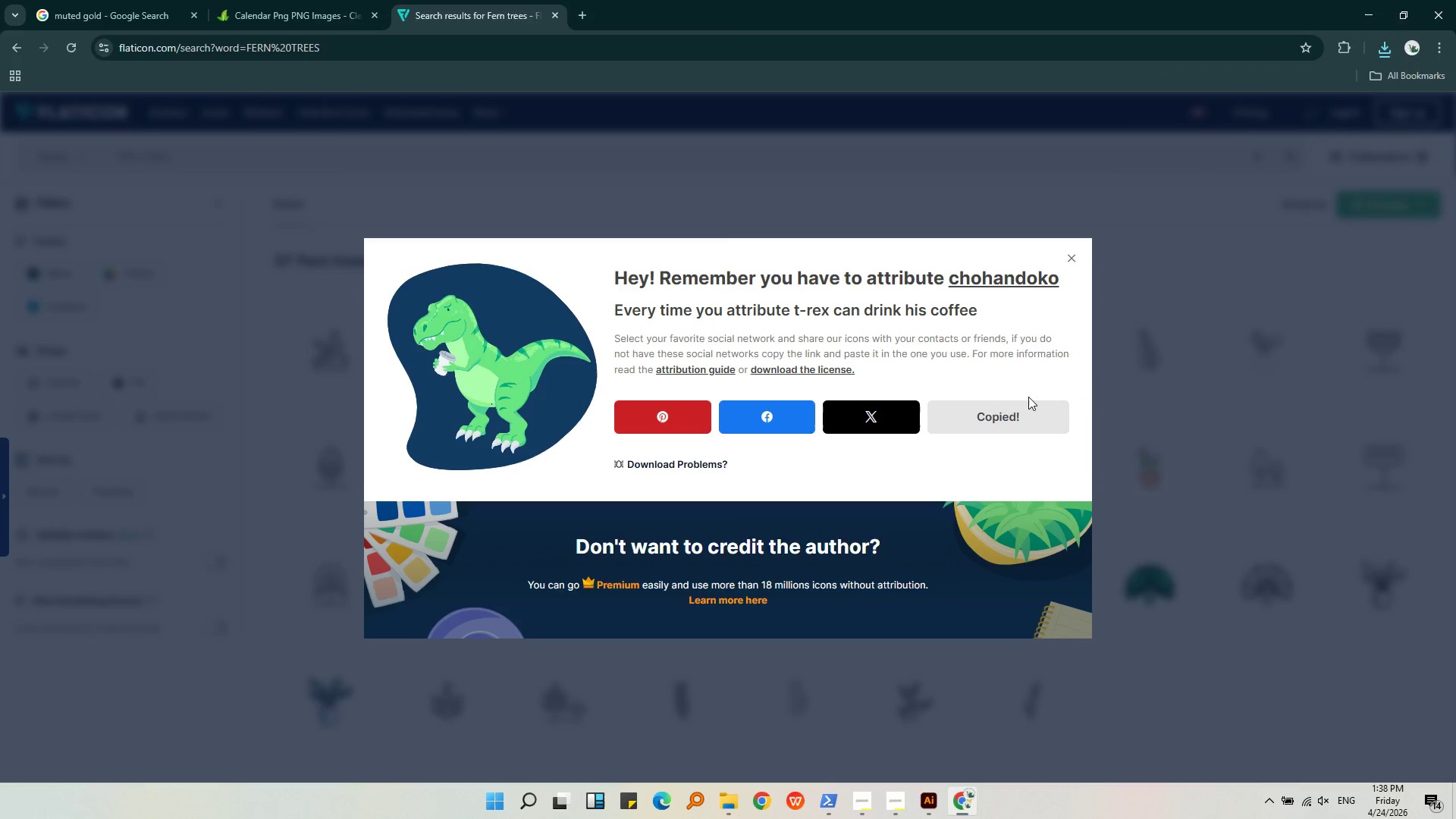 
left_click([1381, 48])
 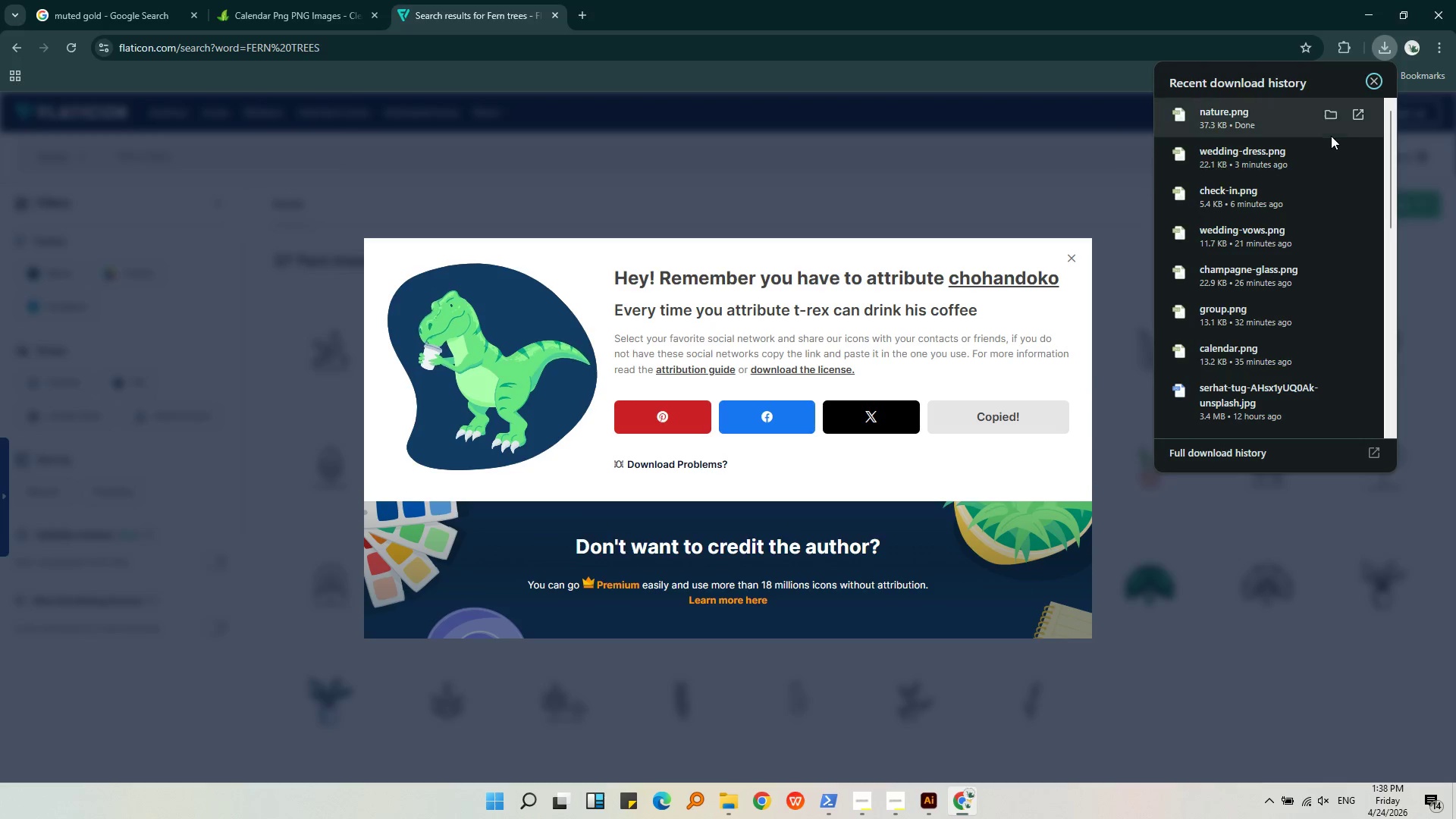 
left_click([1341, 111])
 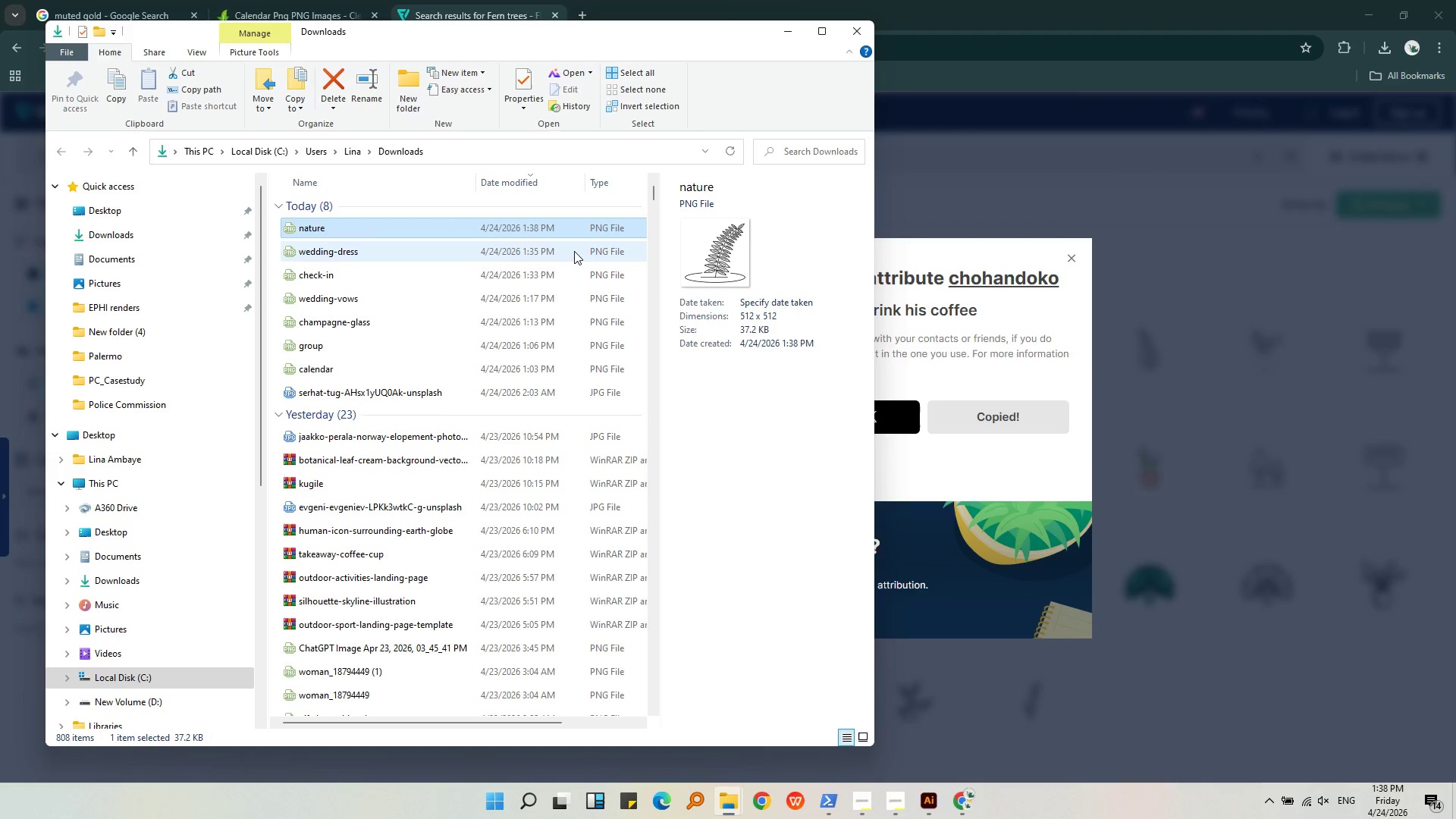 
wait(5.2)
 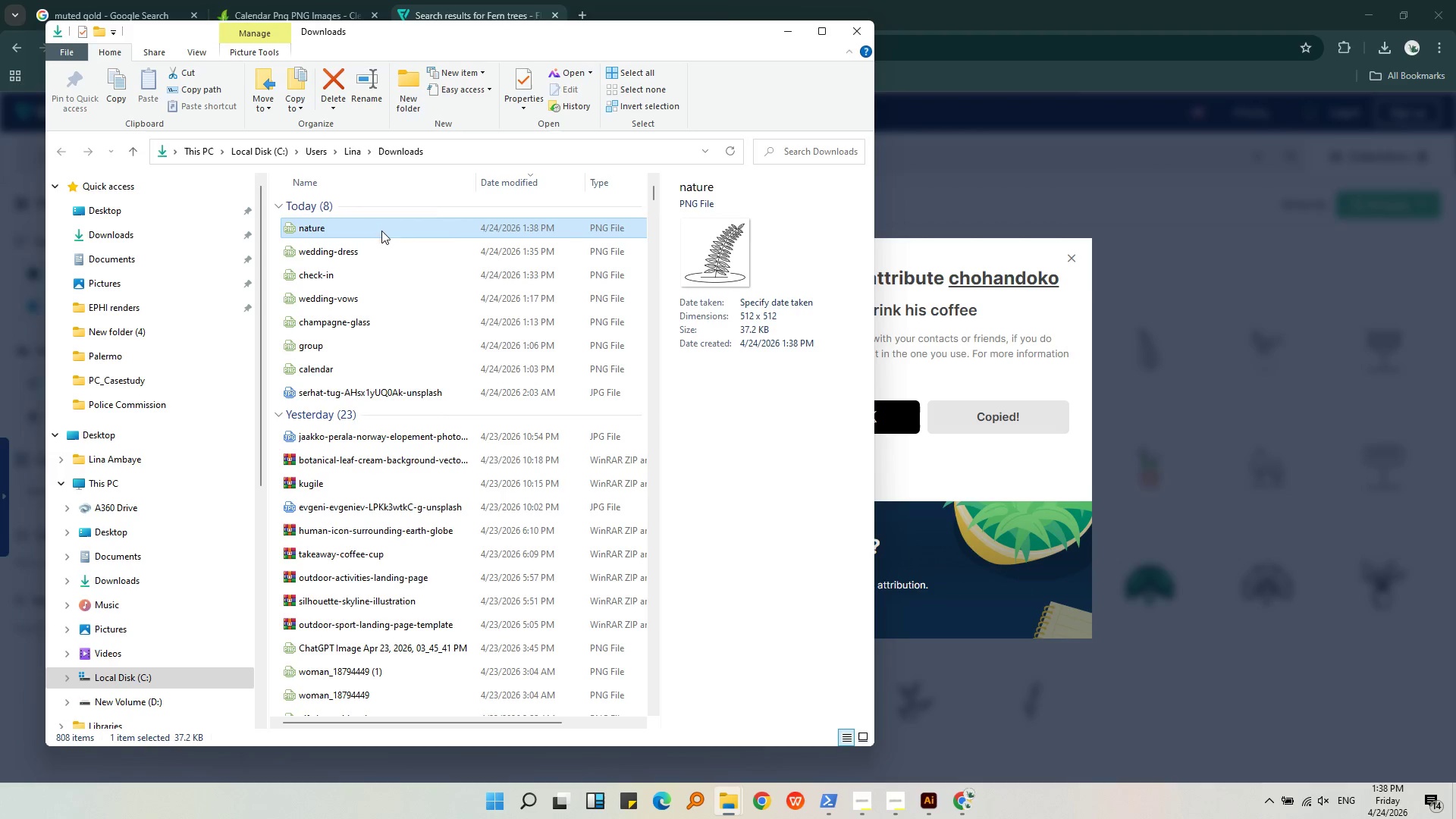 
double_click([436, 231])
 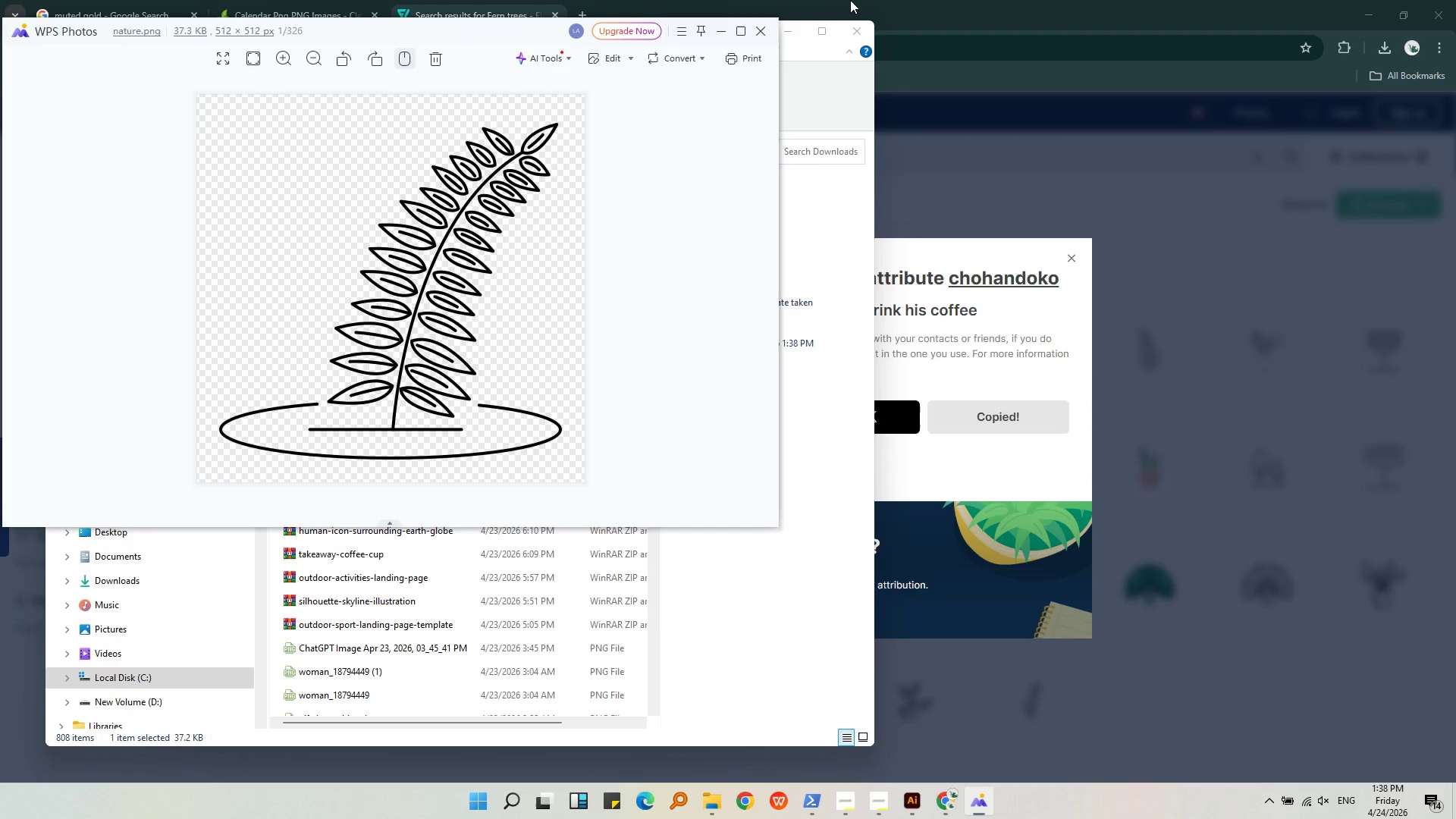 
left_click([757, 29])
 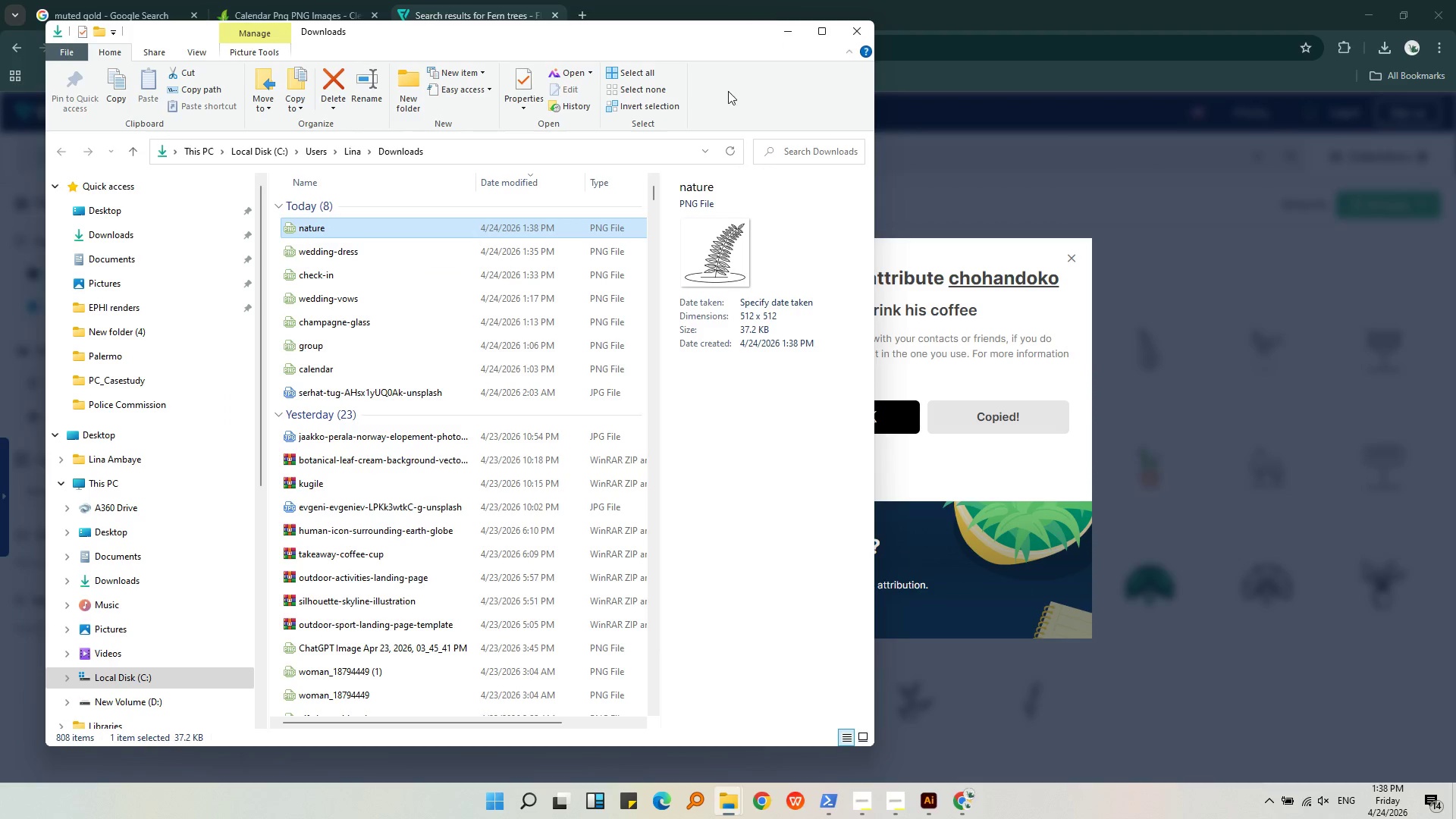 
key(Control+C)
 